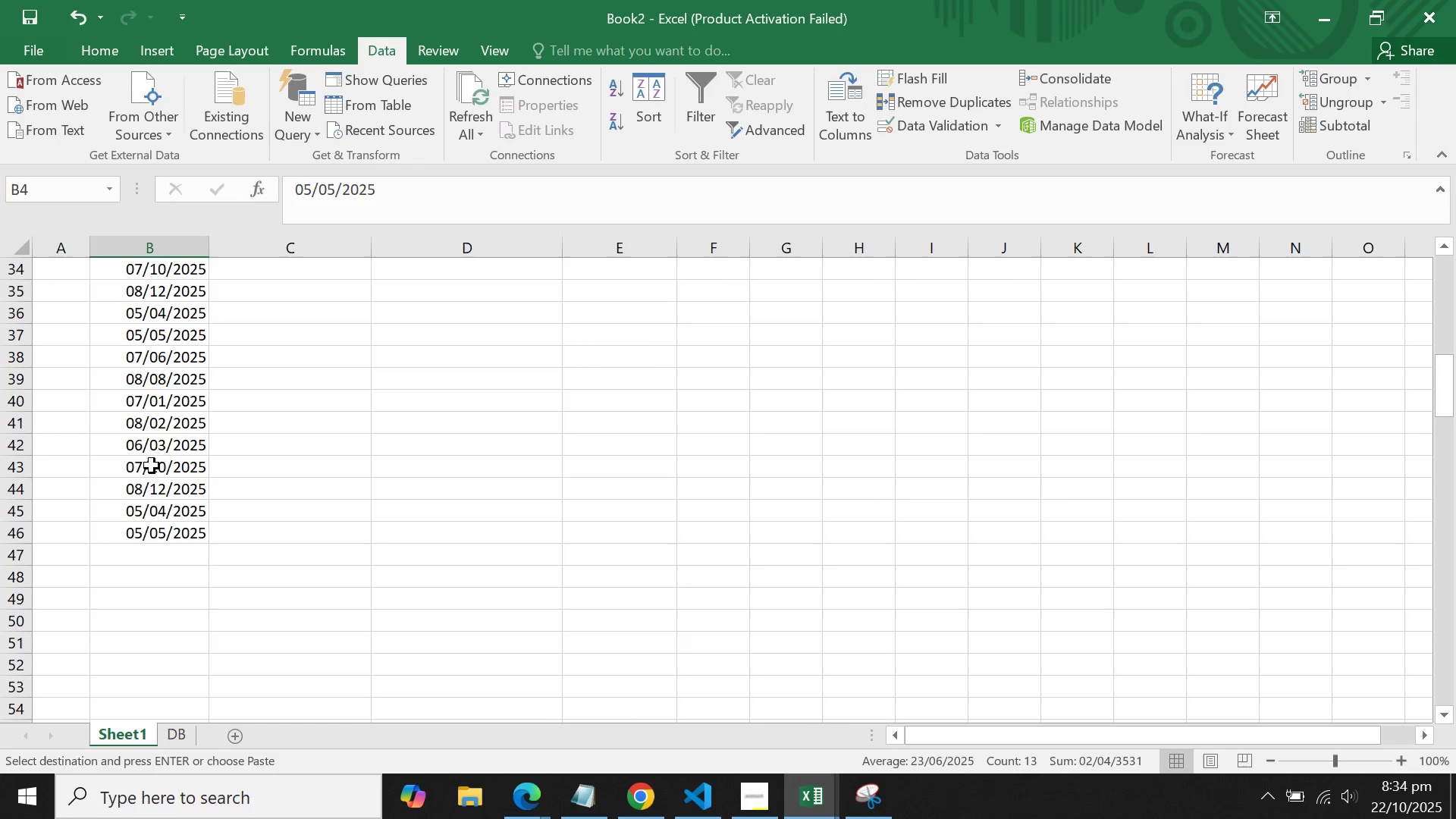 
left_click_drag(start_coordinate=[146, 328], to_coordinate=[157, 364])
 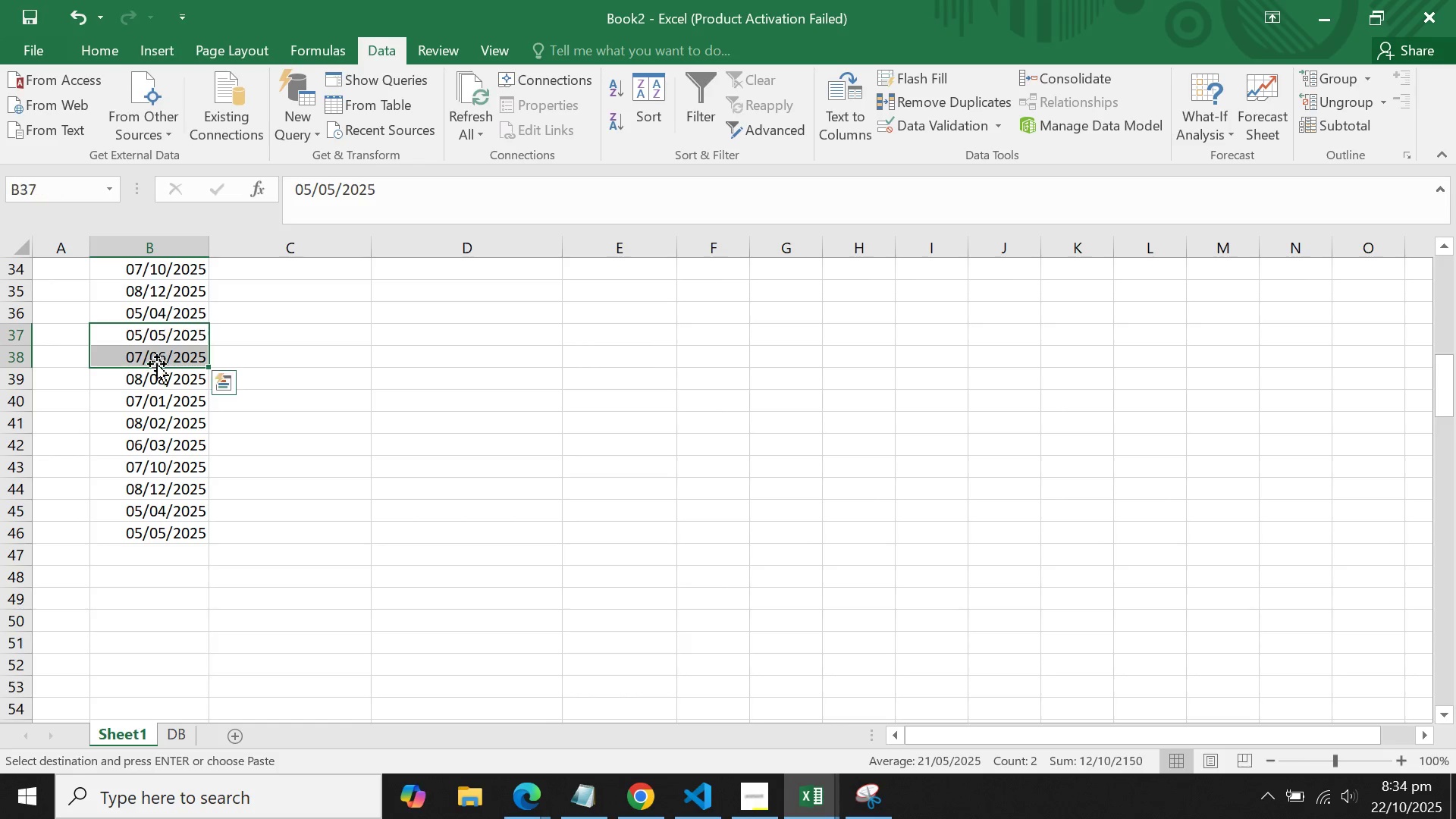 
key(Control+C)
 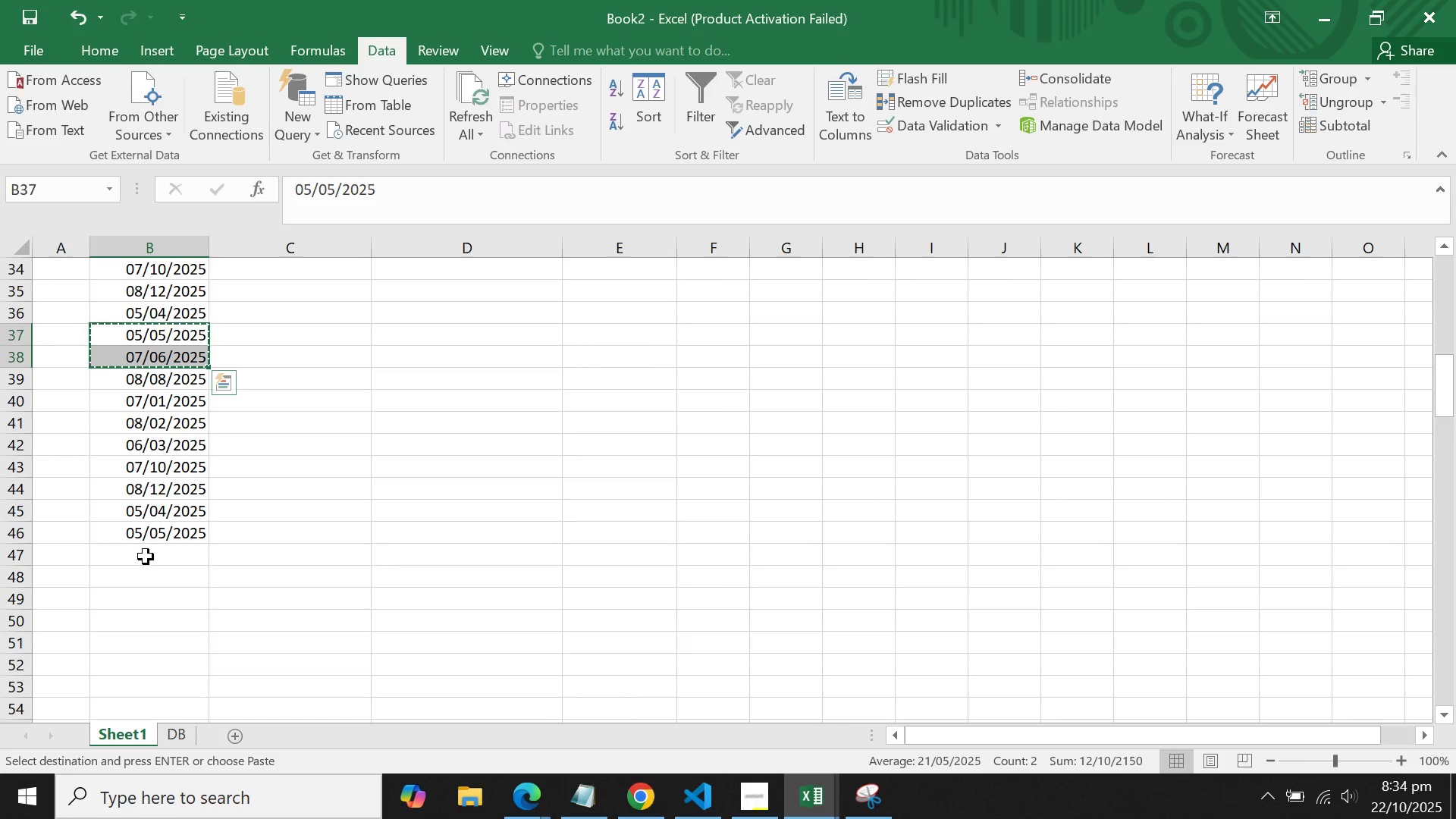 
left_click([146, 557])
 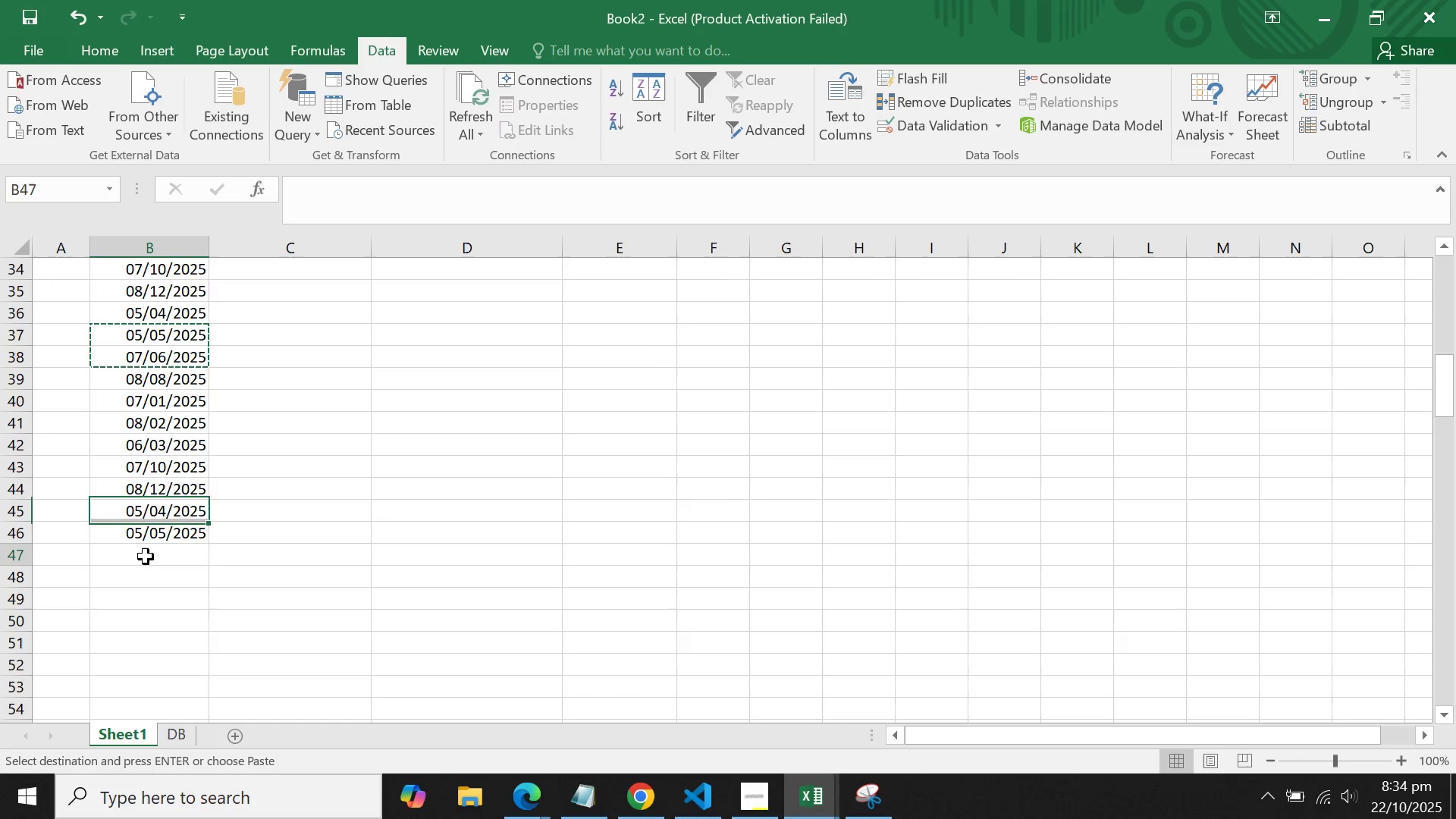 
key(Control+V)
 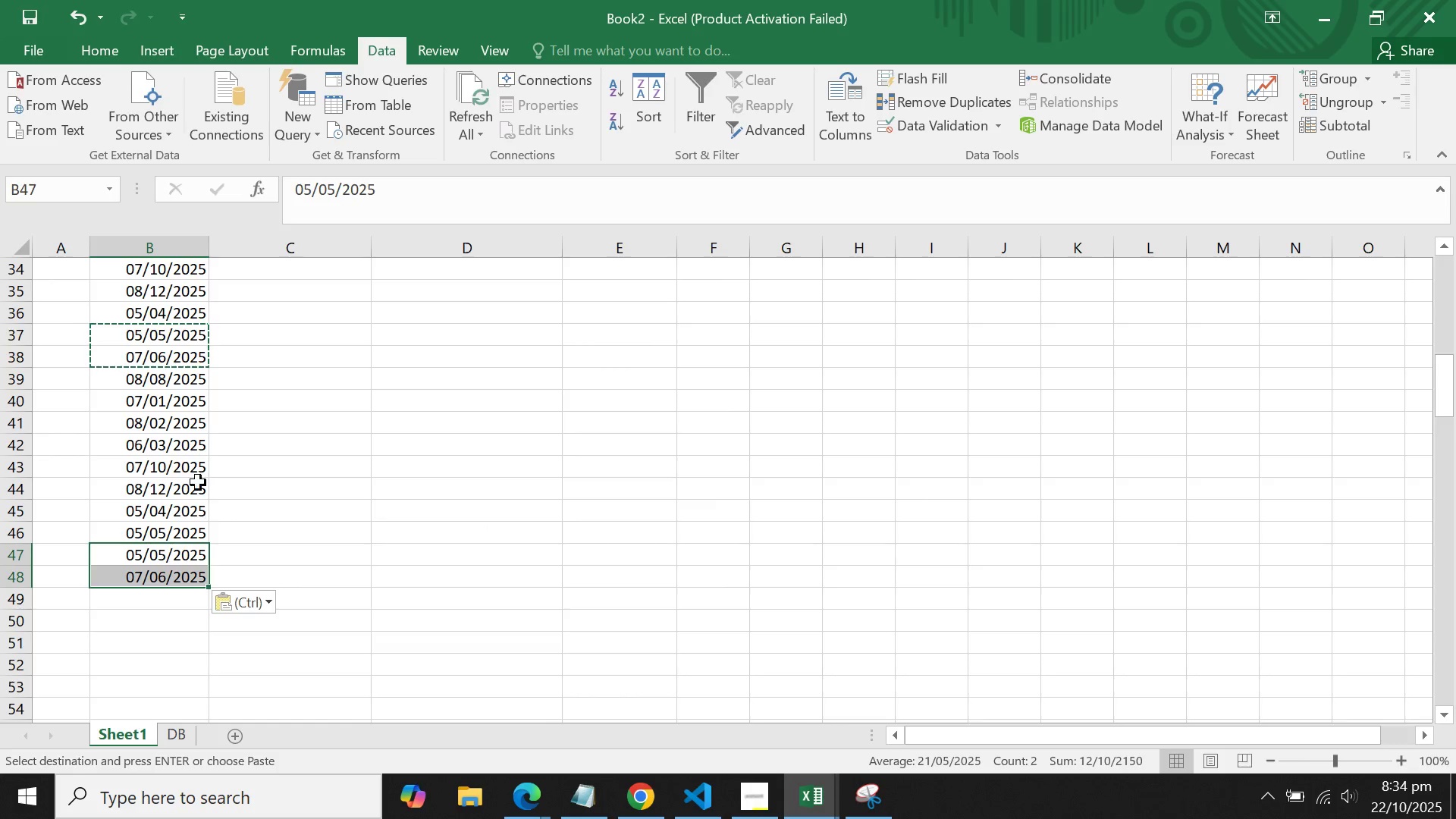 
left_click([177, 447])
 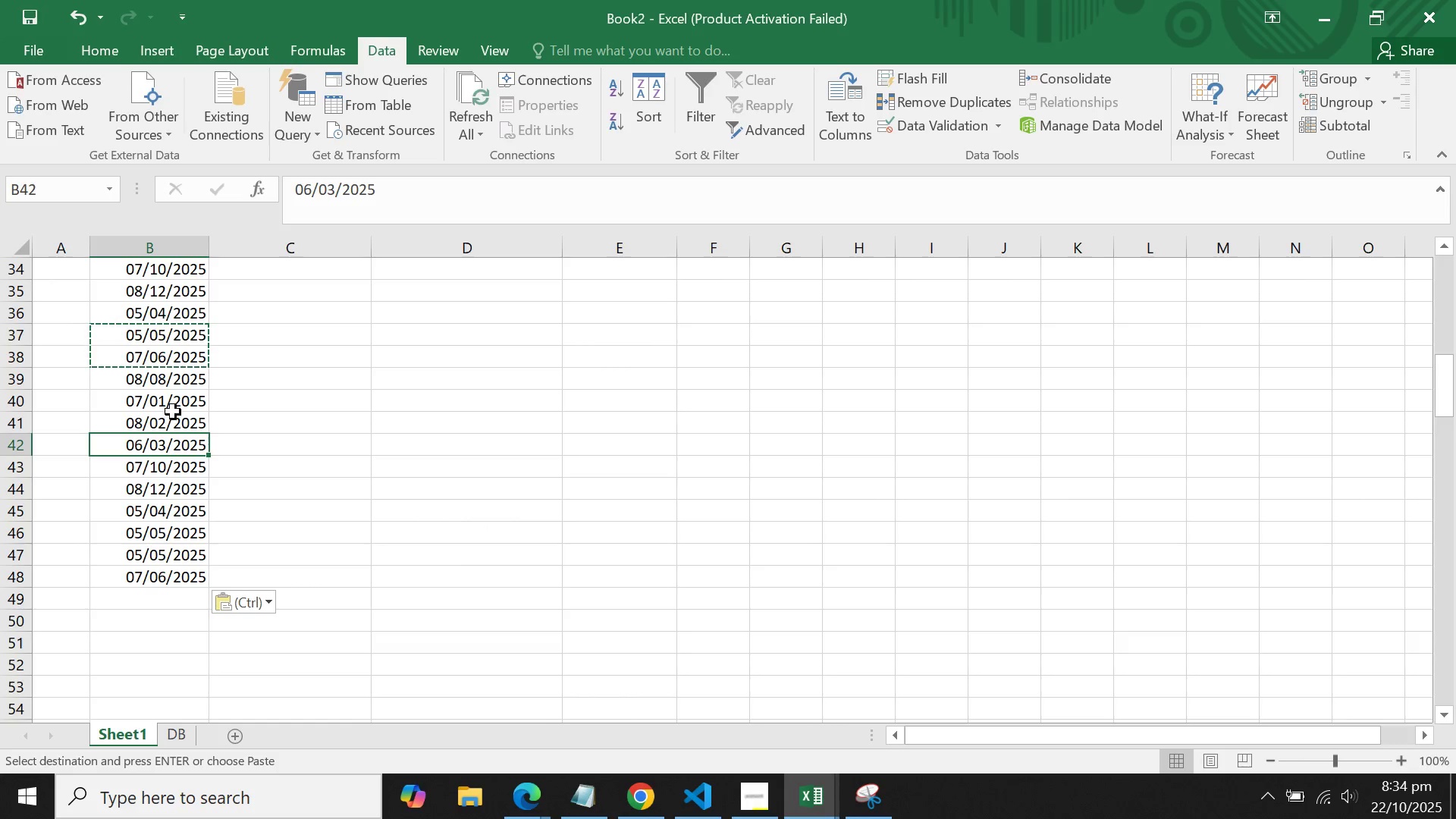 
left_click([173, 412])
 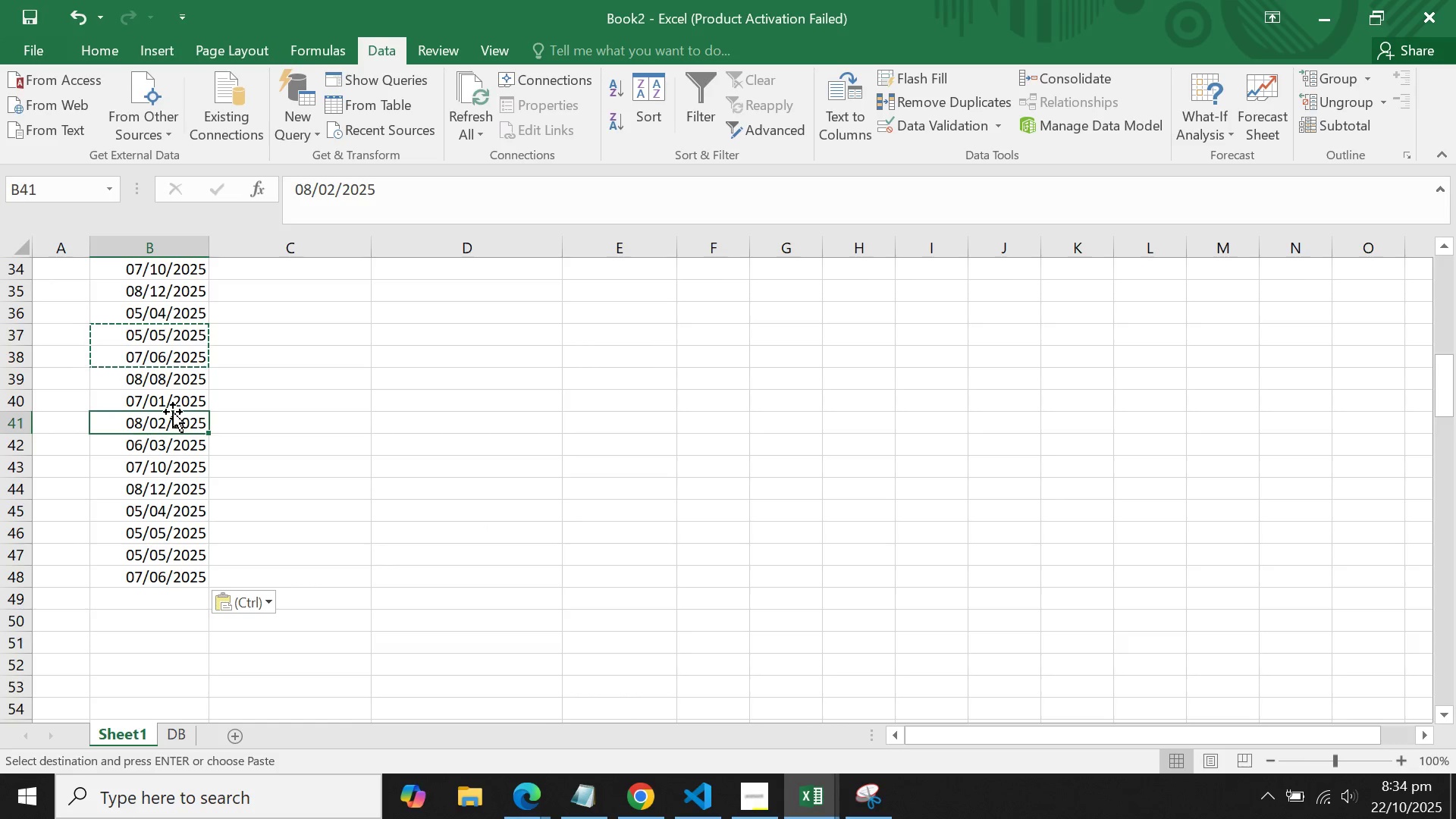 
key(Control+C)
 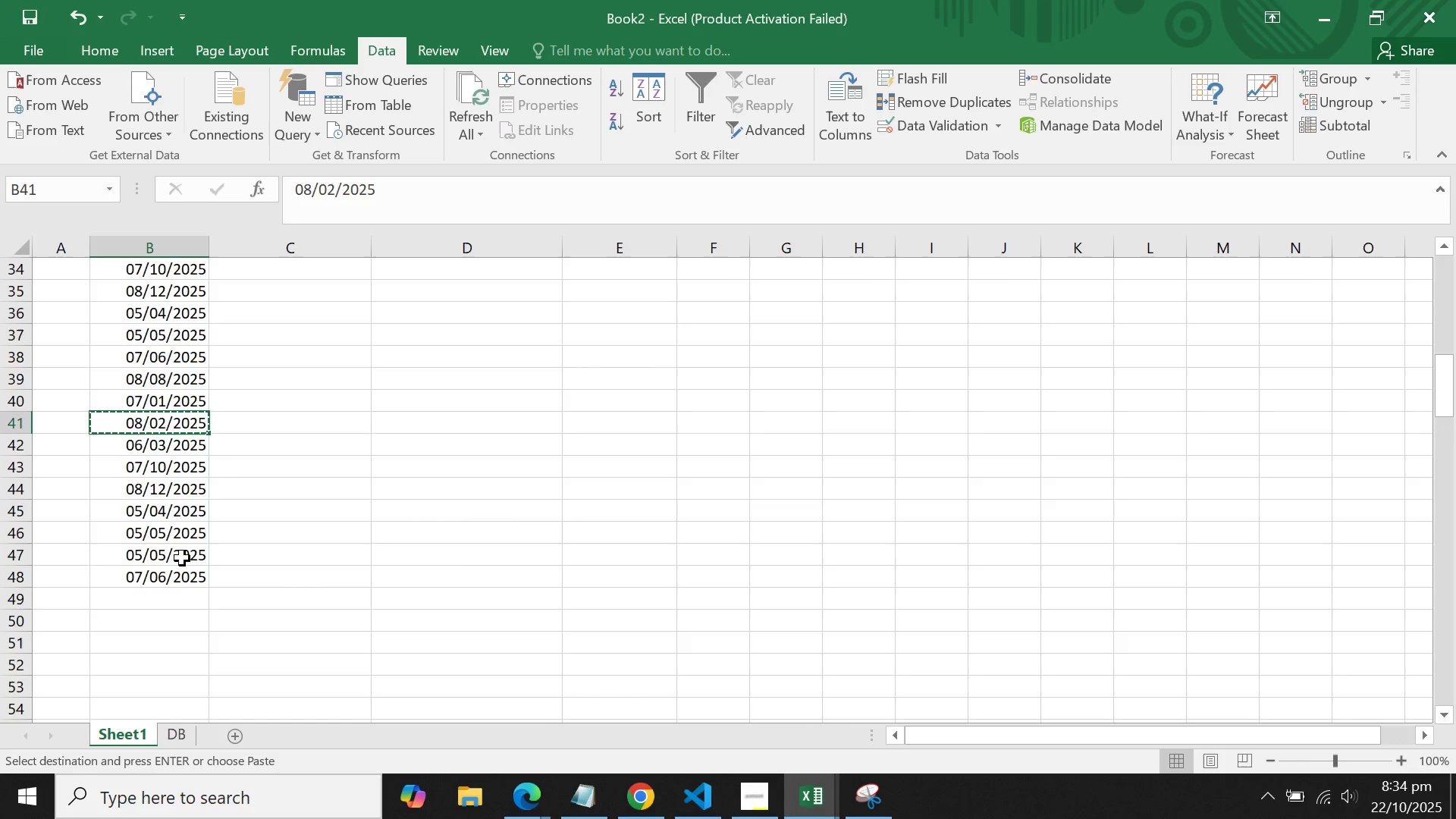 
left_click([182, 558])
 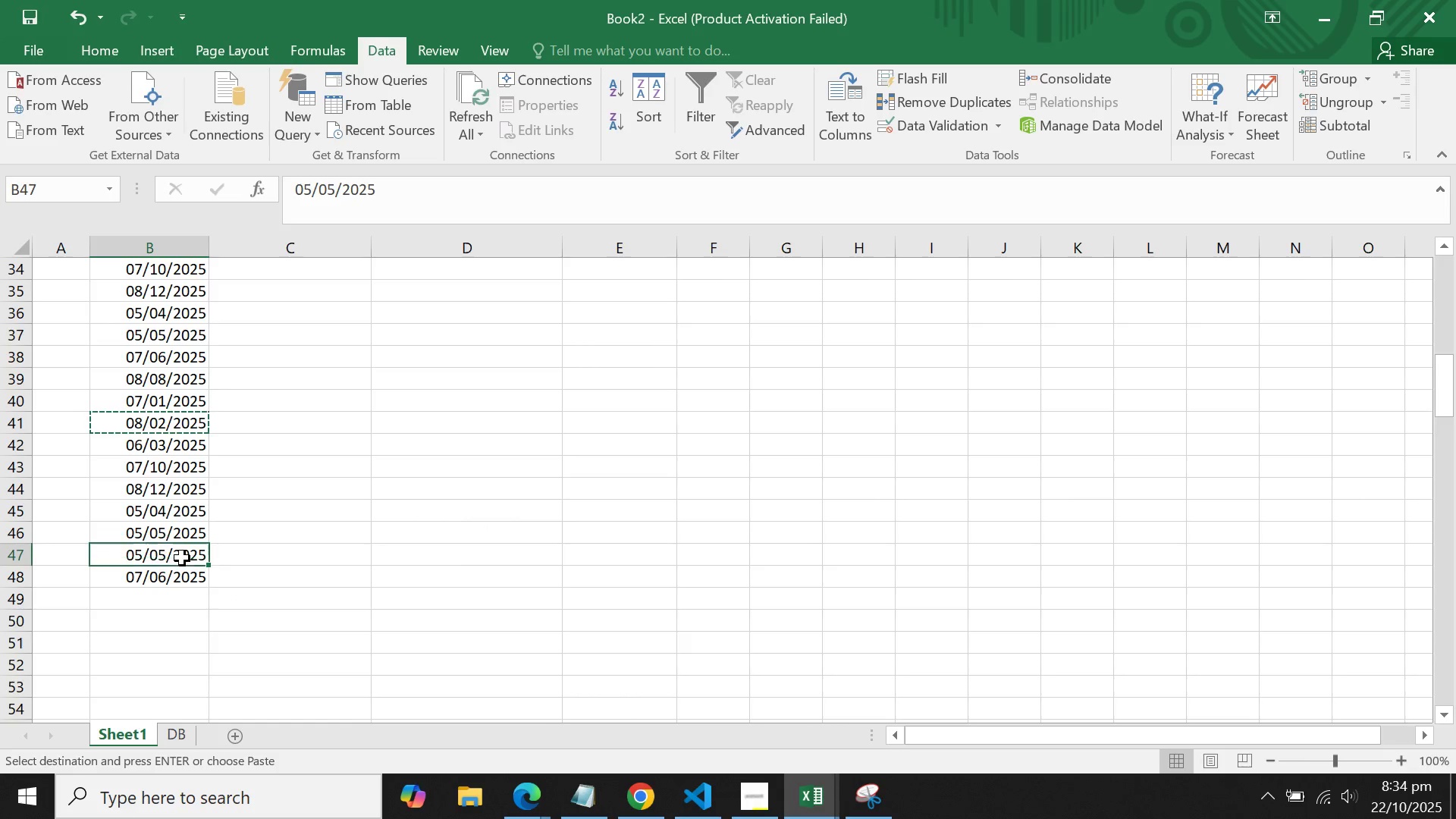 
key(Control+V)
 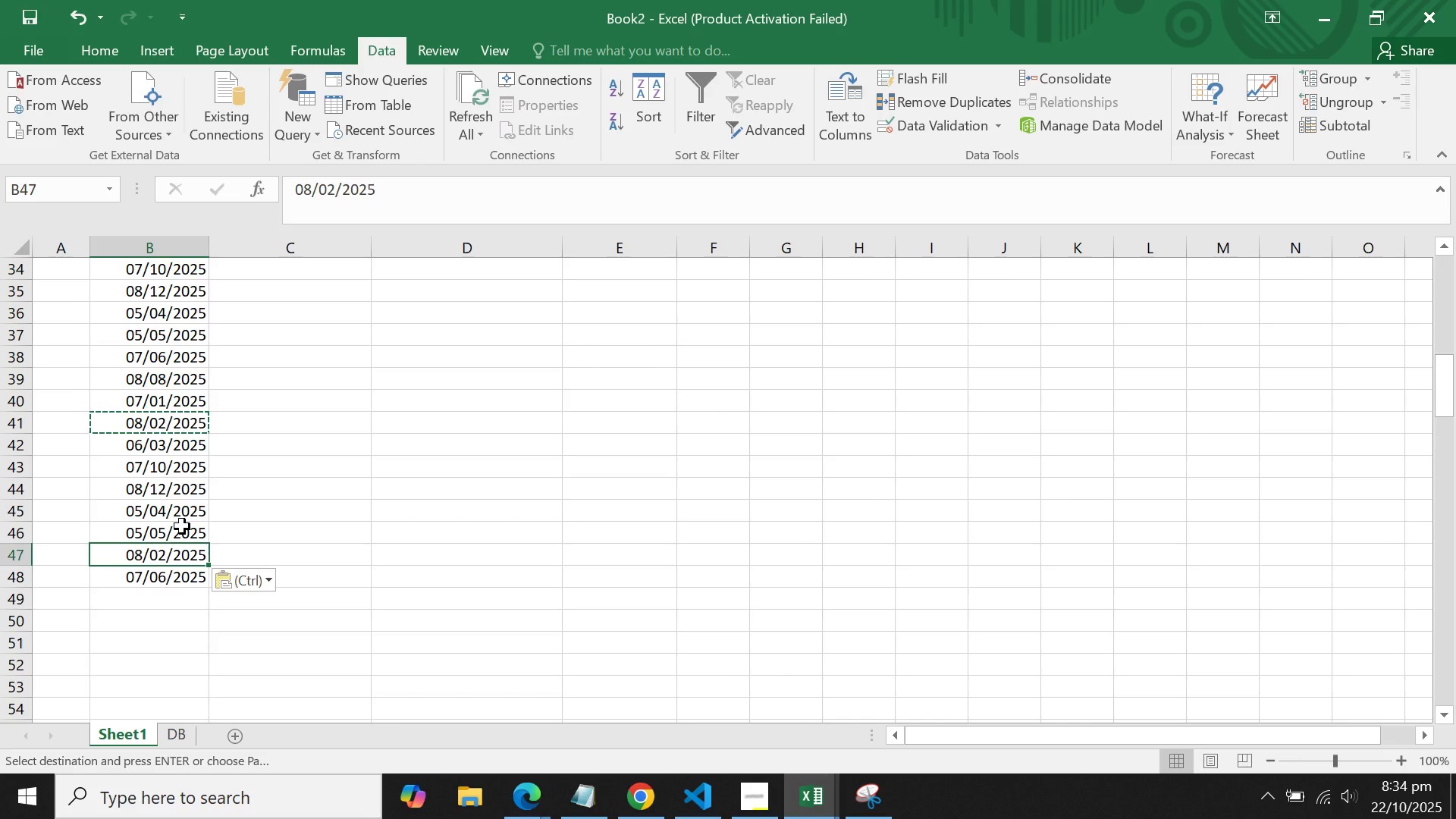 
left_click([182, 526])
 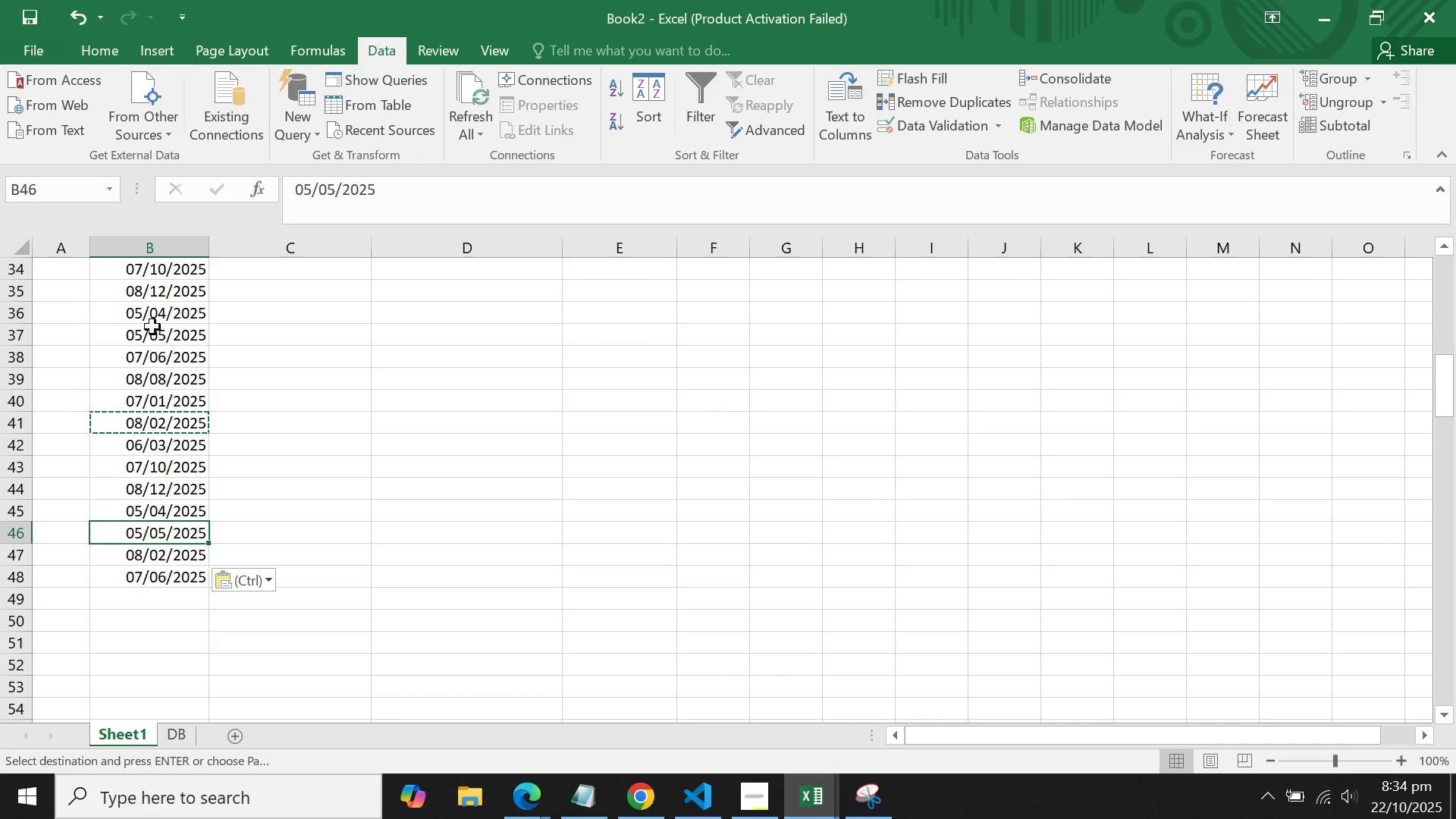 
left_click([152, 324])
 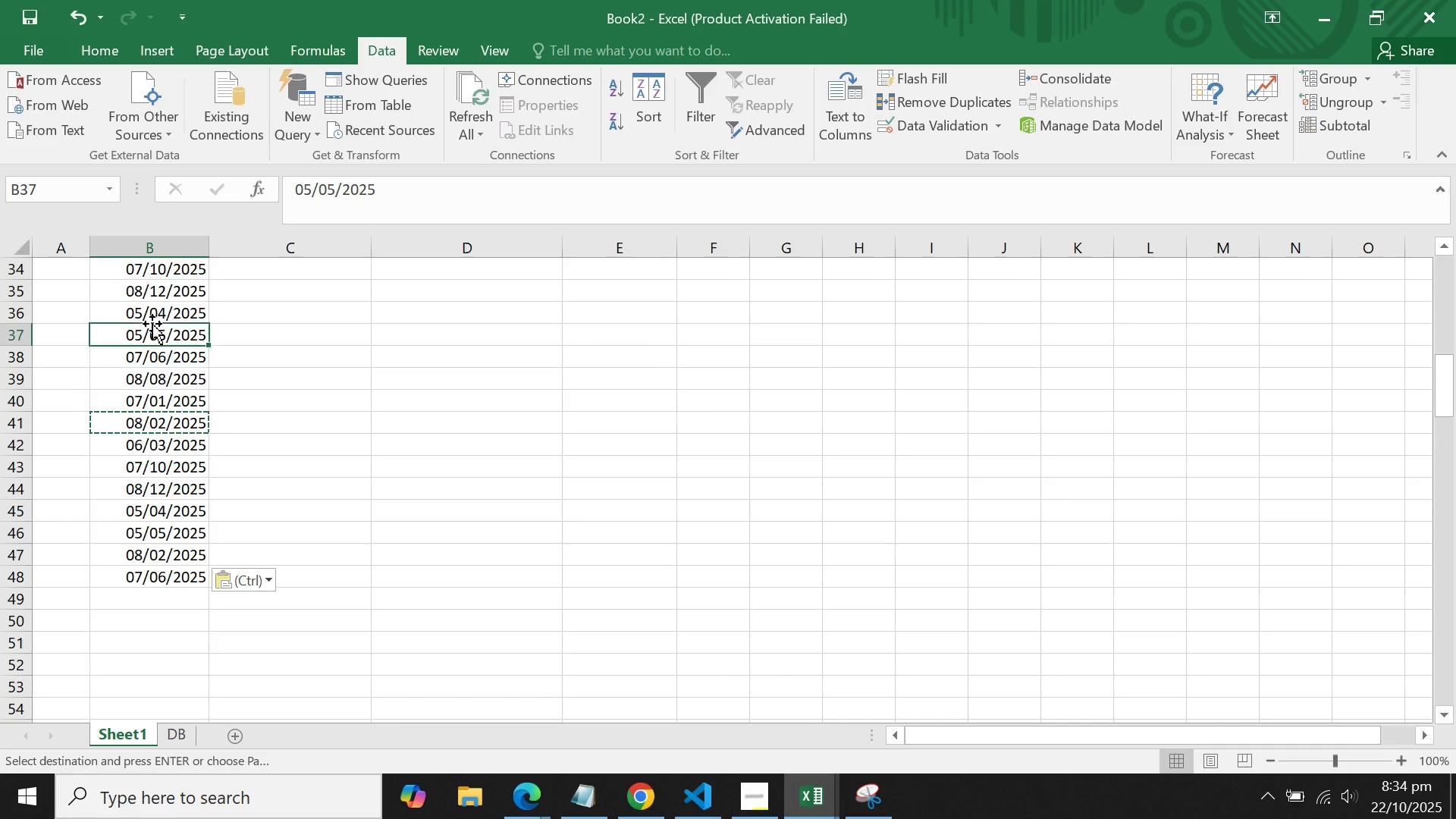 
key(Control+ControlLeft)
 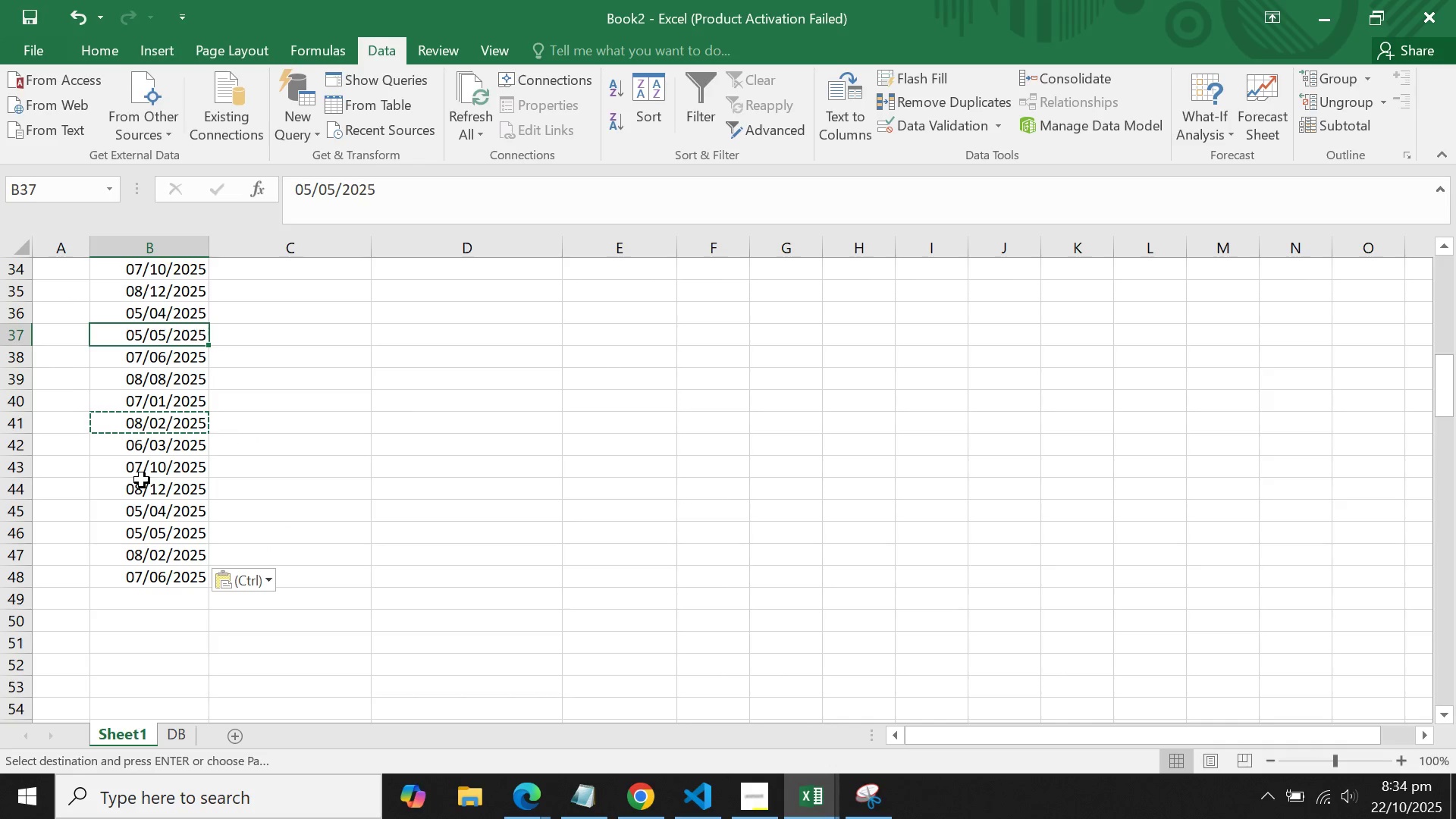 
double_click([404, 405])
 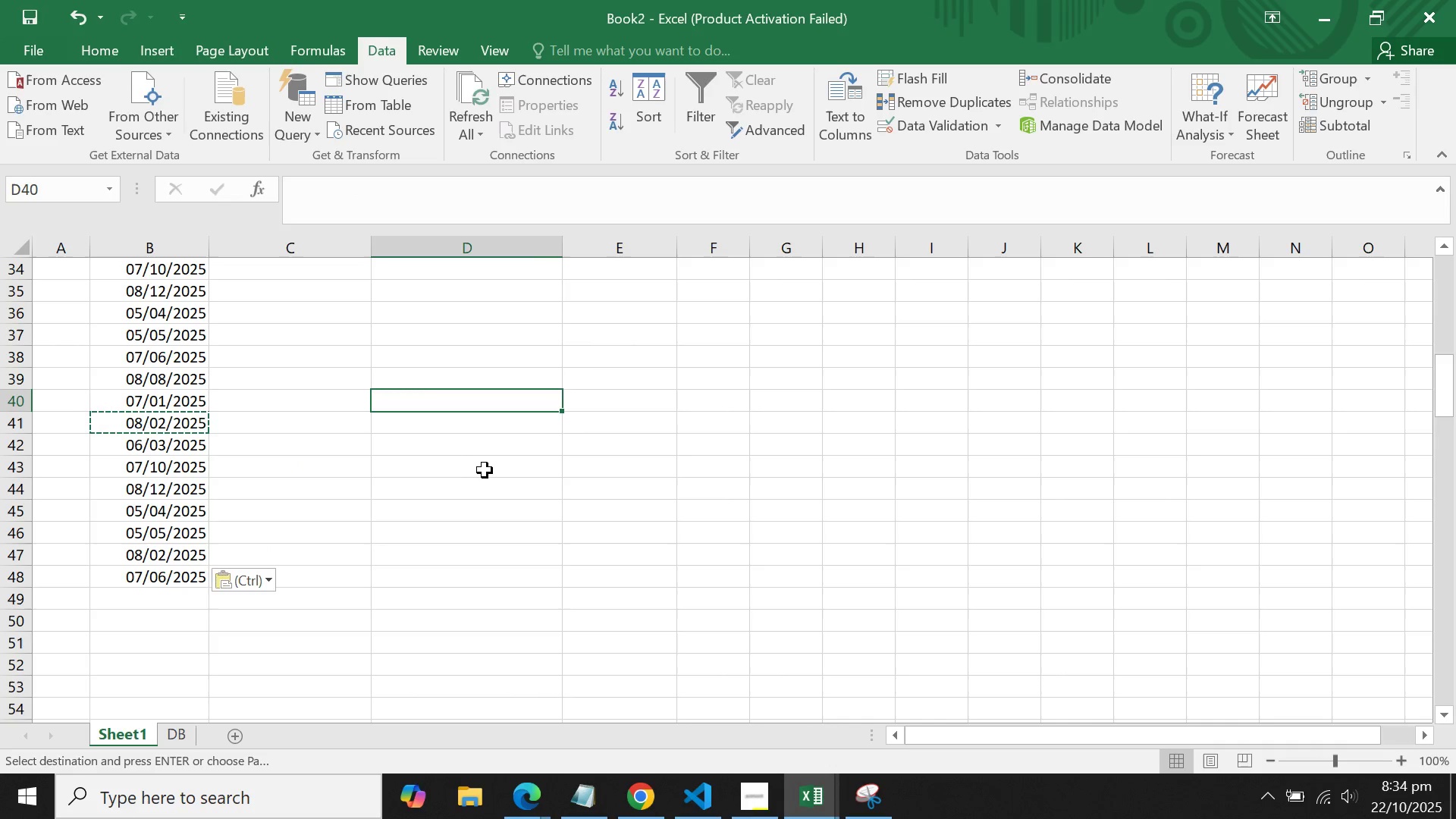 
scroll: coordinate [485, 476], scroll_direction: up, amount: 16.0
 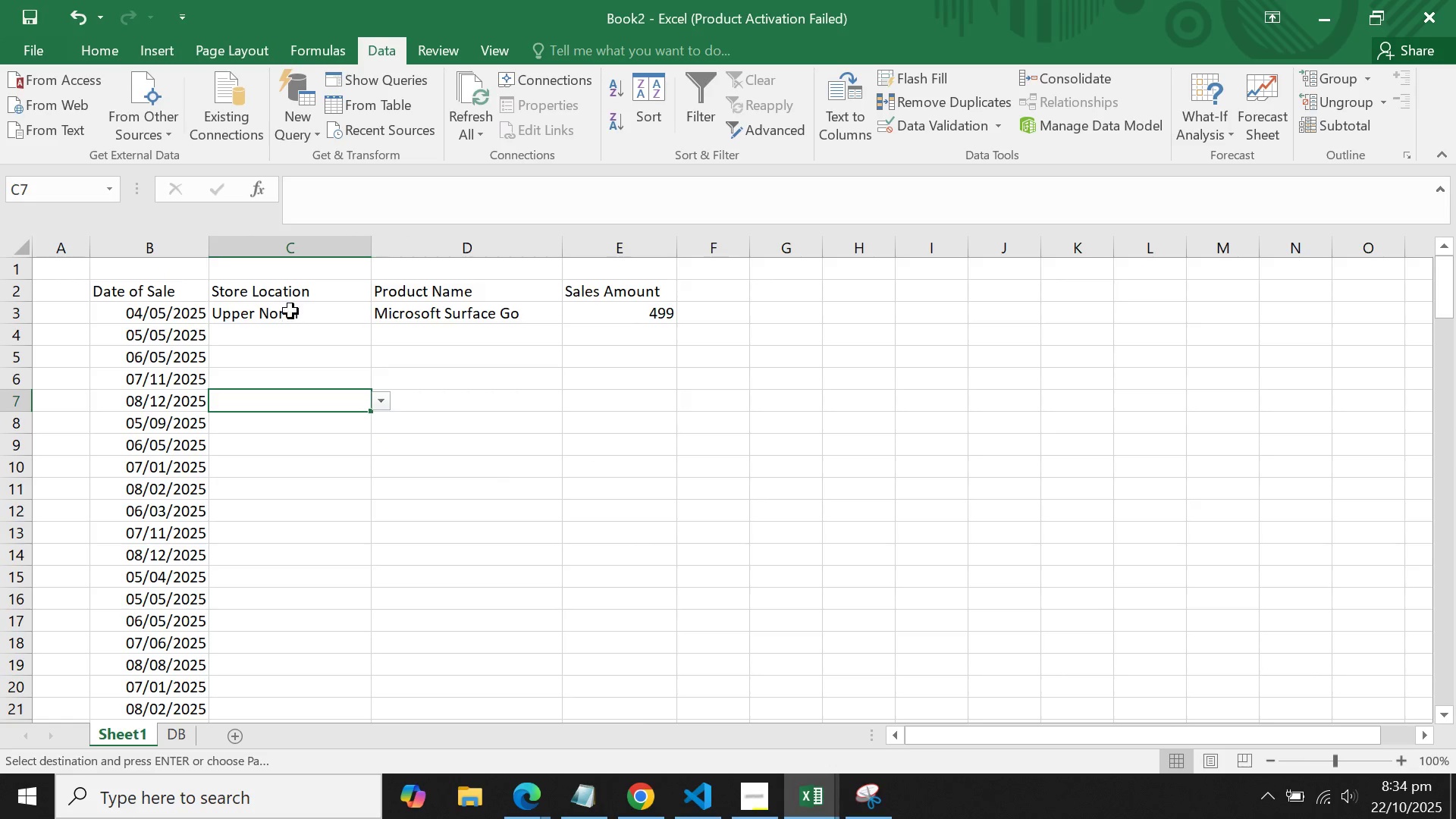 
double_click([290, 310])
 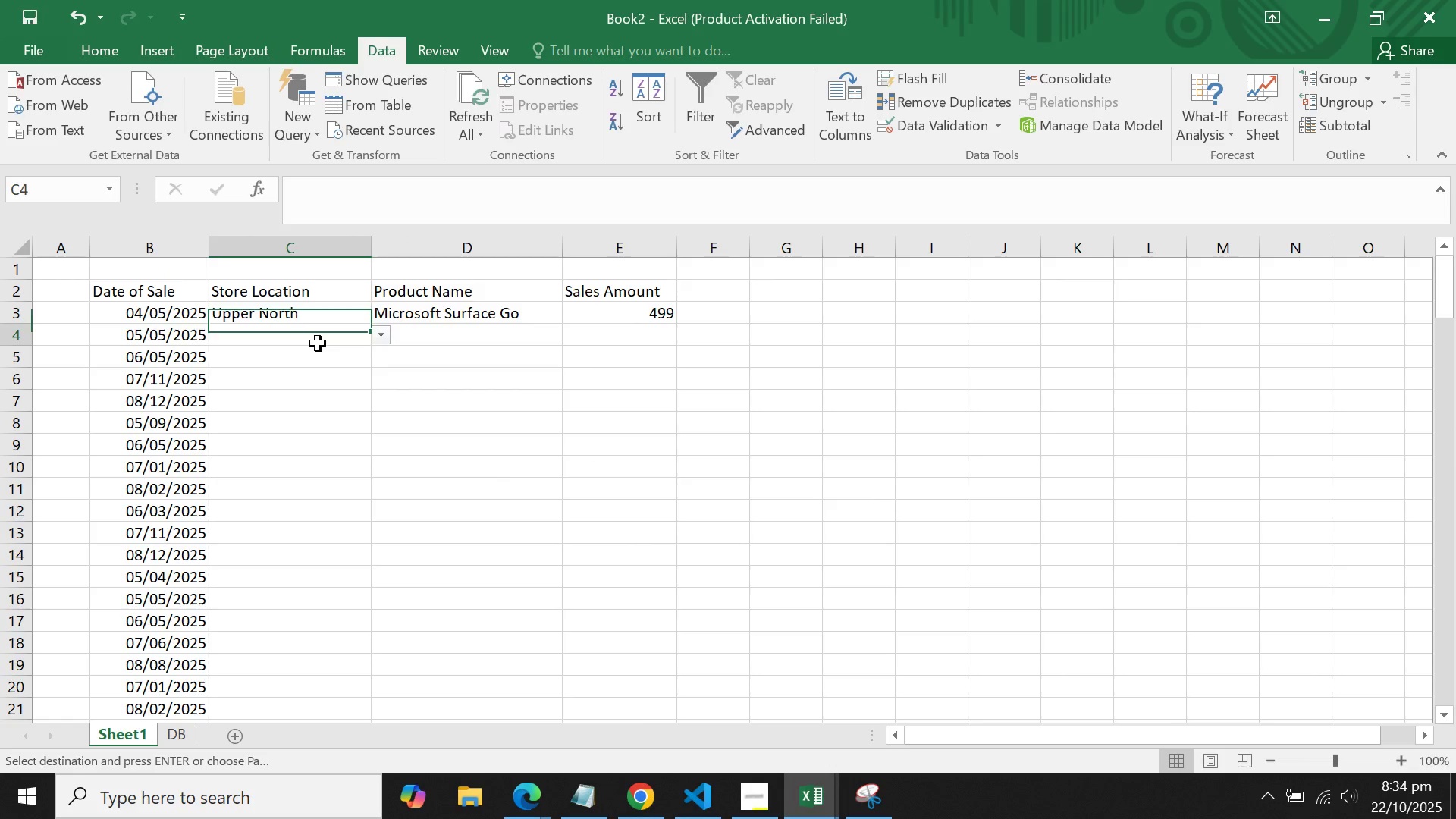 
triple_click([318, 344])
 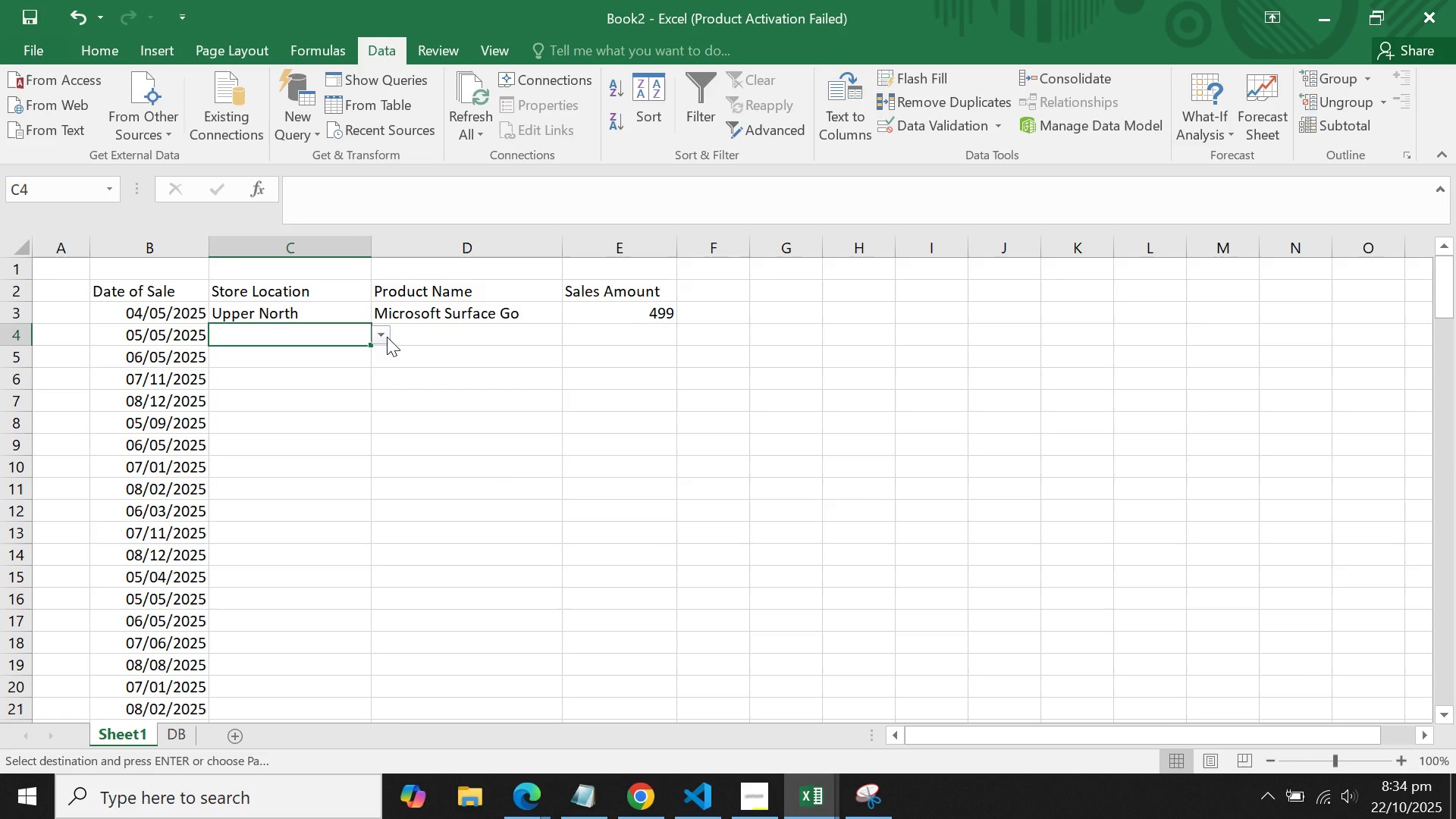 
left_click([383, 336])
 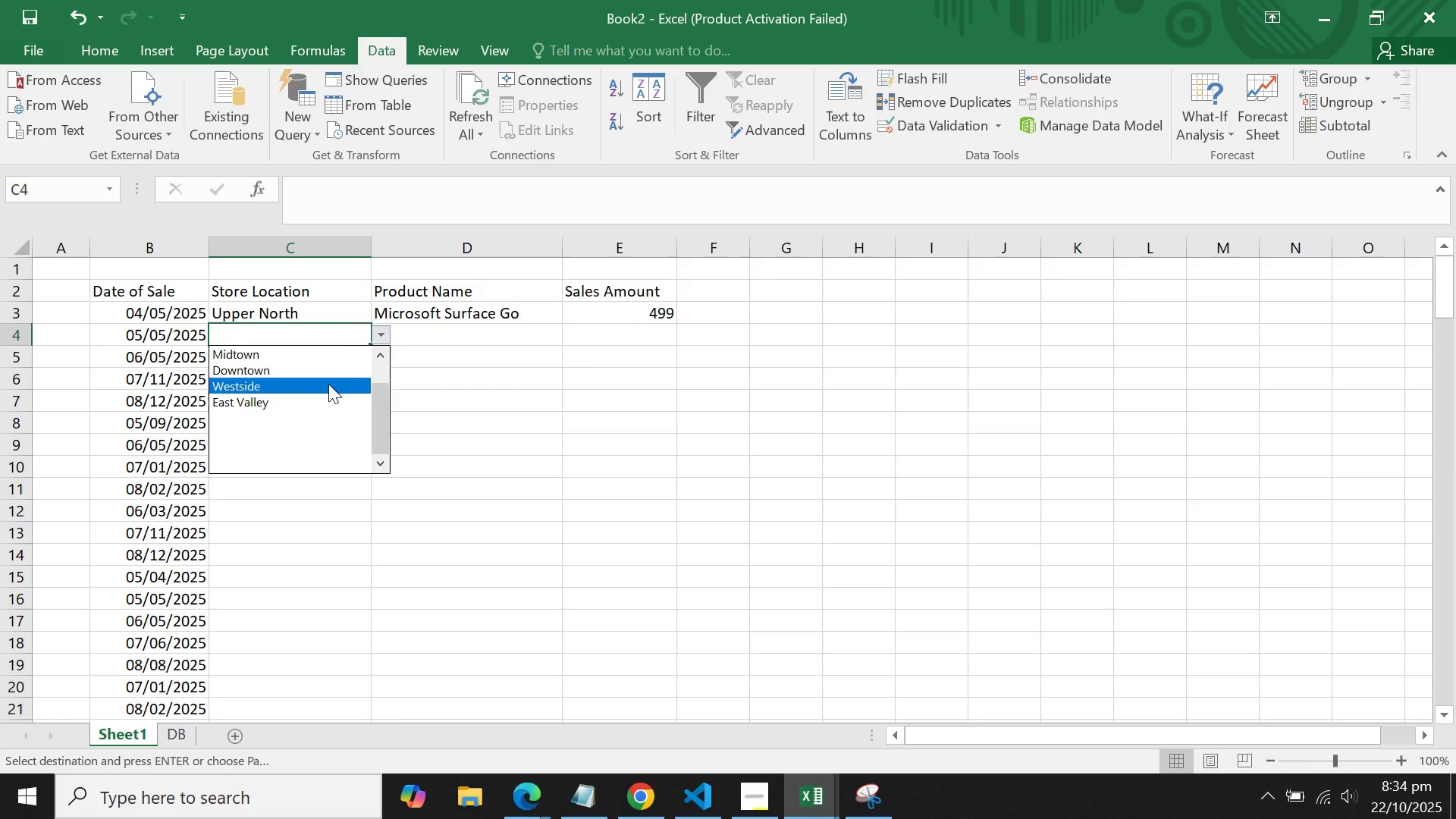 
left_click([328, 384])
 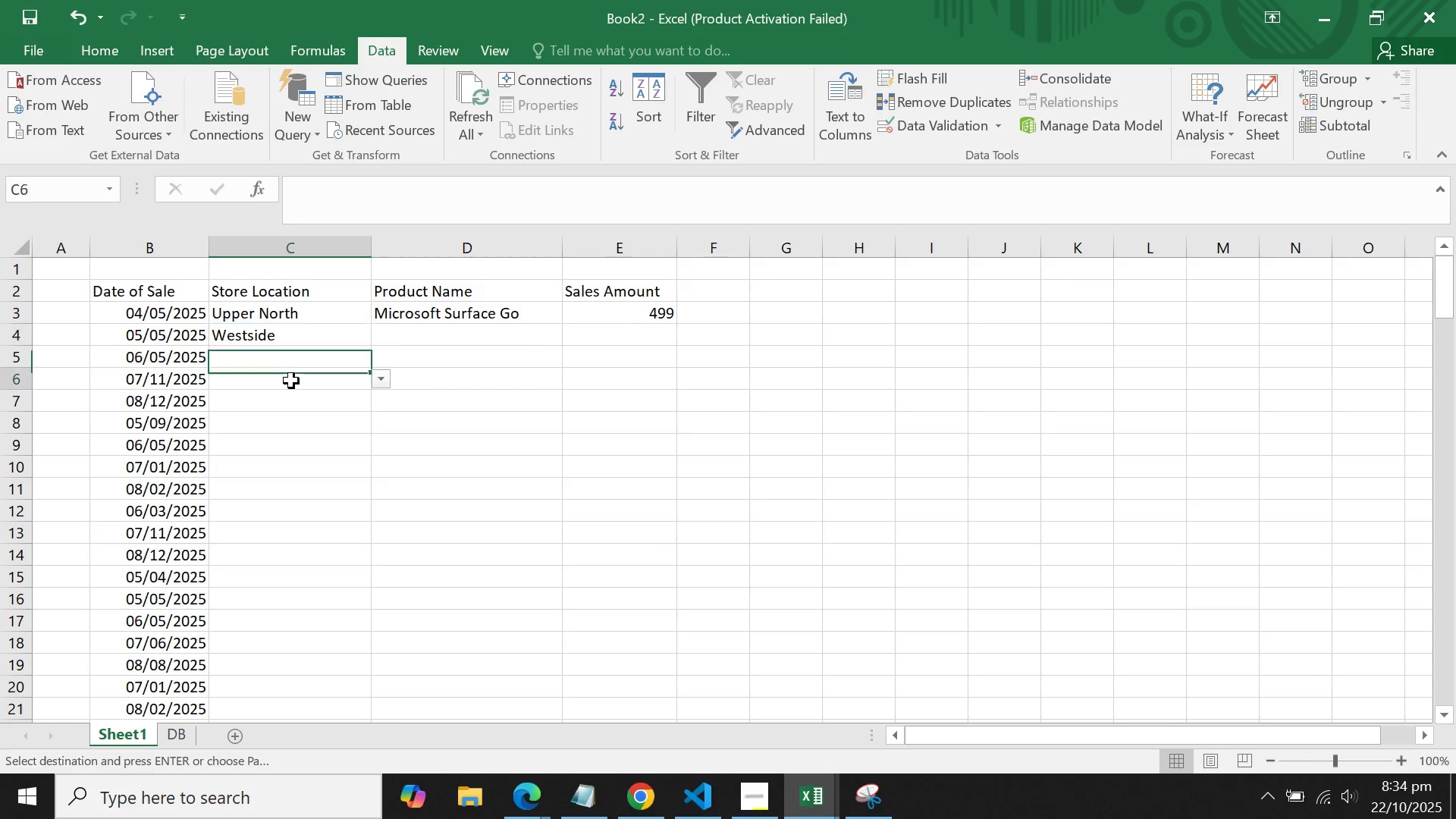 
left_click([291, 381])
 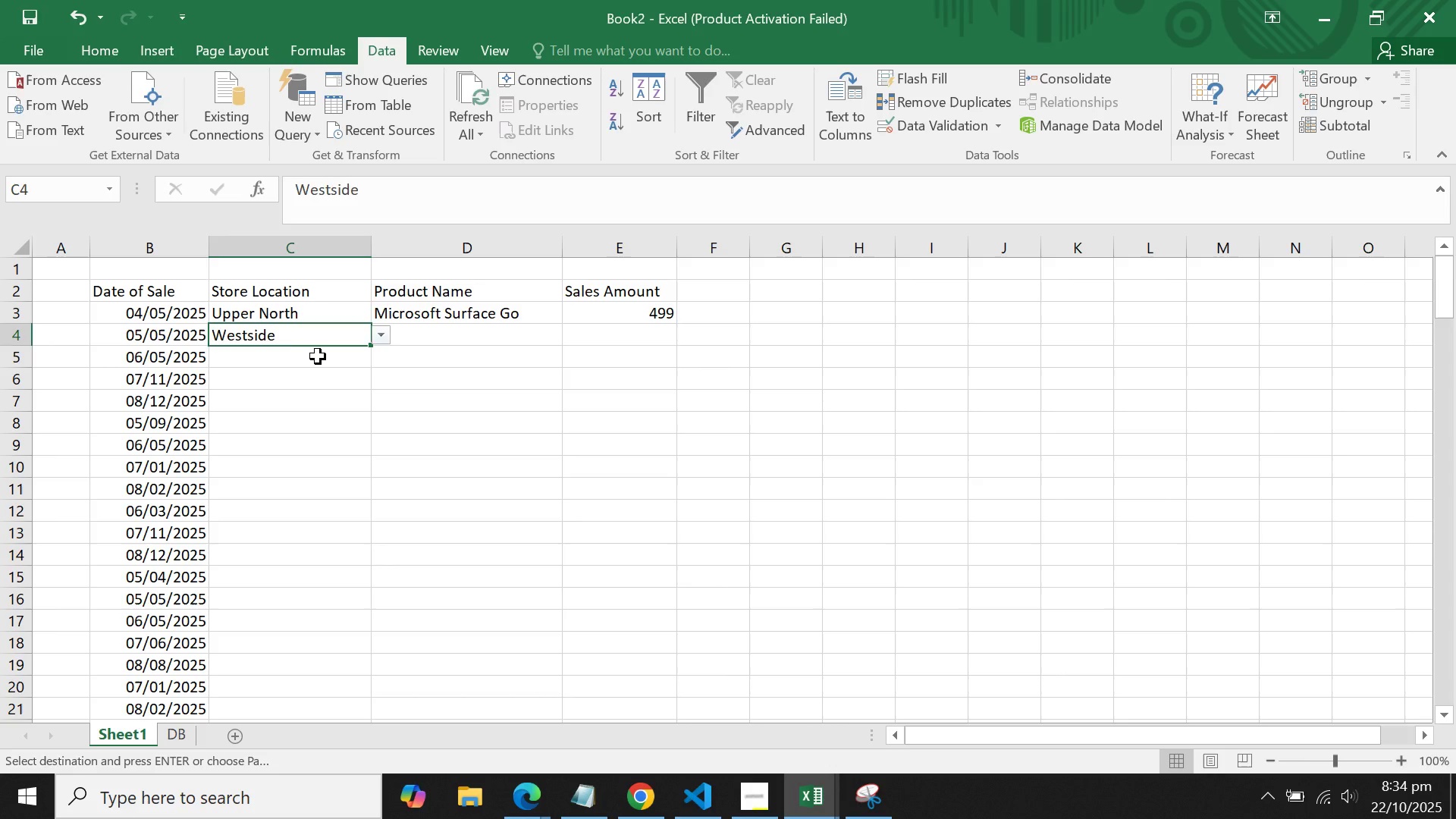 
double_click([318, 356])
 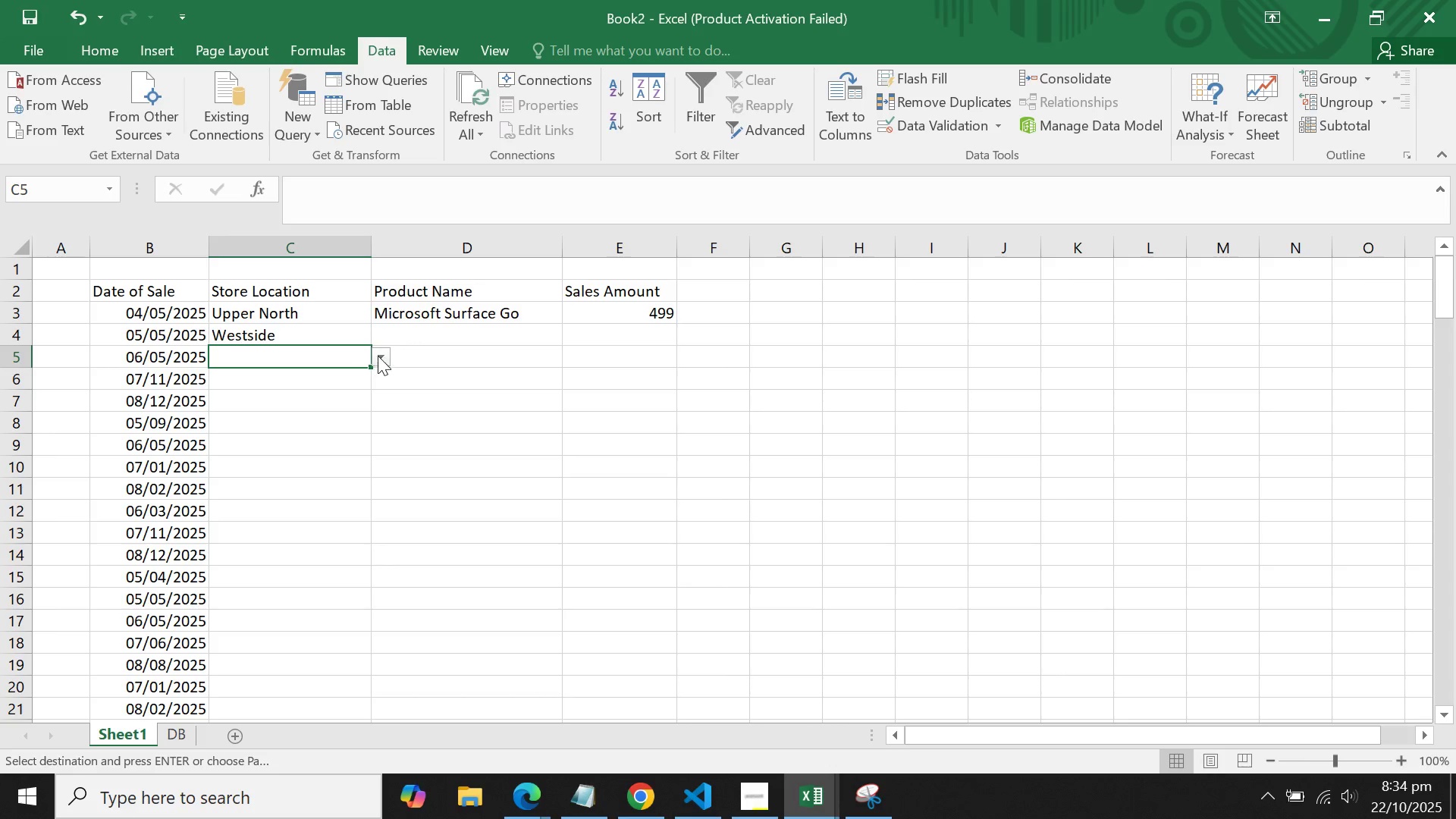 
left_click([378, 356])
 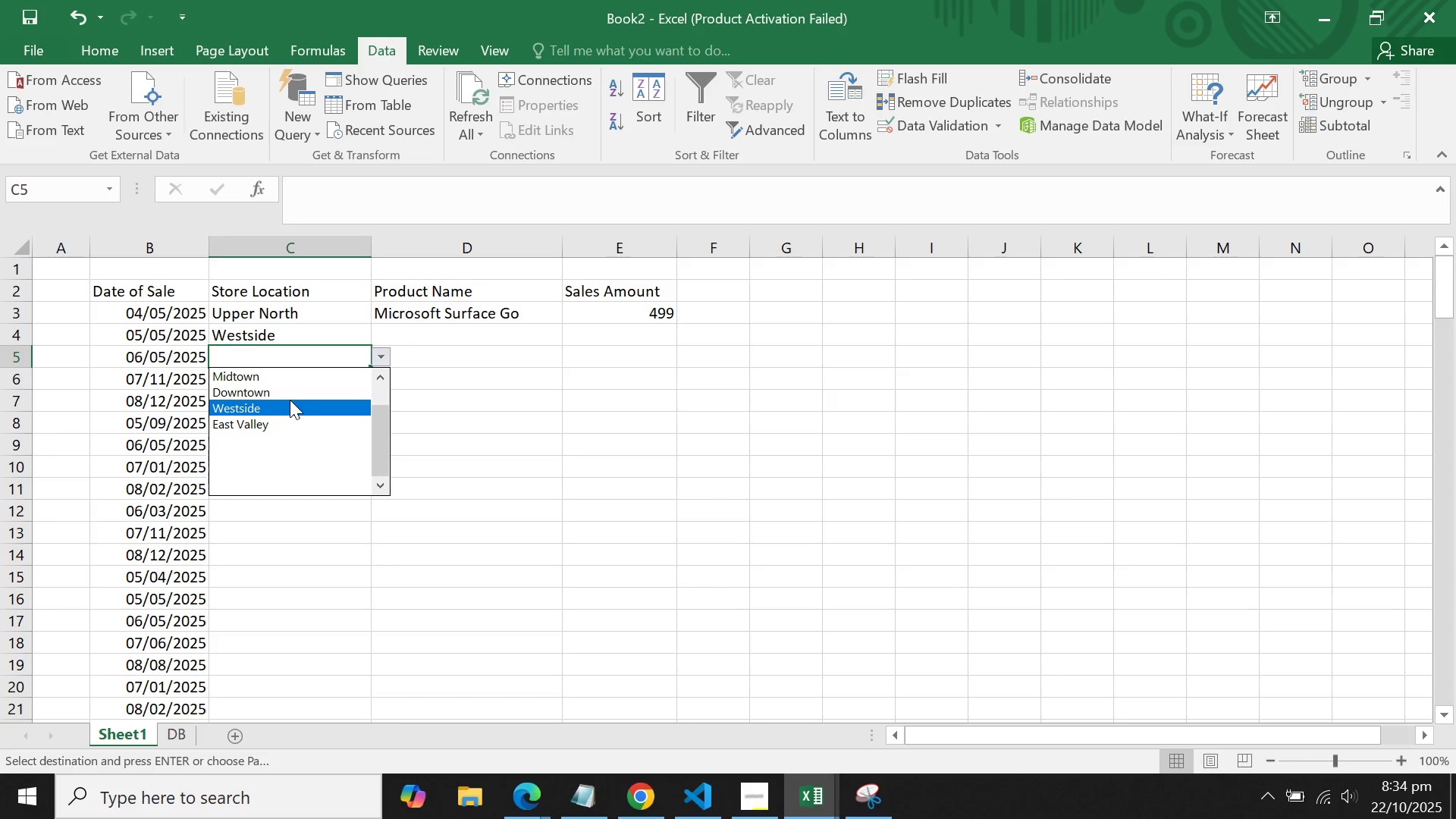 
left_click([290, 400])
 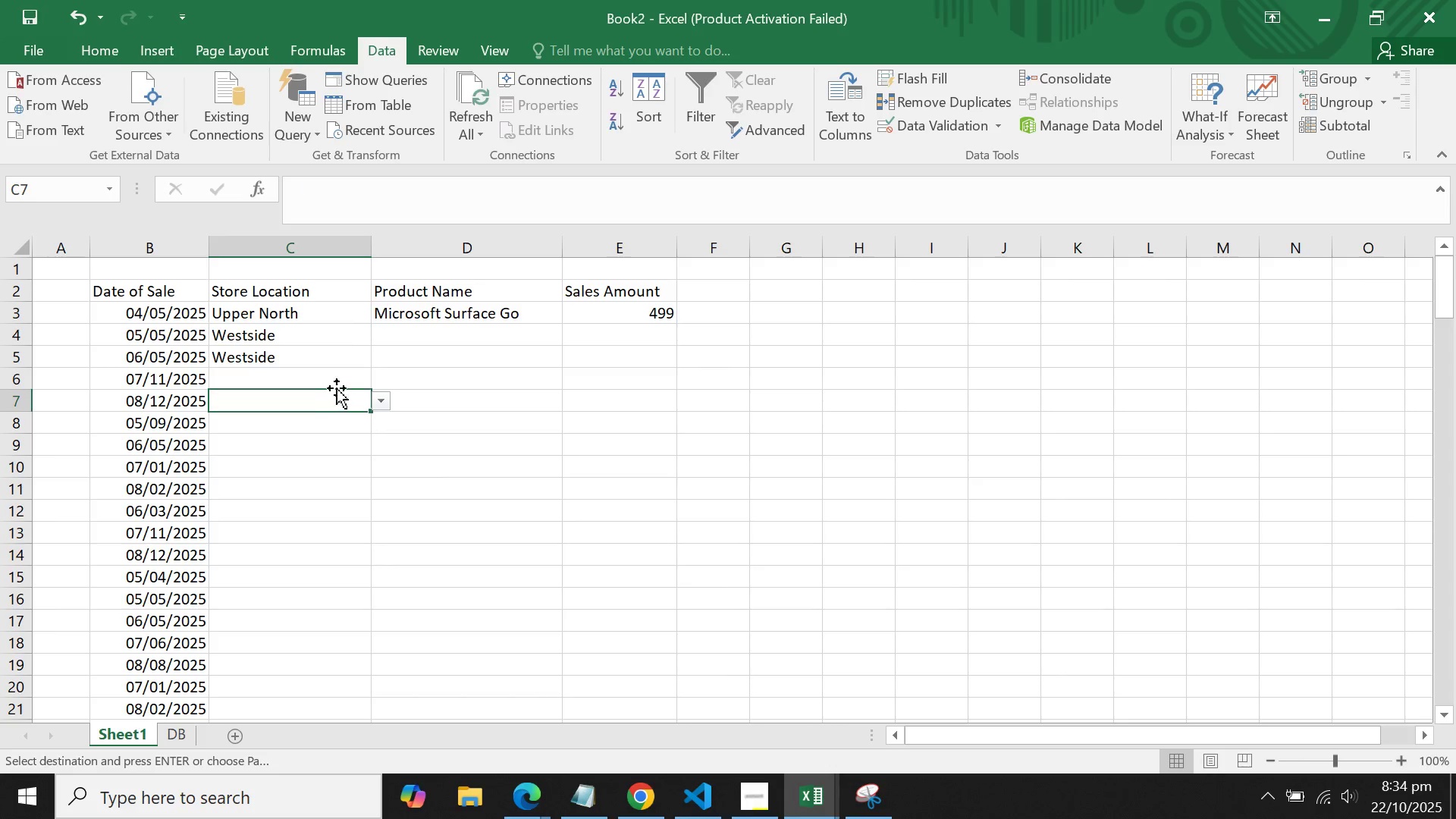 
double_click([329, 386])
 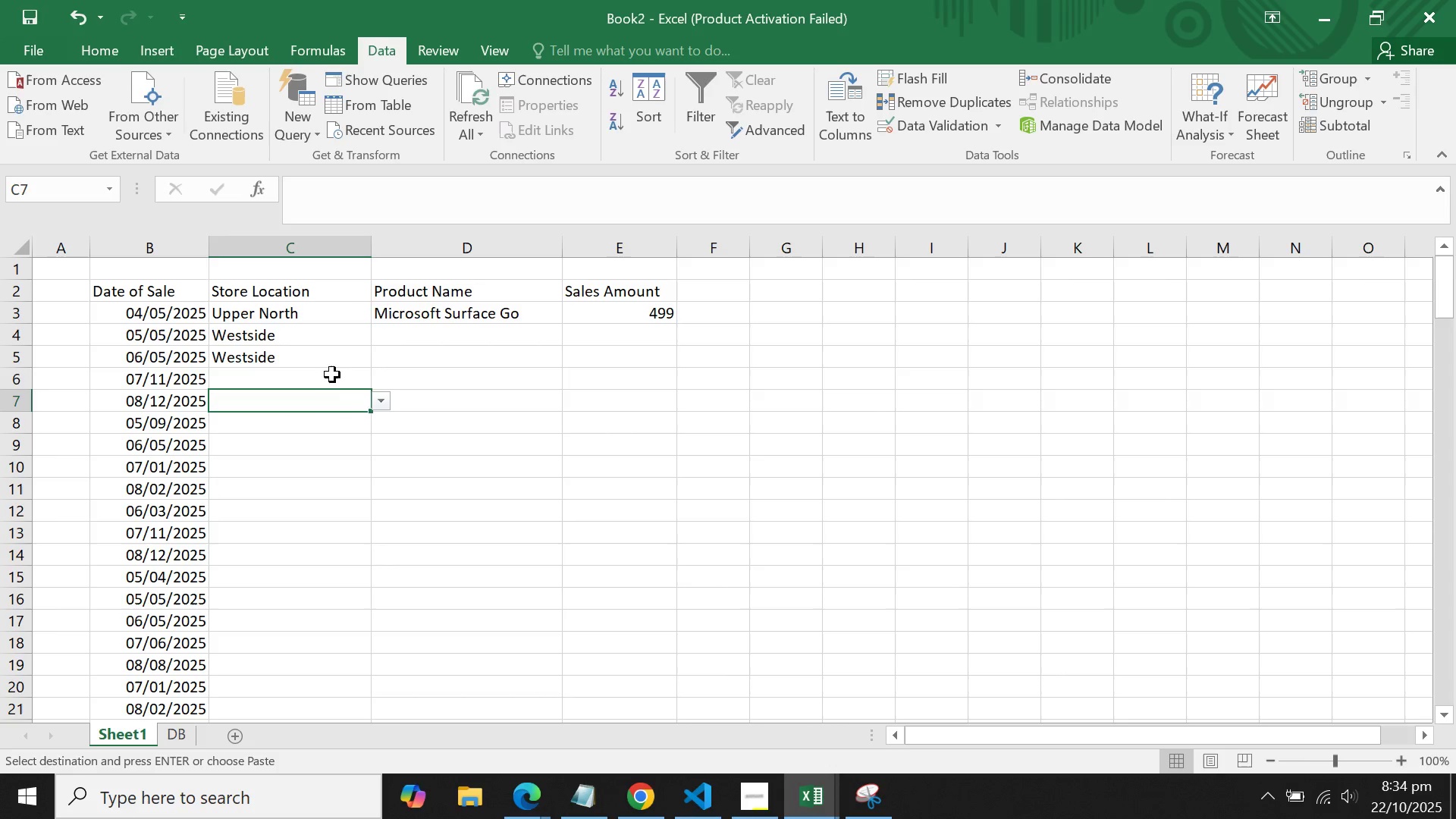 
left_click([331, 375])
 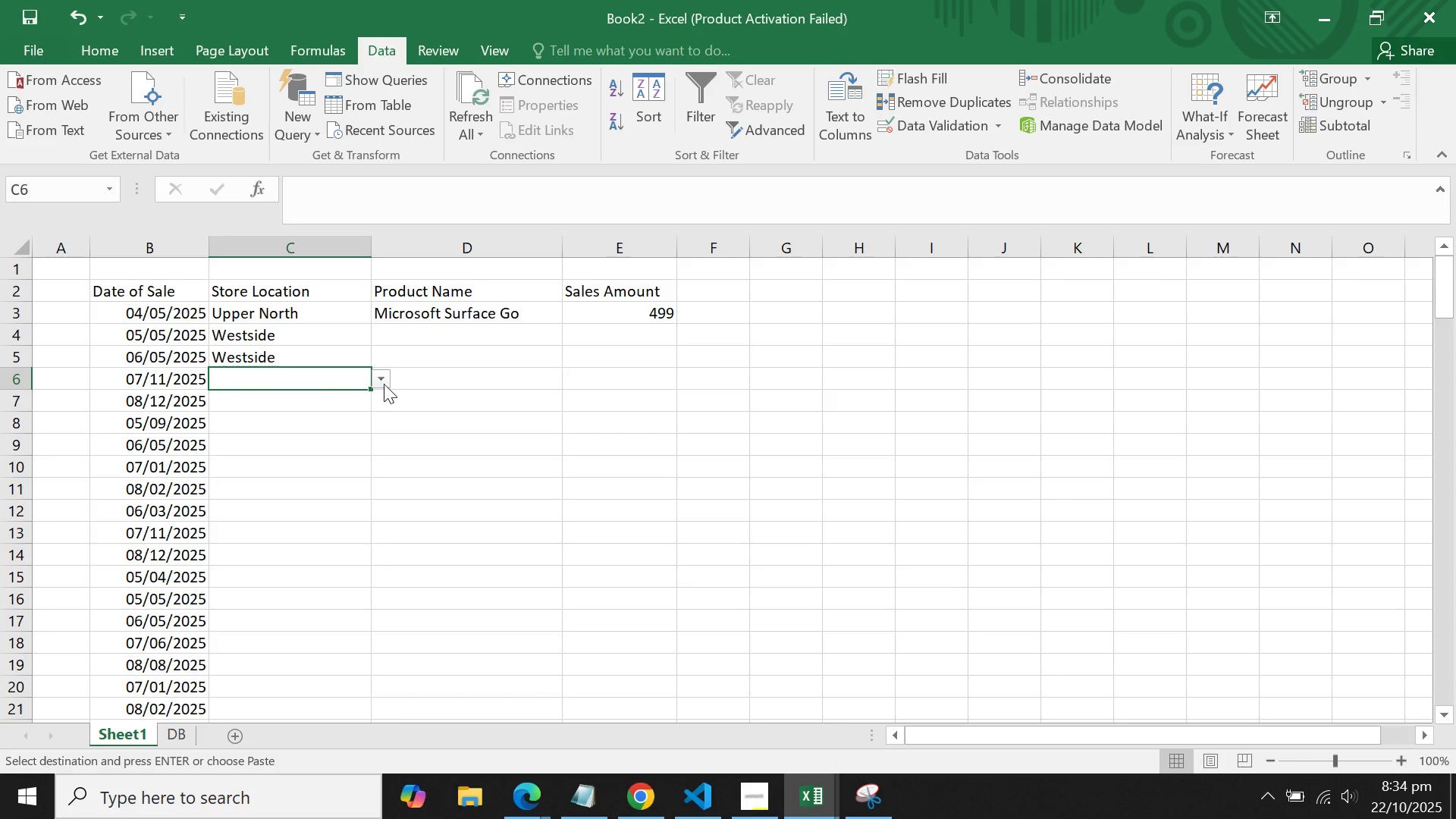 
left_click([379, 384])
 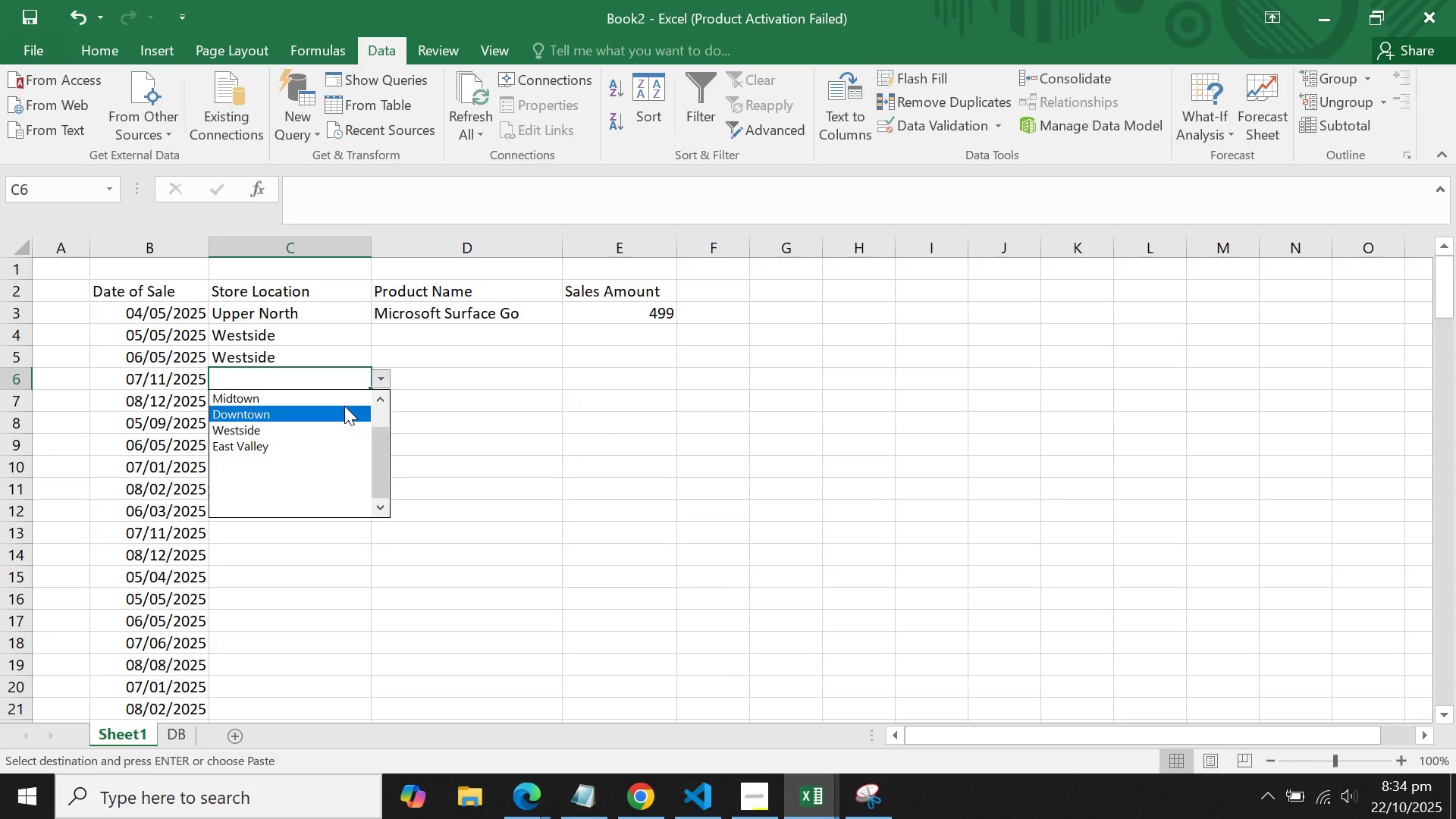 
left_click([344, 406])
 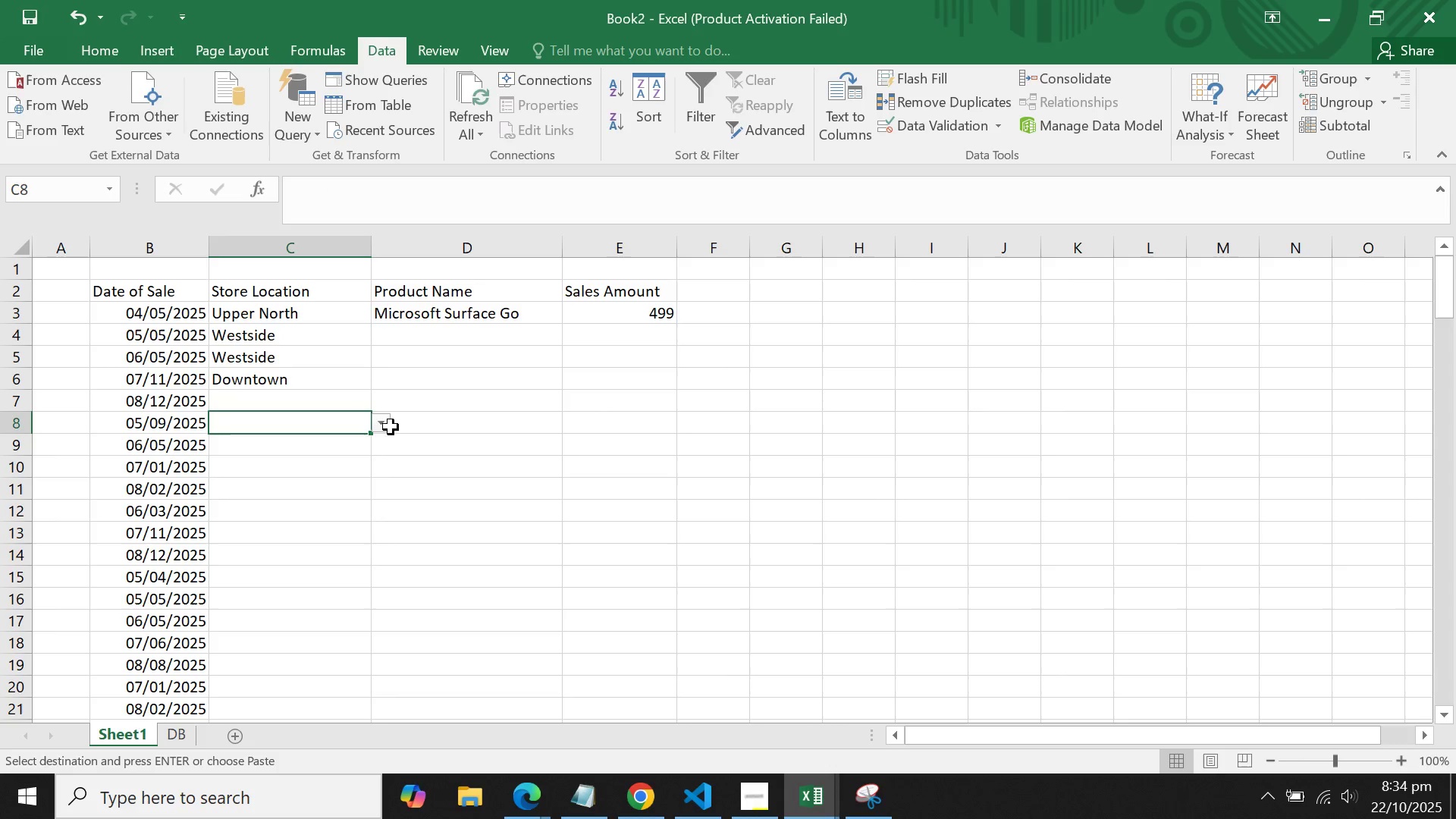 
left_click([382, 425])
 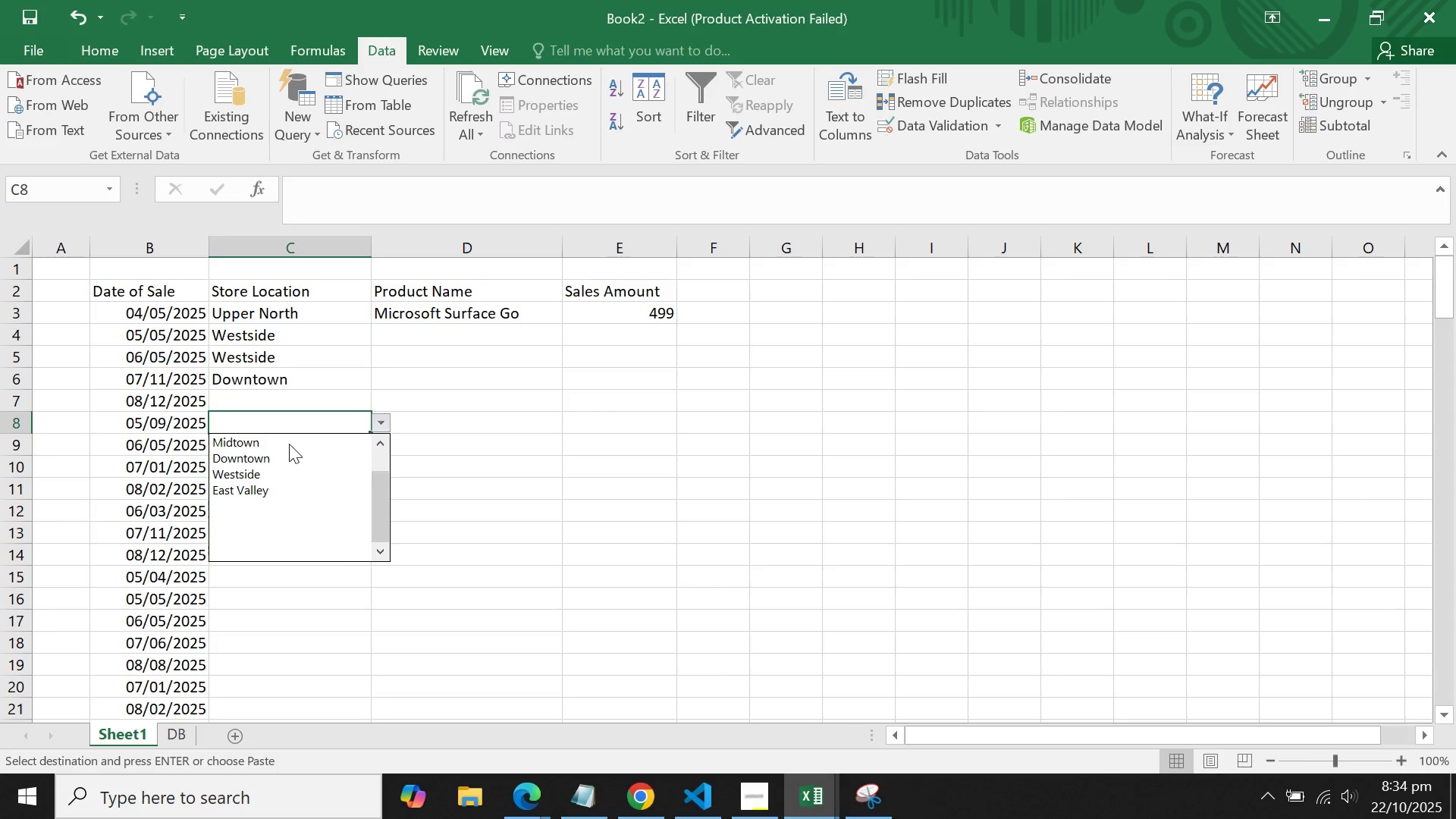 
scroll: coordinate [285, 441], scroll_direction: up, amount: 1.0
 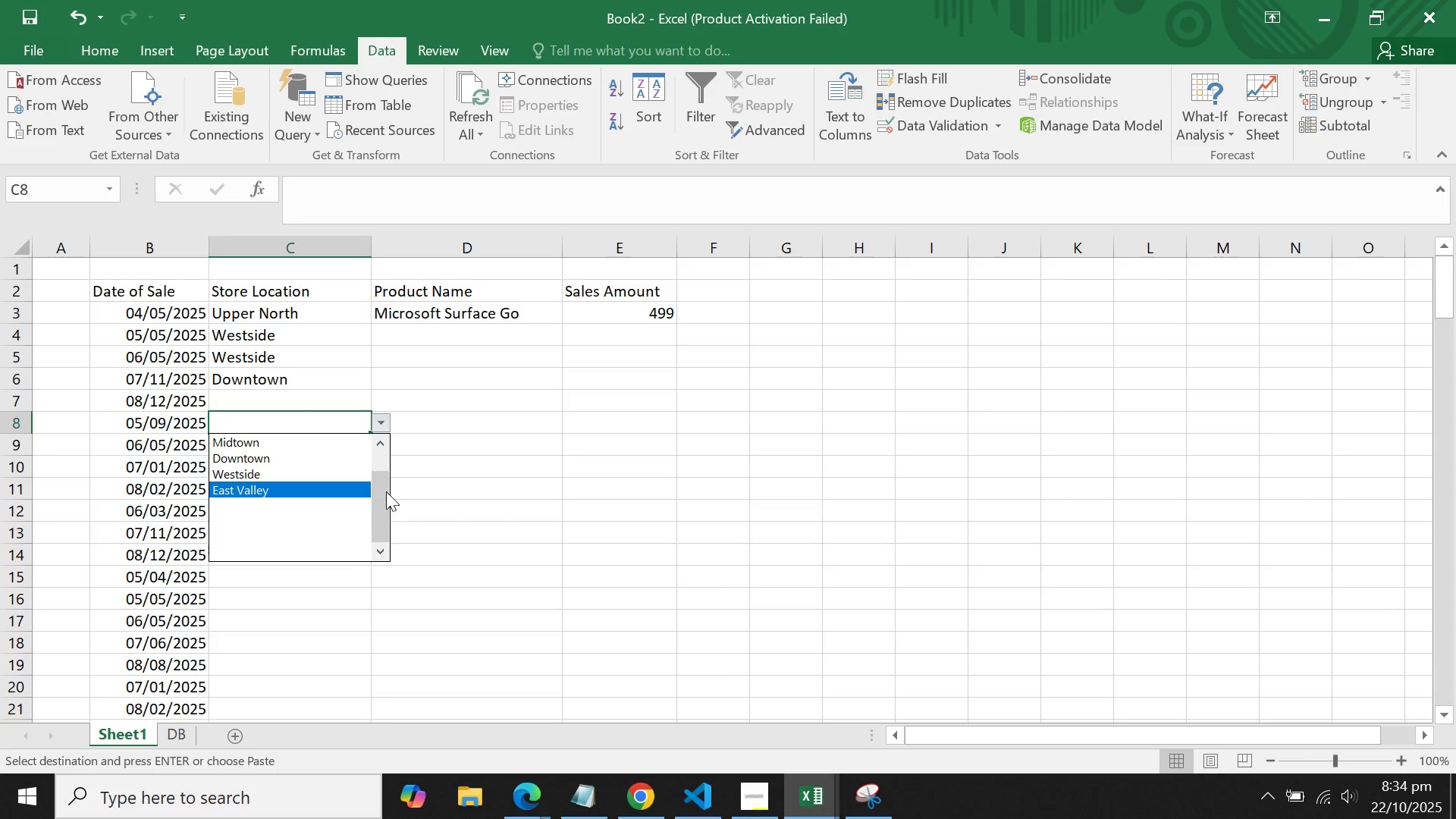 
left_click_drag(start_coordinate=[375, 491], to_coordinate=[372, 438])
 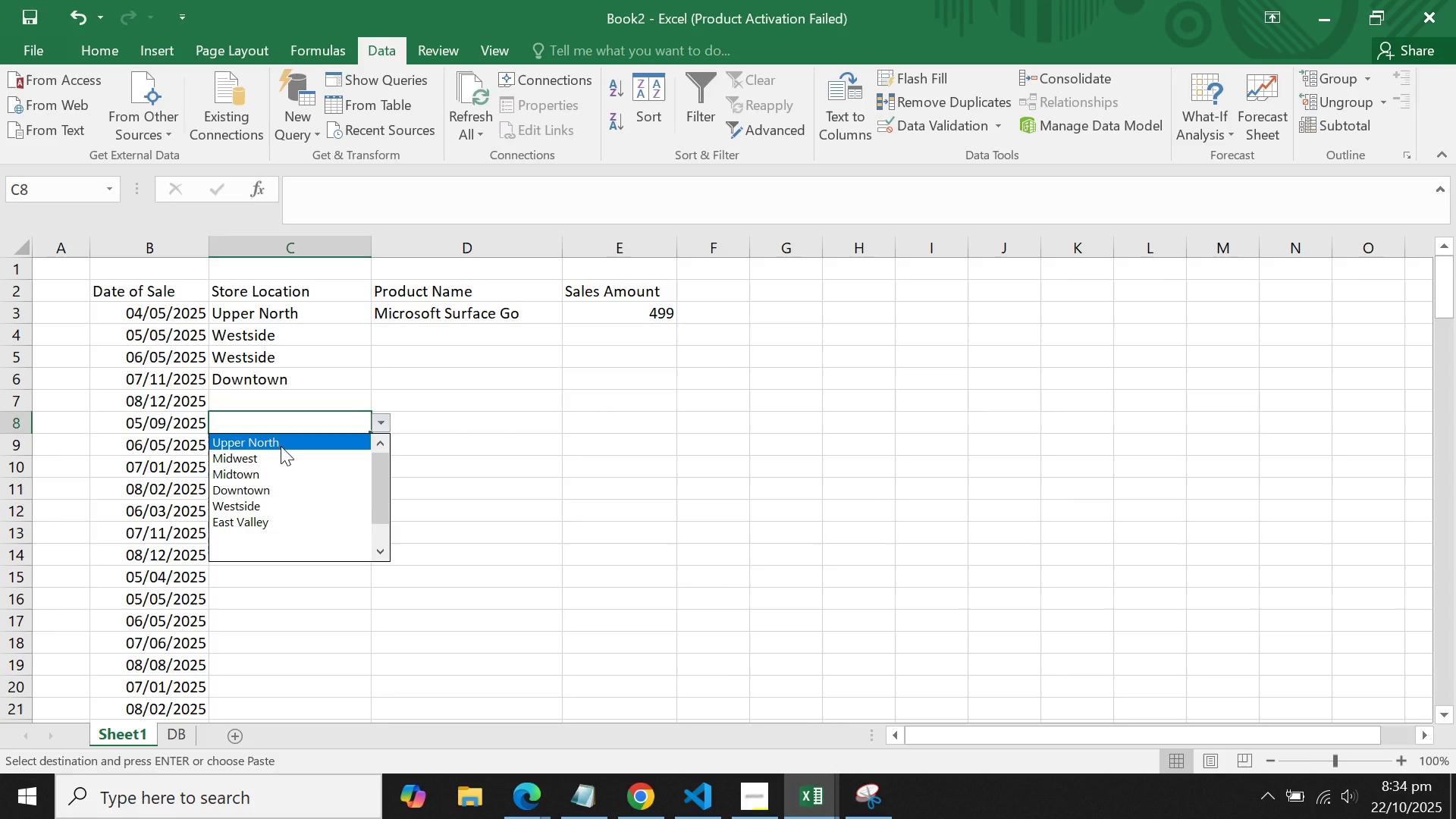 
left_click_drag(start_coordinate=[281, 446], to_coordinate=[281, 450])
 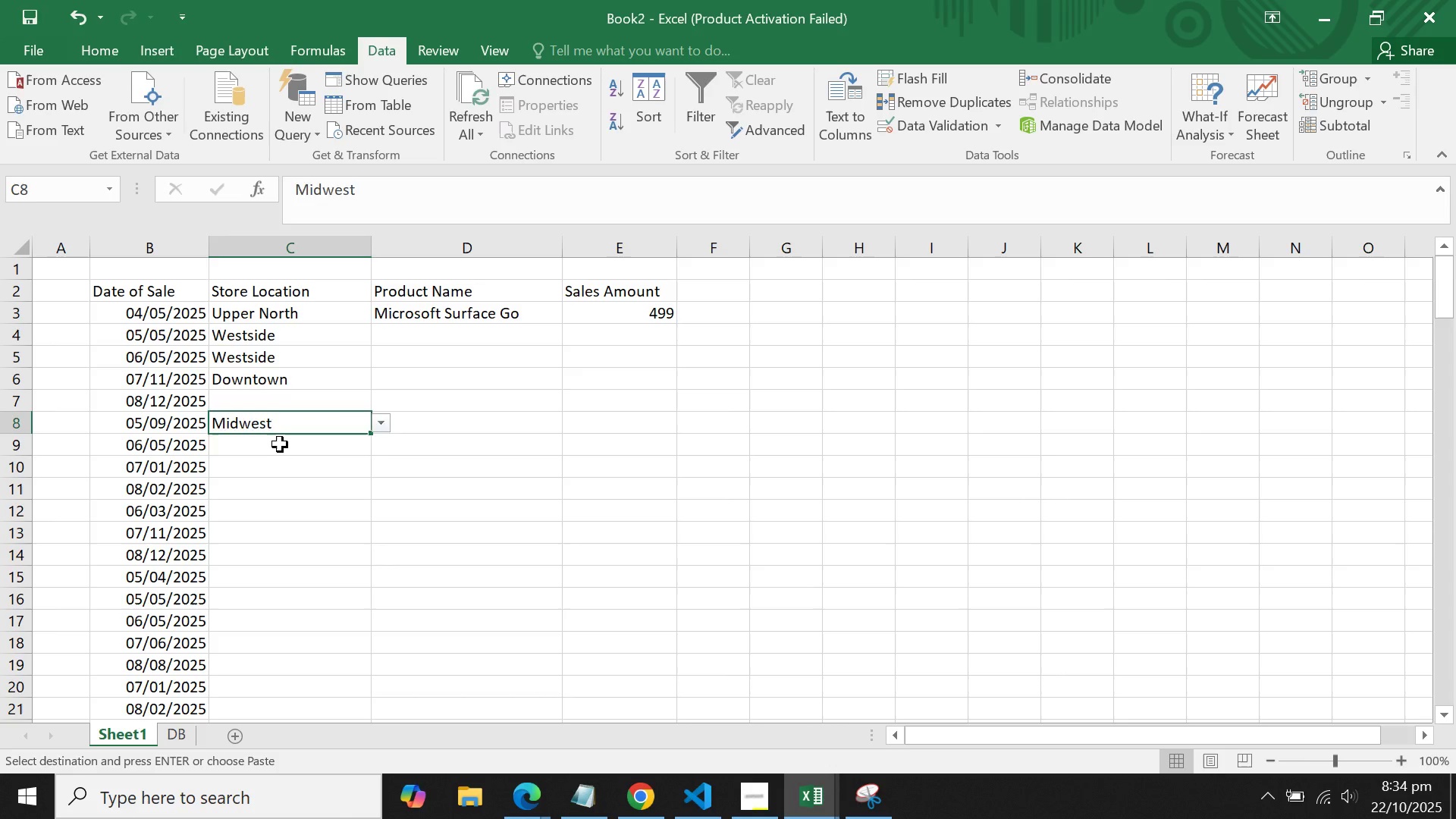 
left_click([280, 444])
 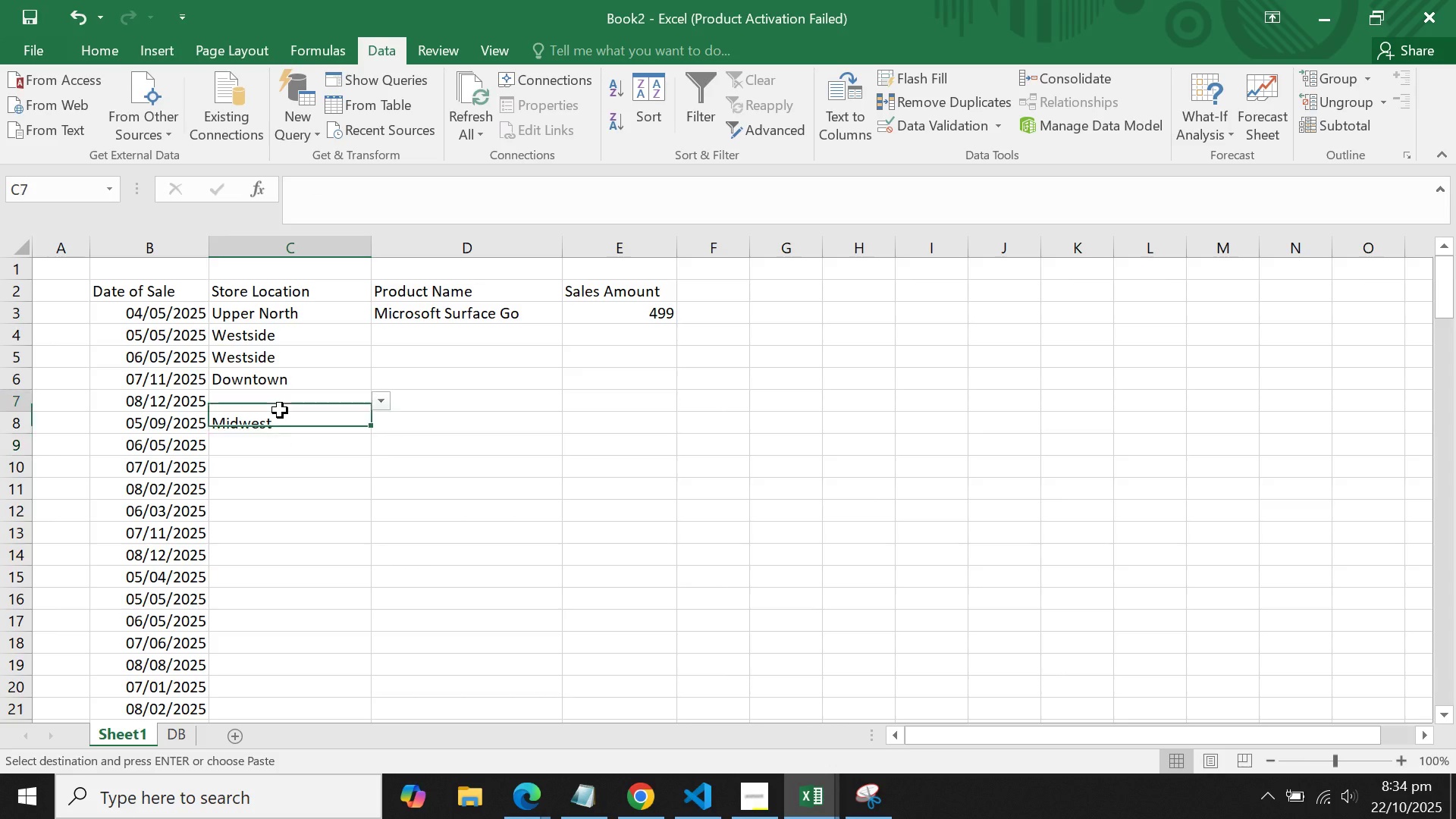 
left_click([280, 410])
 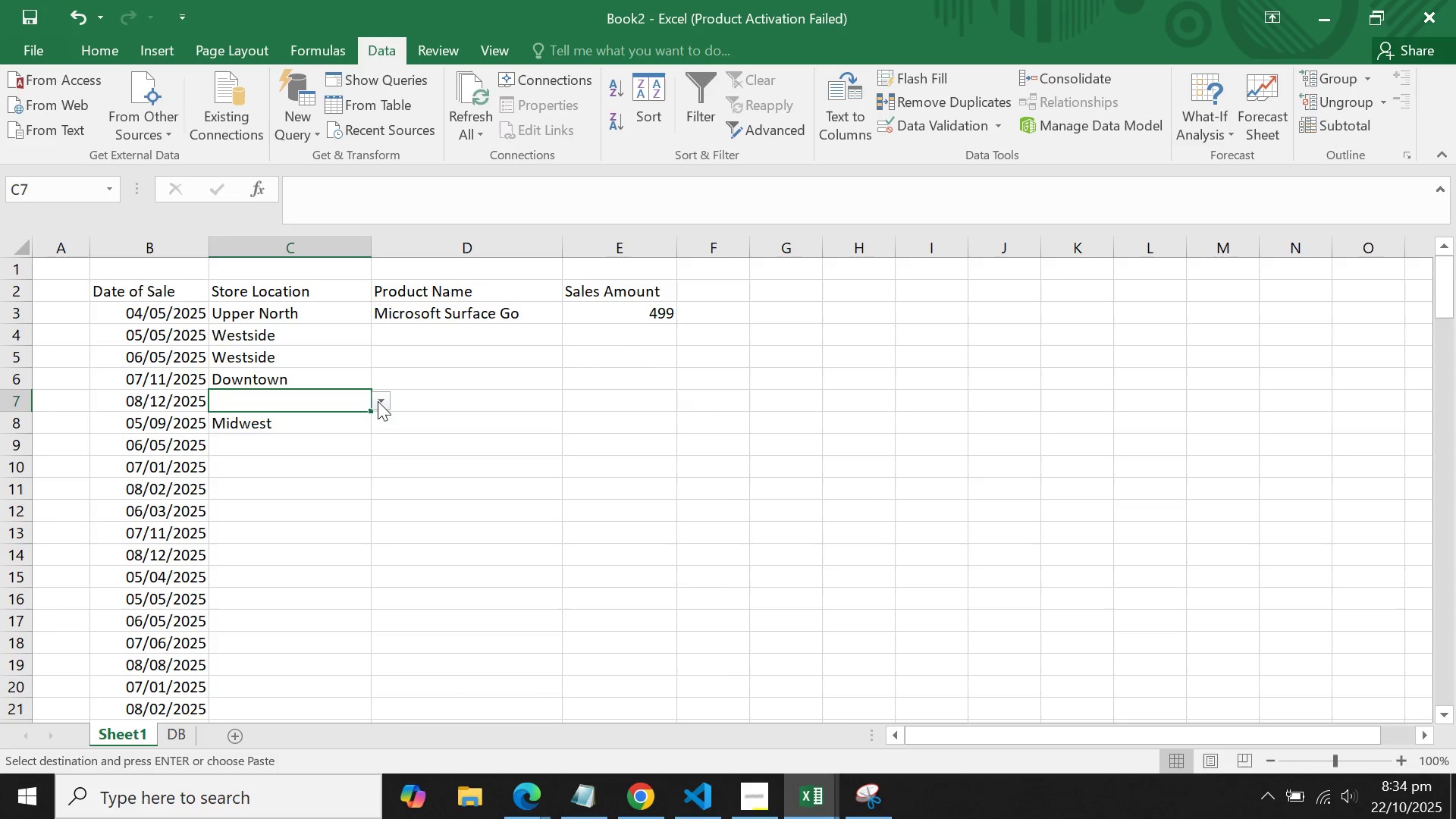 
left_click([379, 401])
 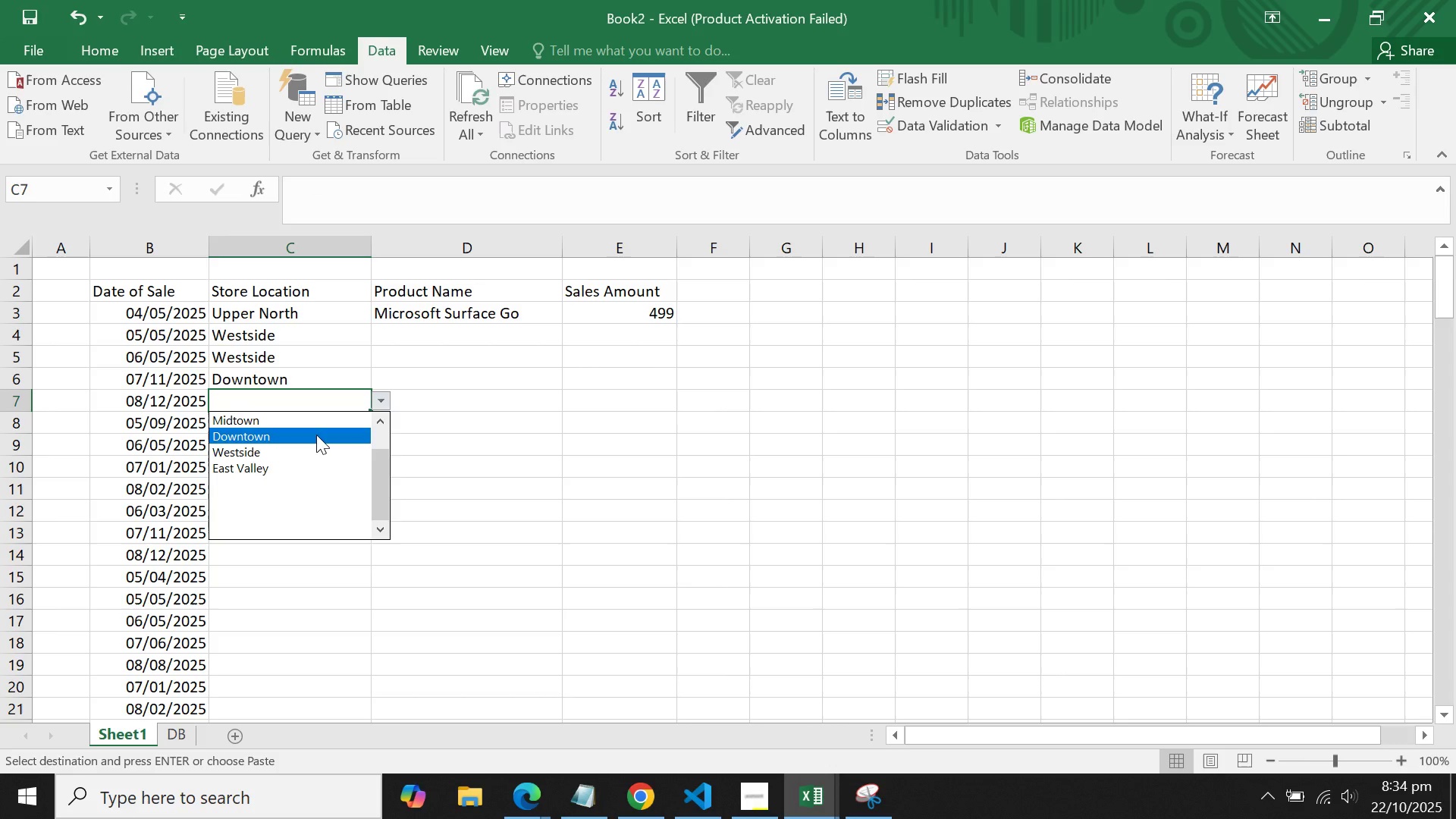 
left_click([316, 435])
 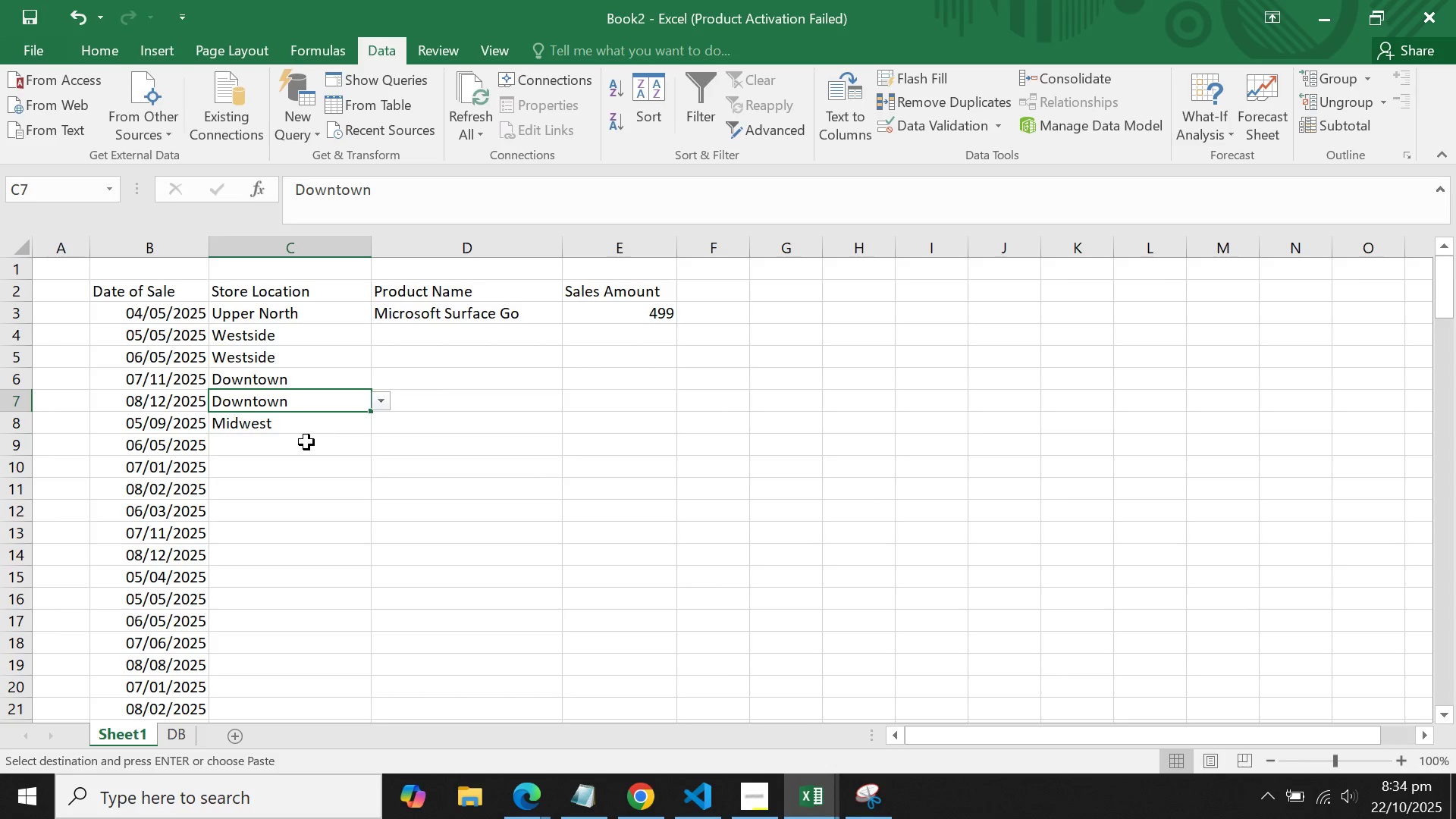 
left_click([306, 442])
 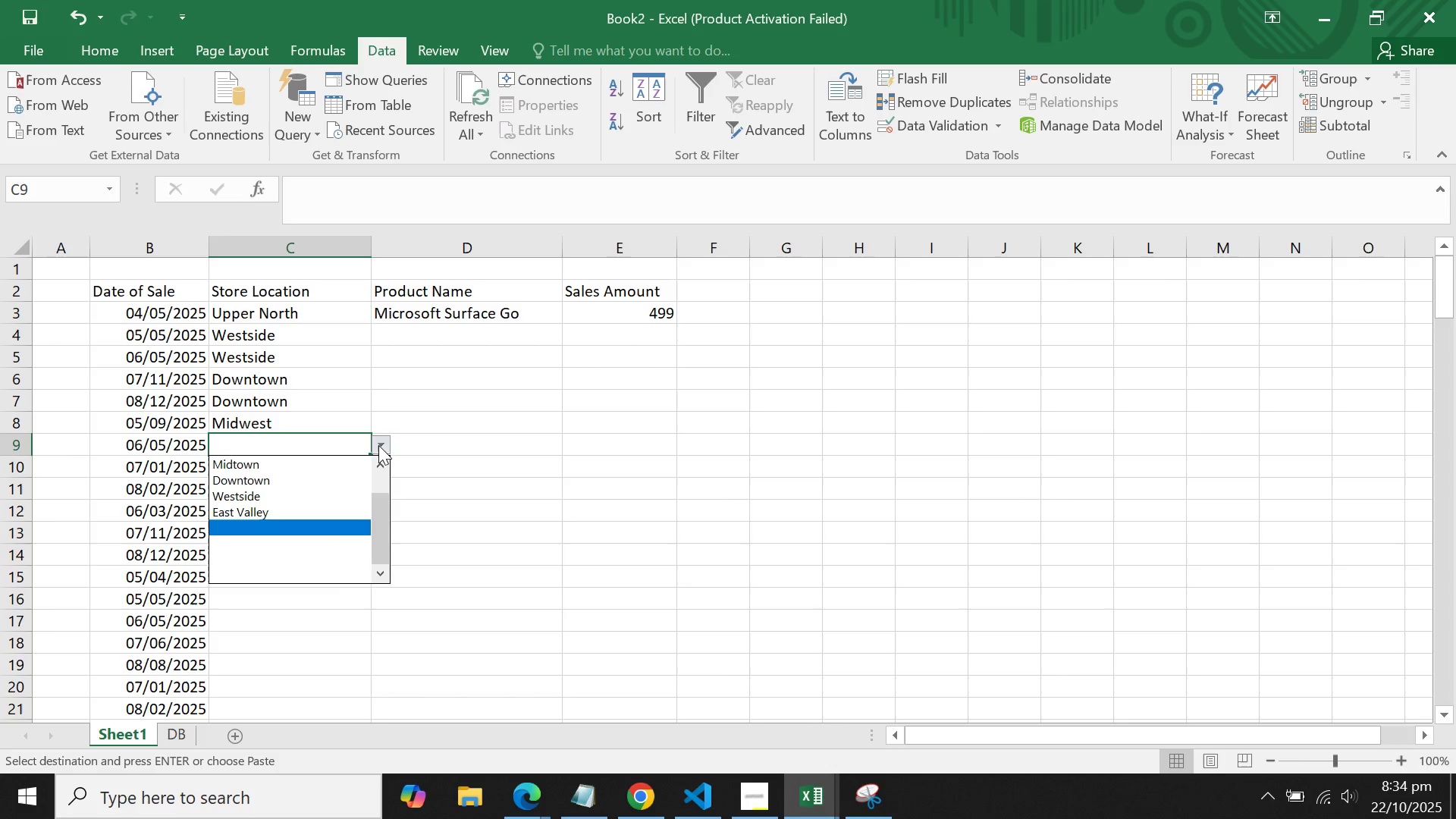 
left_click([378, 445])
 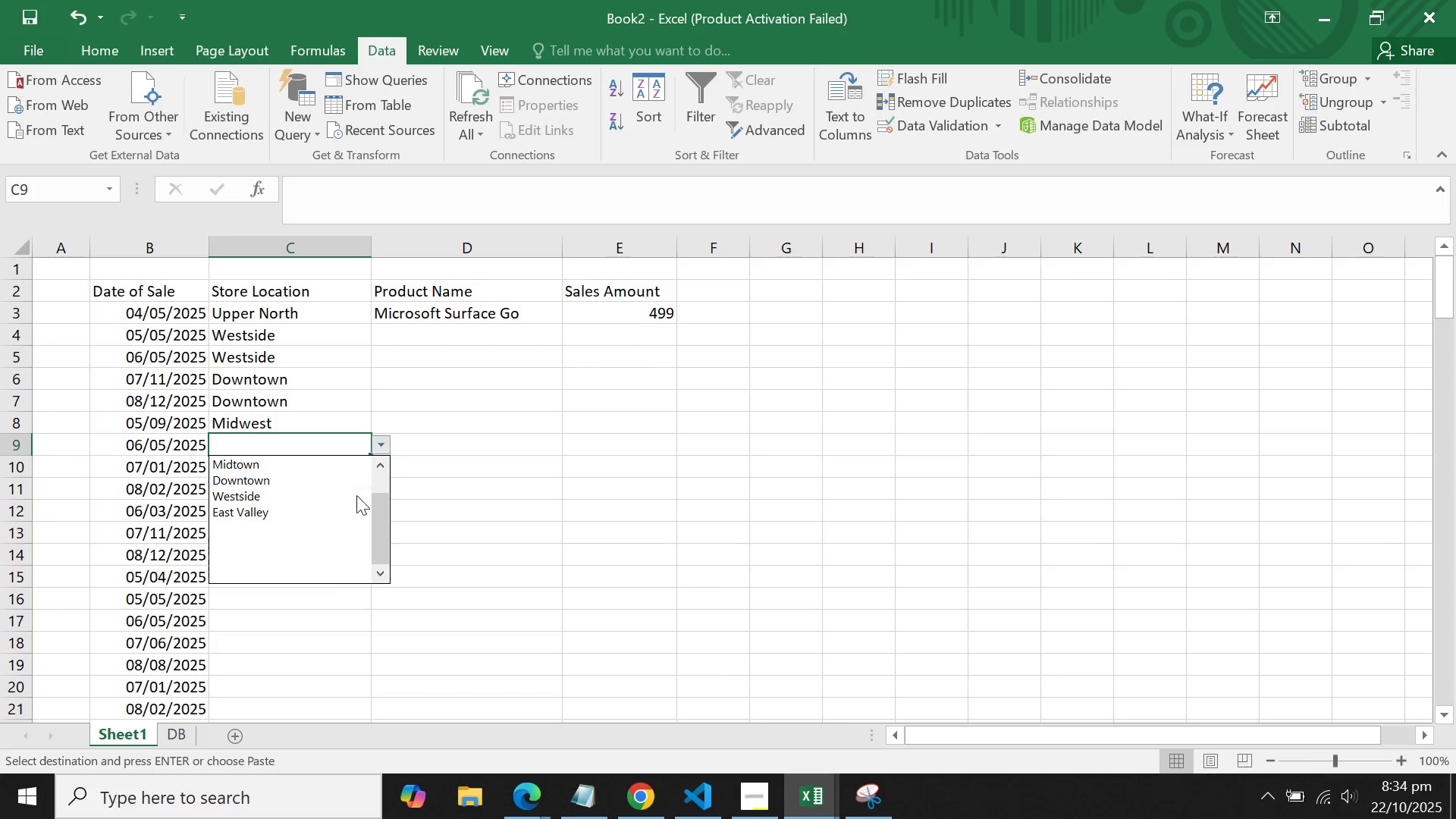 
left_click_drag(start_coordinate=[383, 511], to_coordinate=[388, 469])
 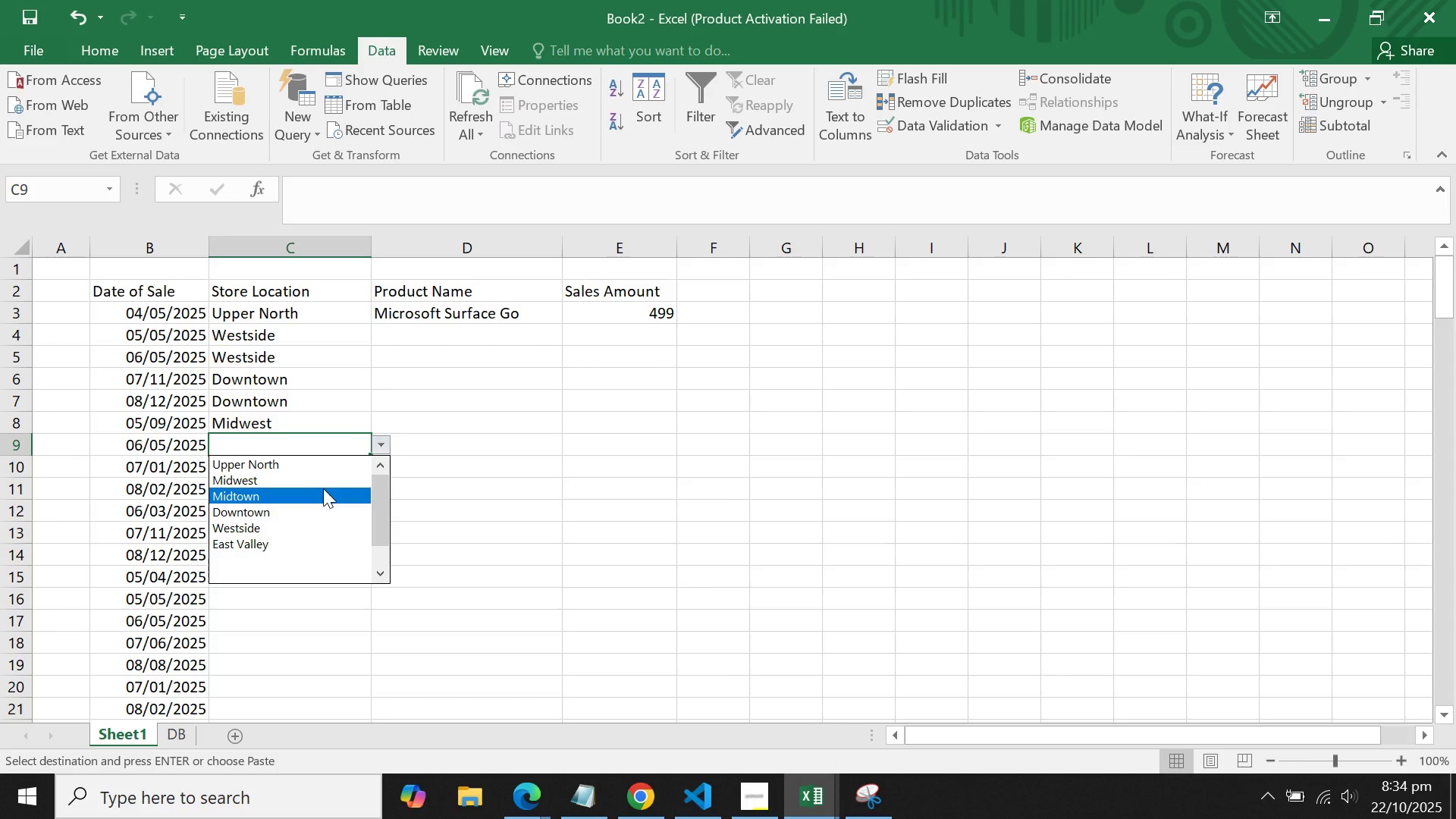 
left_click([323, 488])
 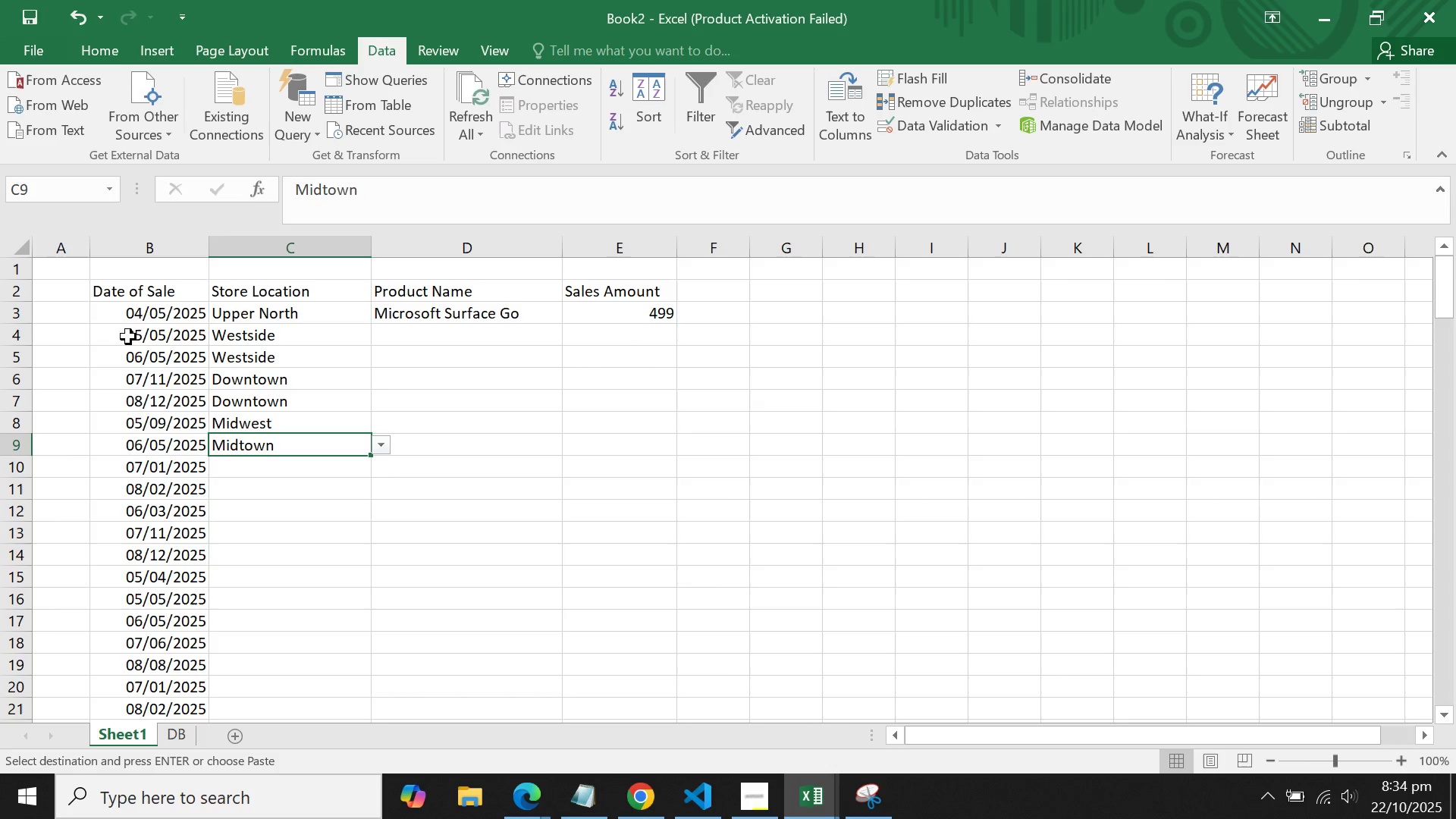 
left_click_drag(start_coordinate=[277, 327], to_coordinate=[283, 443])
 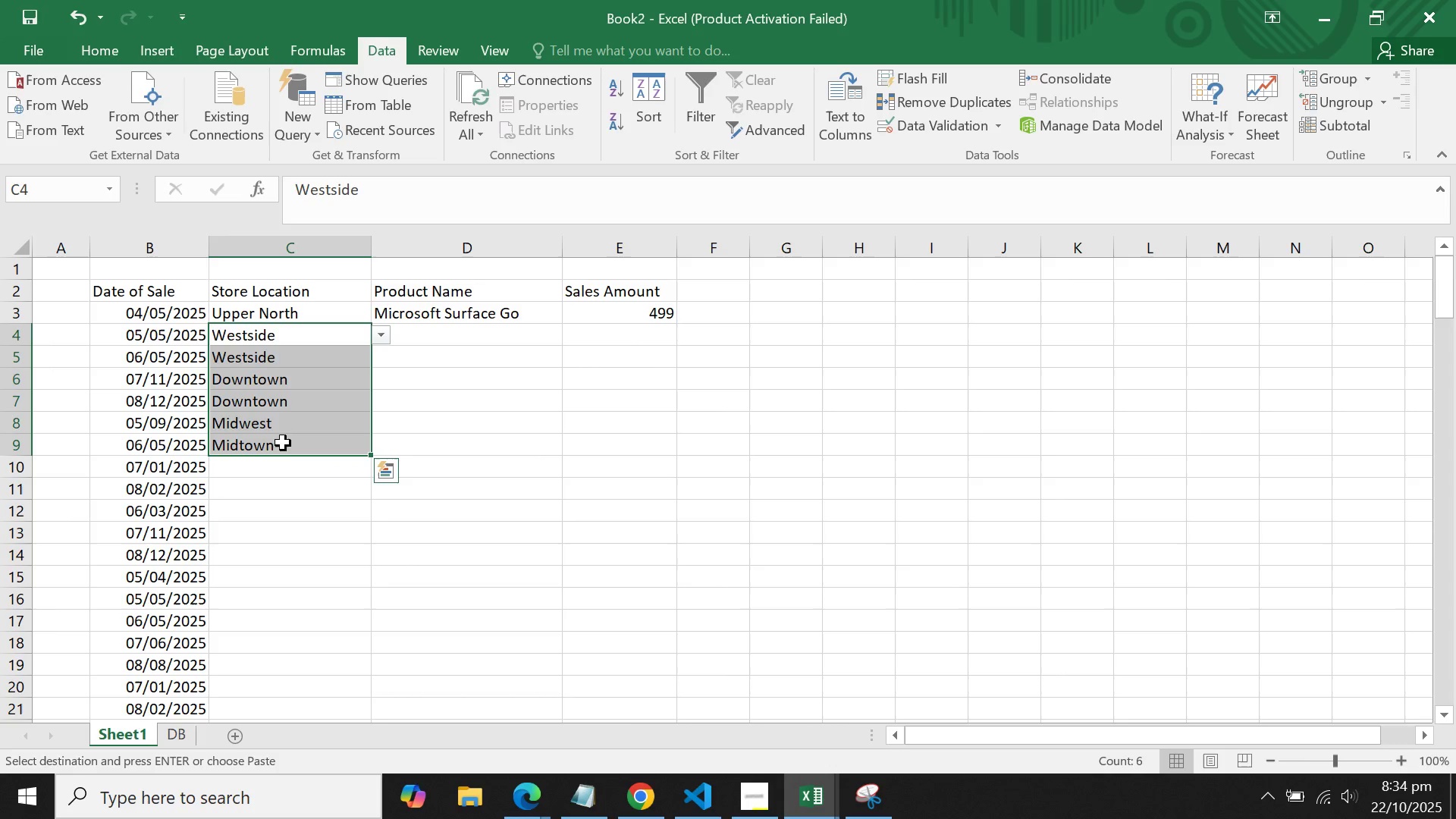 
key(Control+C)
 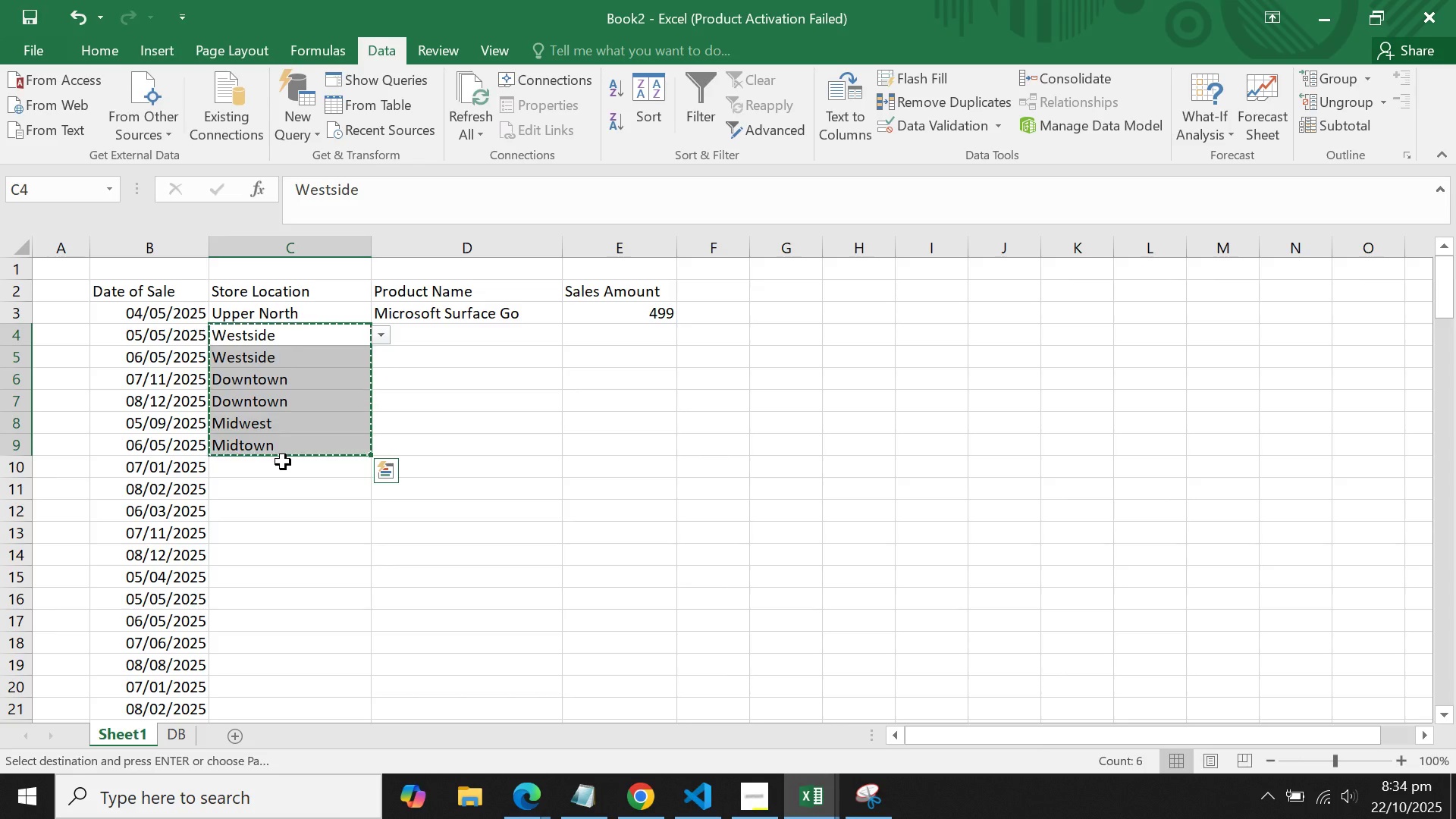 
left_click([283, 462])
 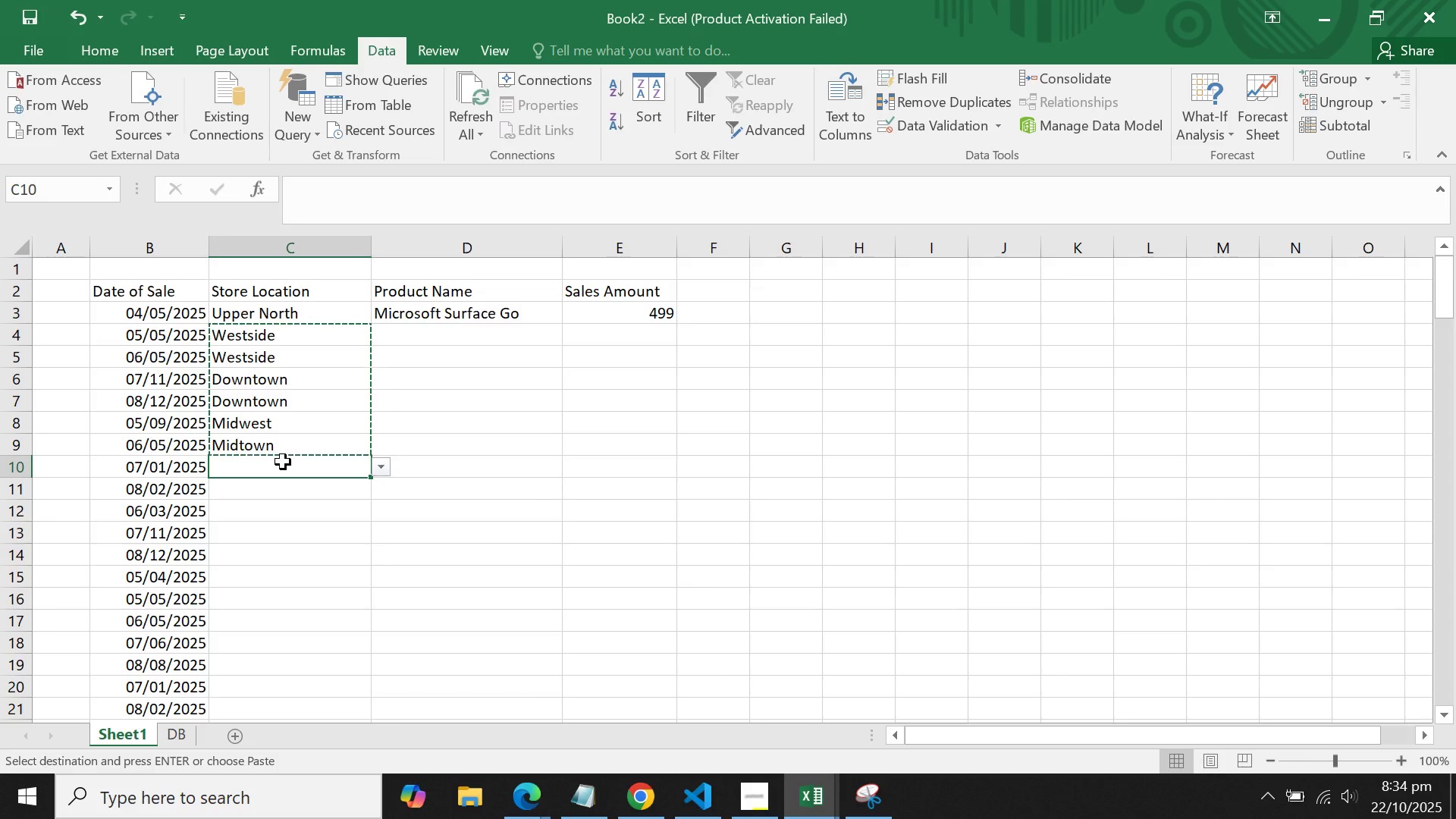 
key(Control+V)
 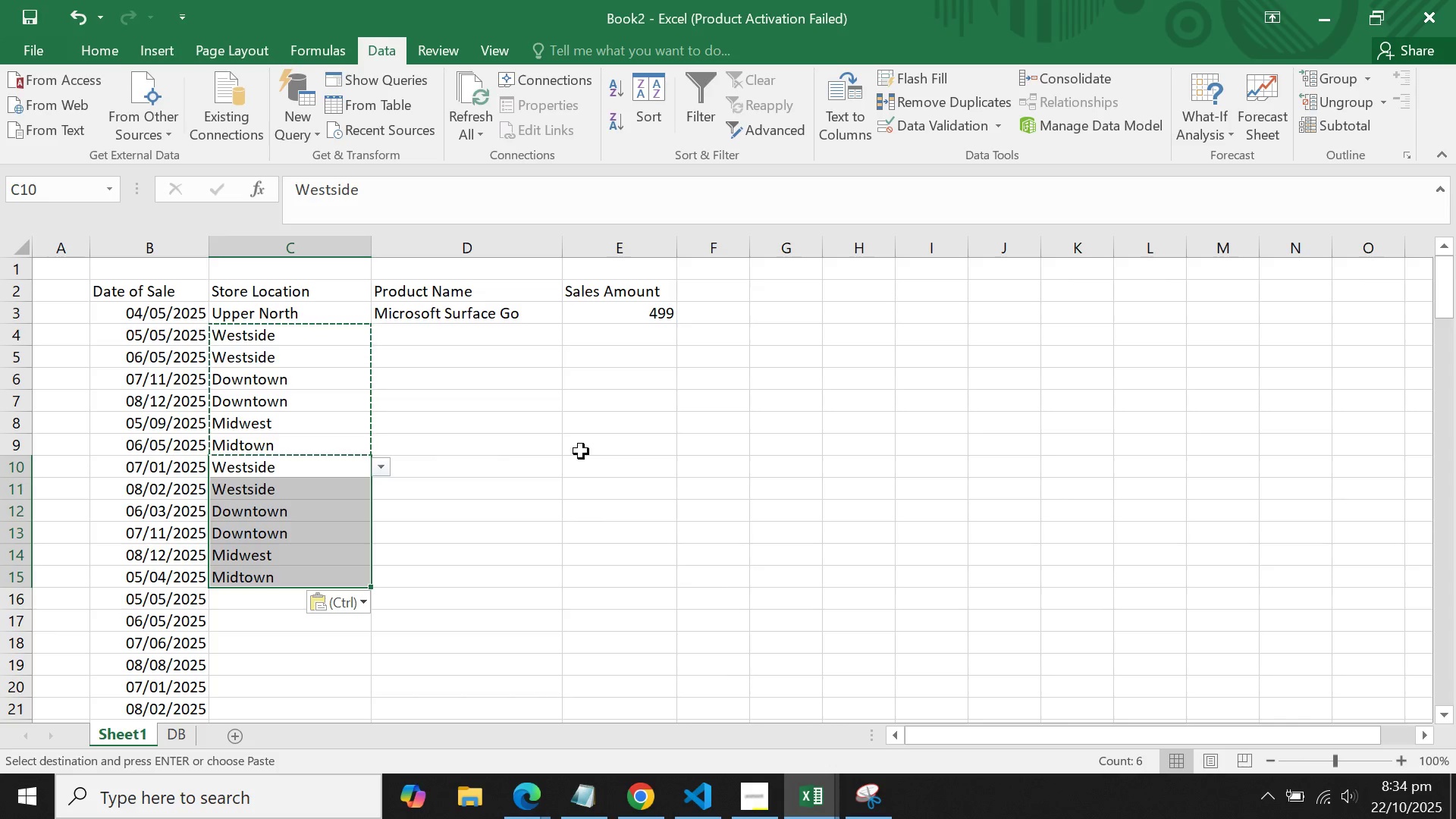 
left_click_drag(start_coordinate=[585, 451], to_coordinate=[586, 455])
 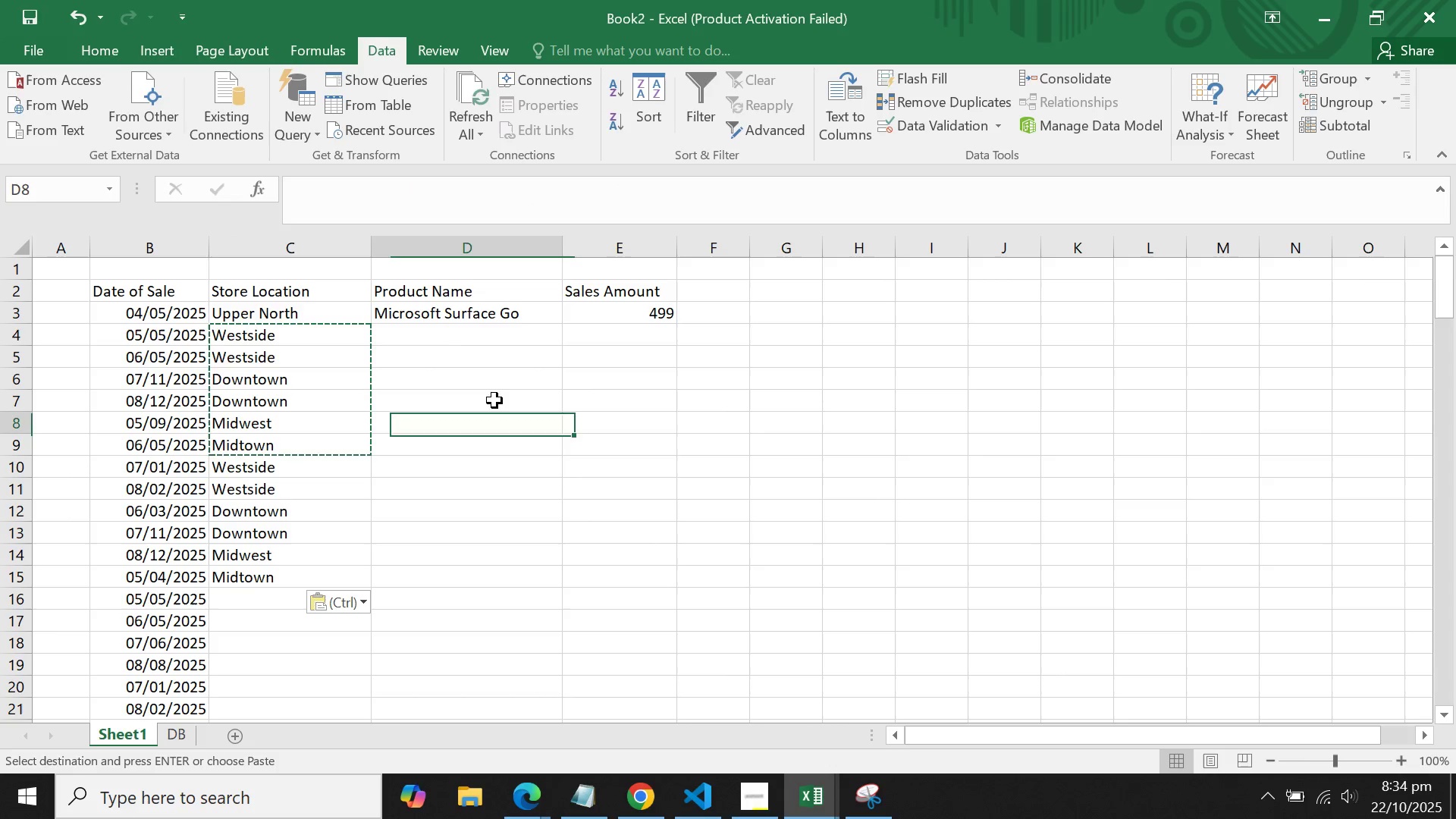 
double_click([465, 344])
 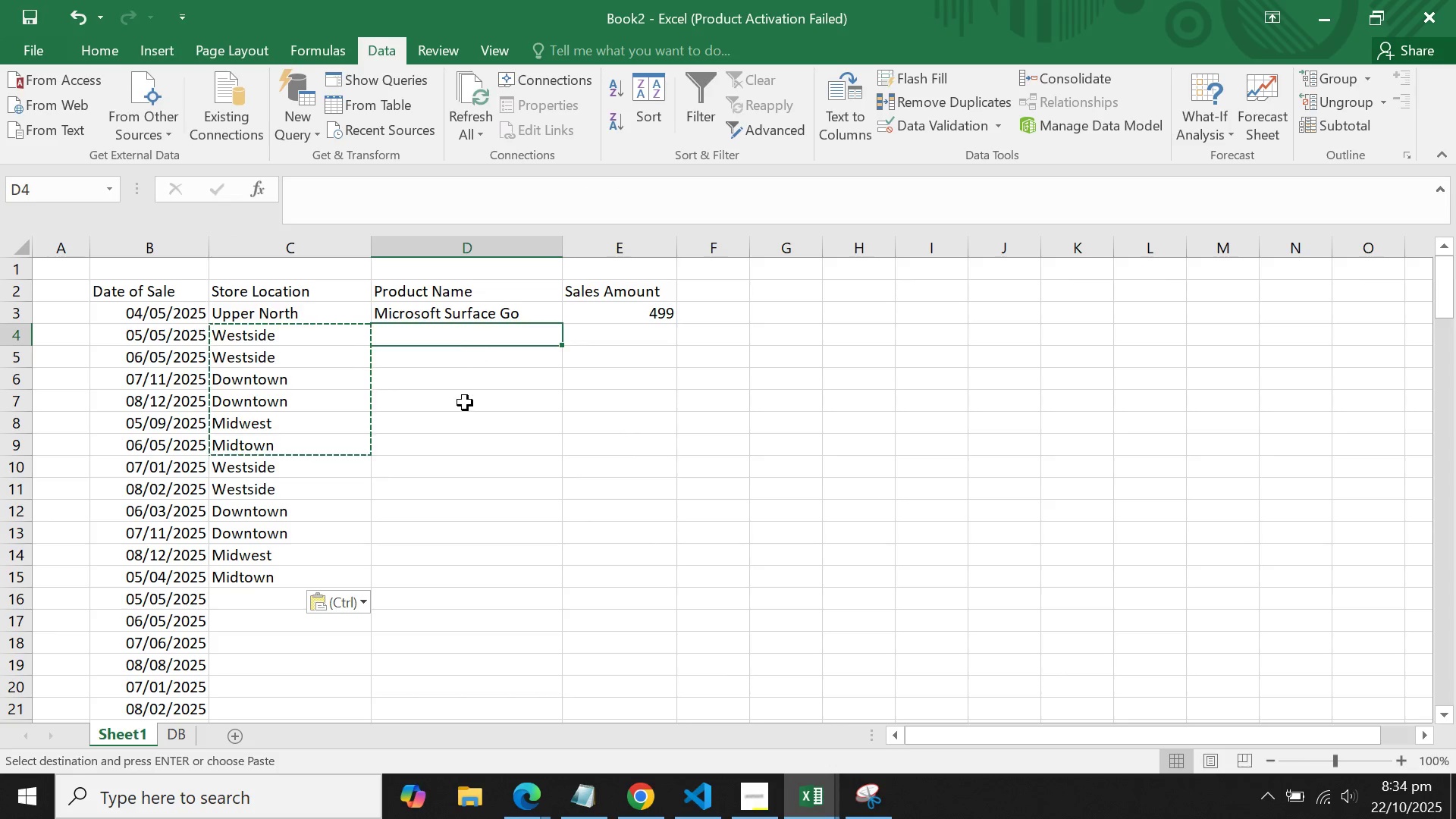 
left_click([465, 403])
 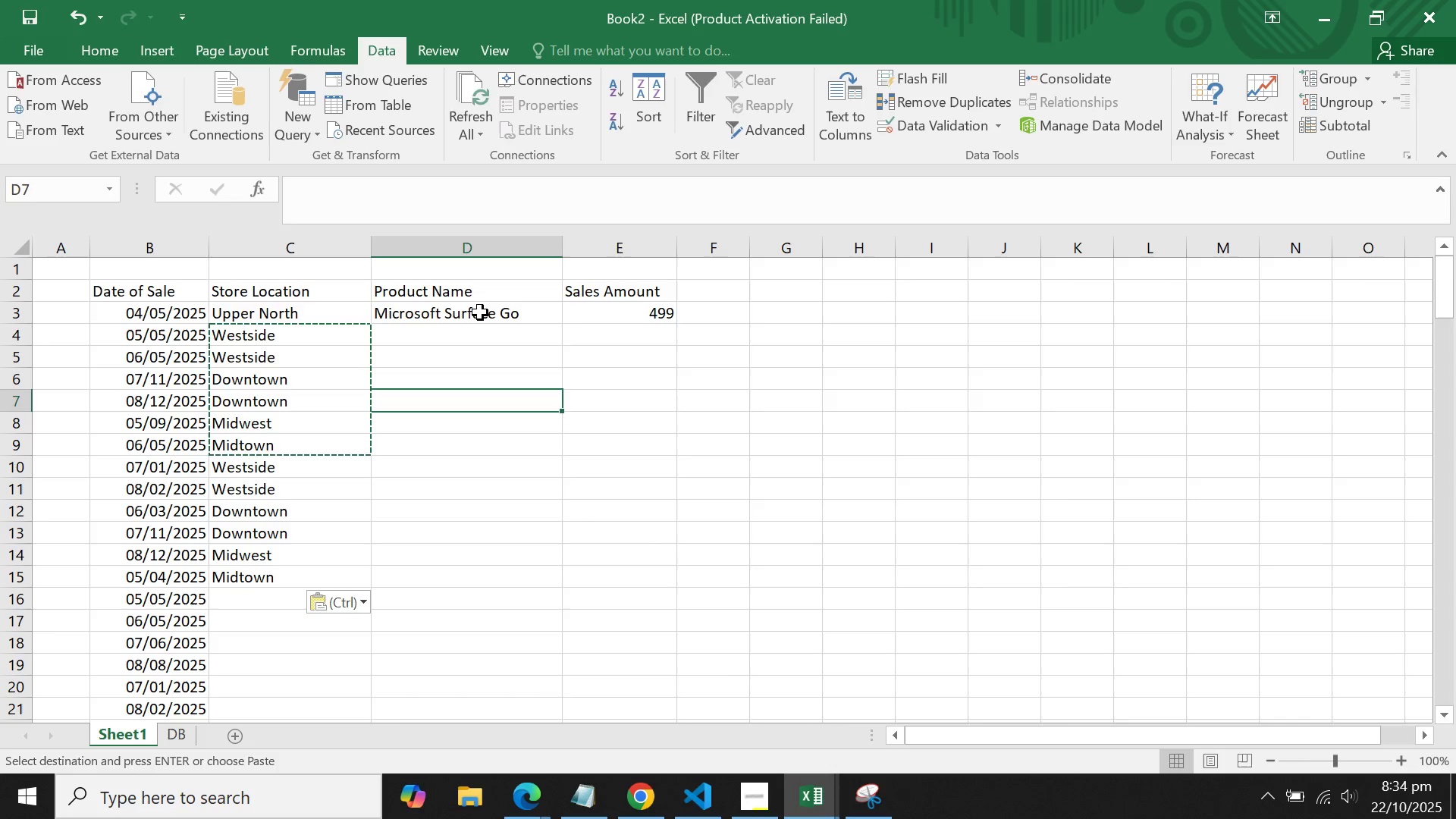 
left_click([480, 312])
 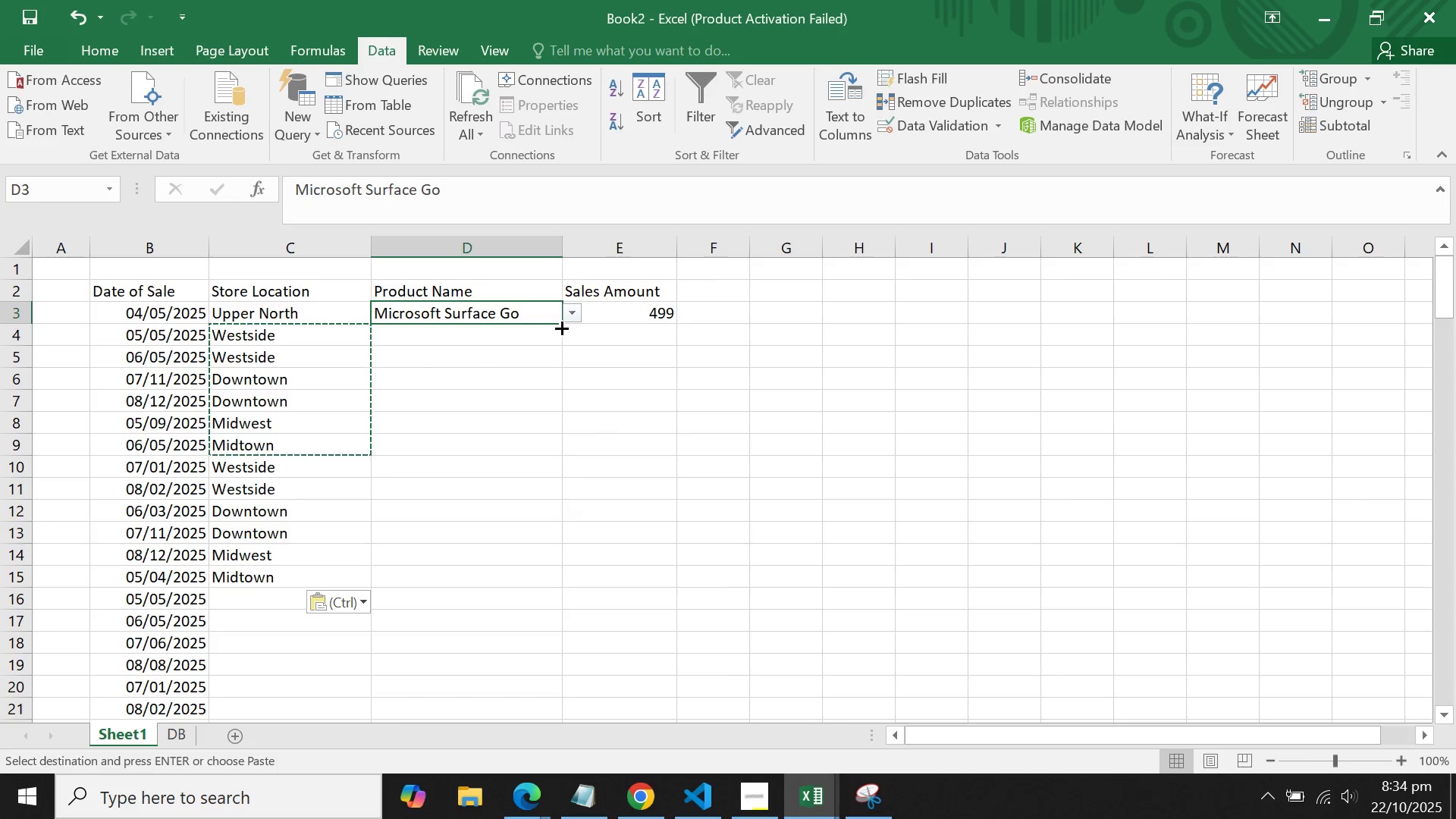 
left_click([519, 347])
 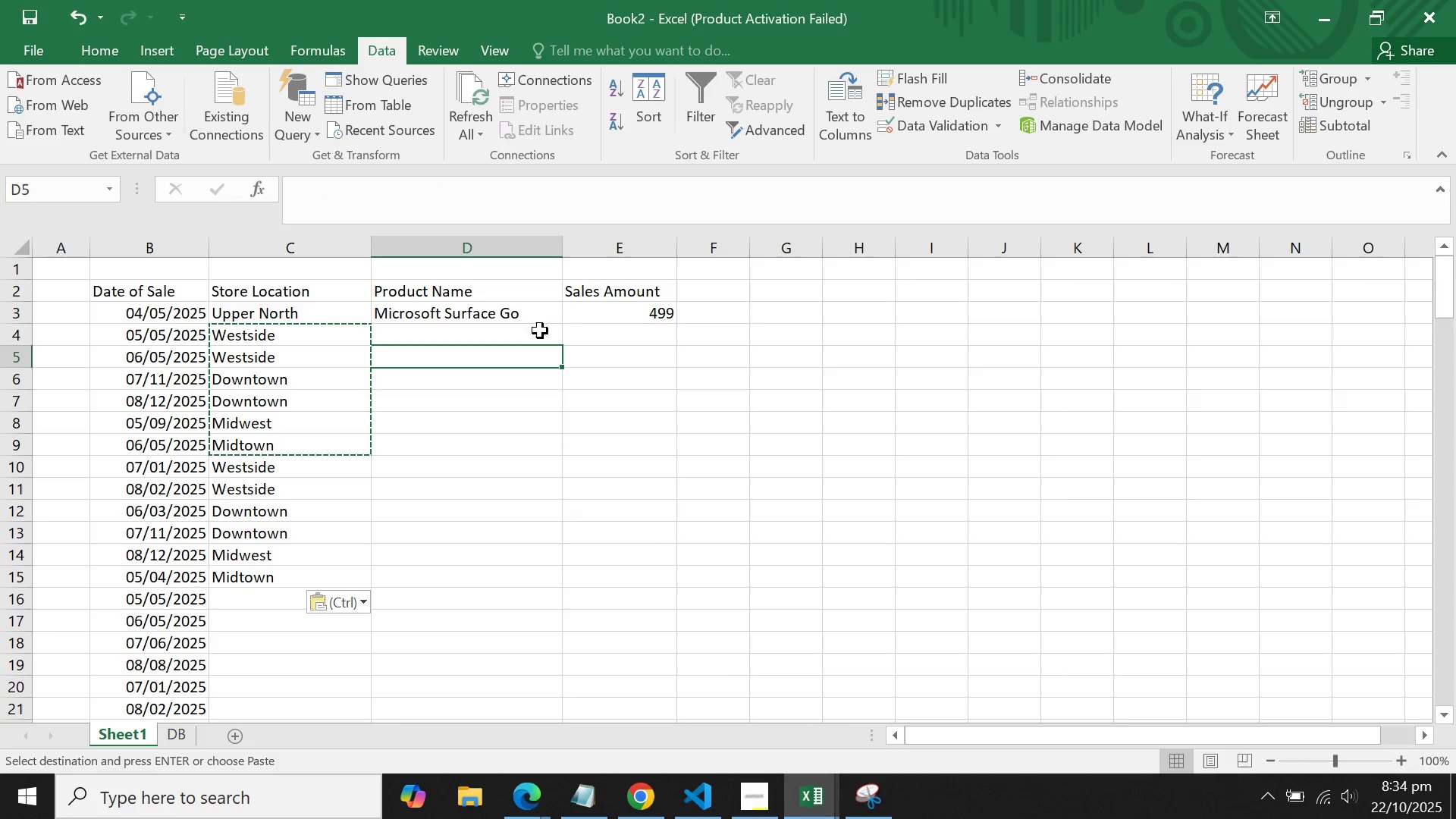 
left_click([540, 331])
 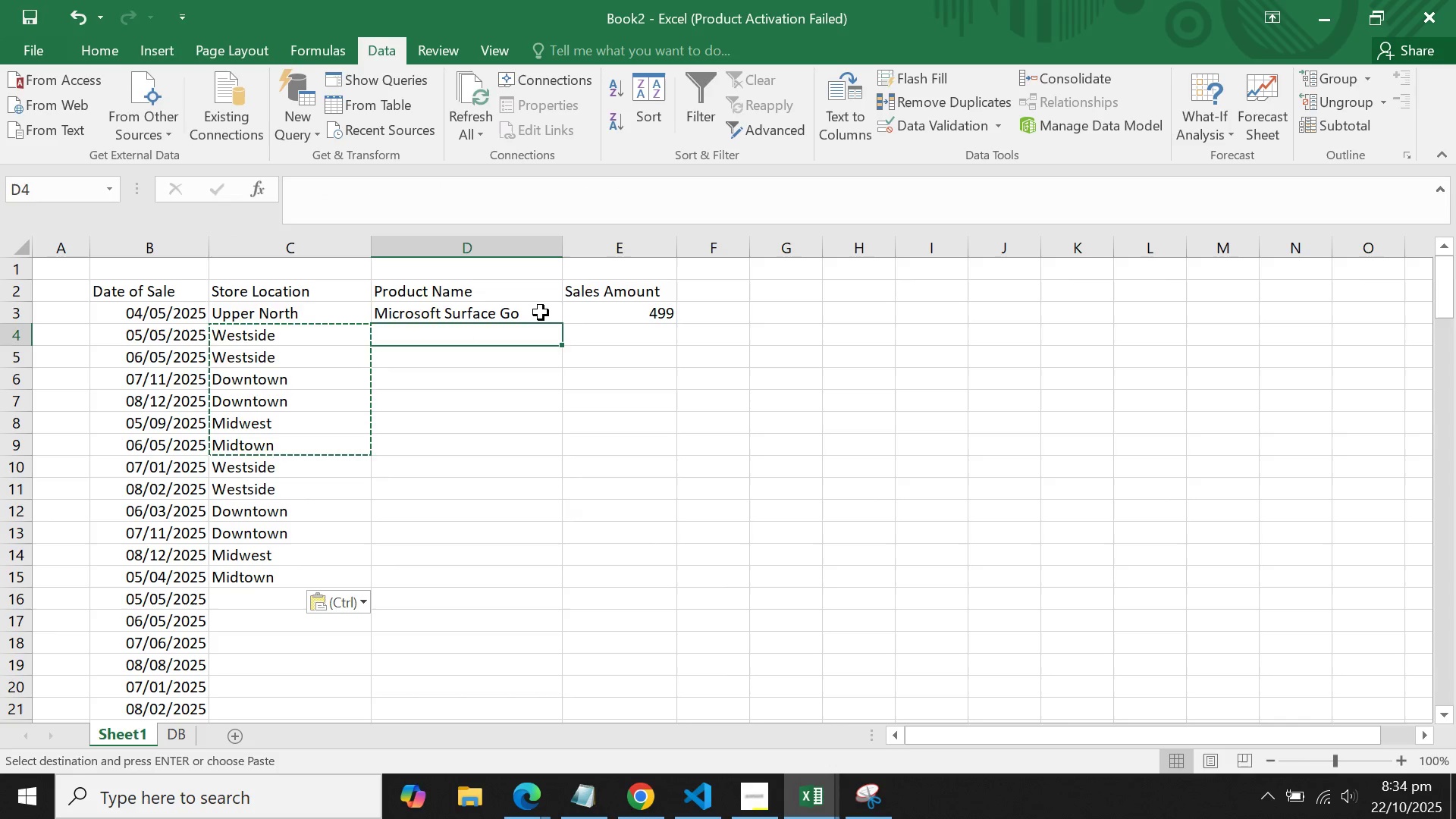 
left_click([541, 312])
 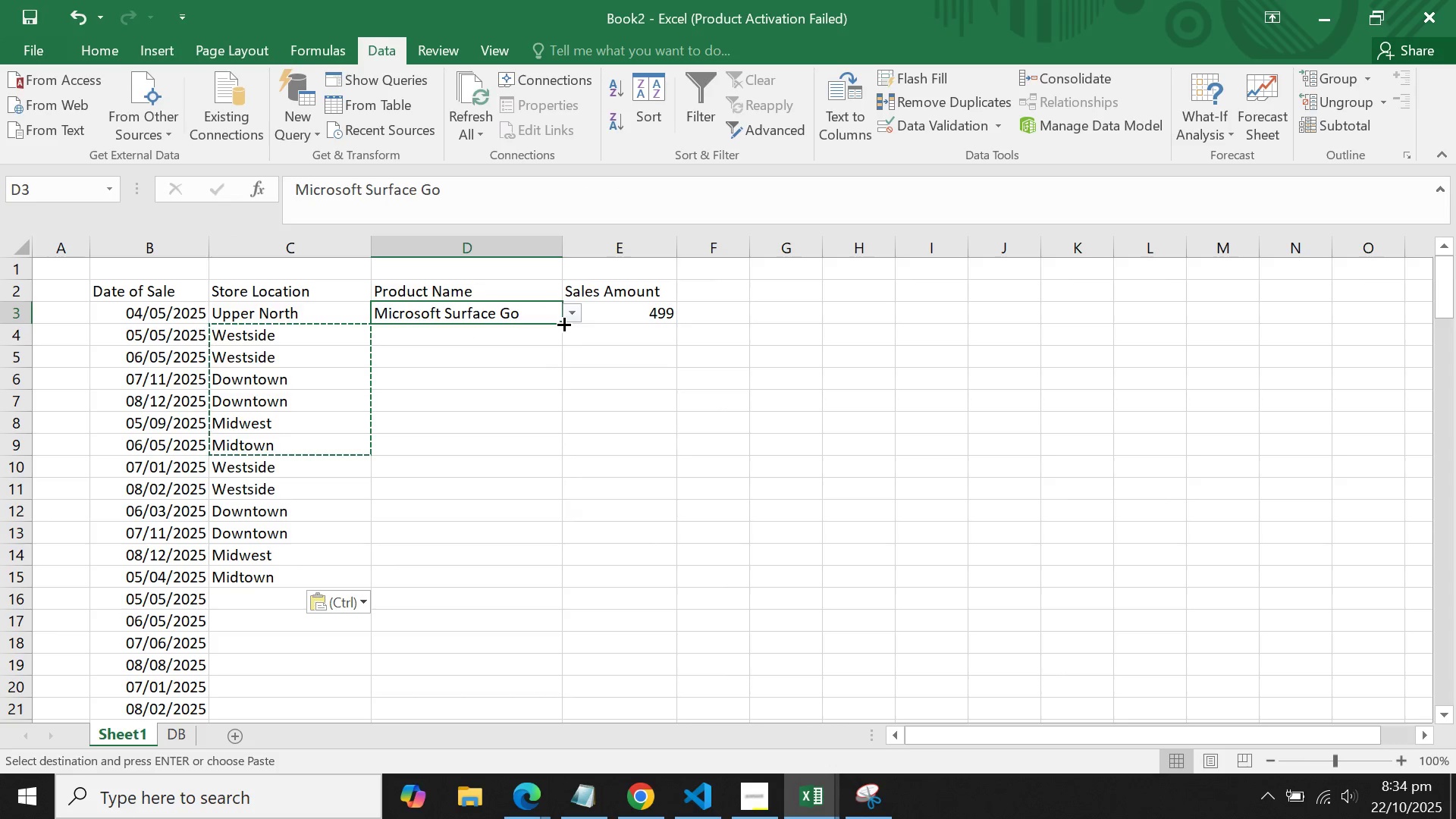 
key(Backspace)
 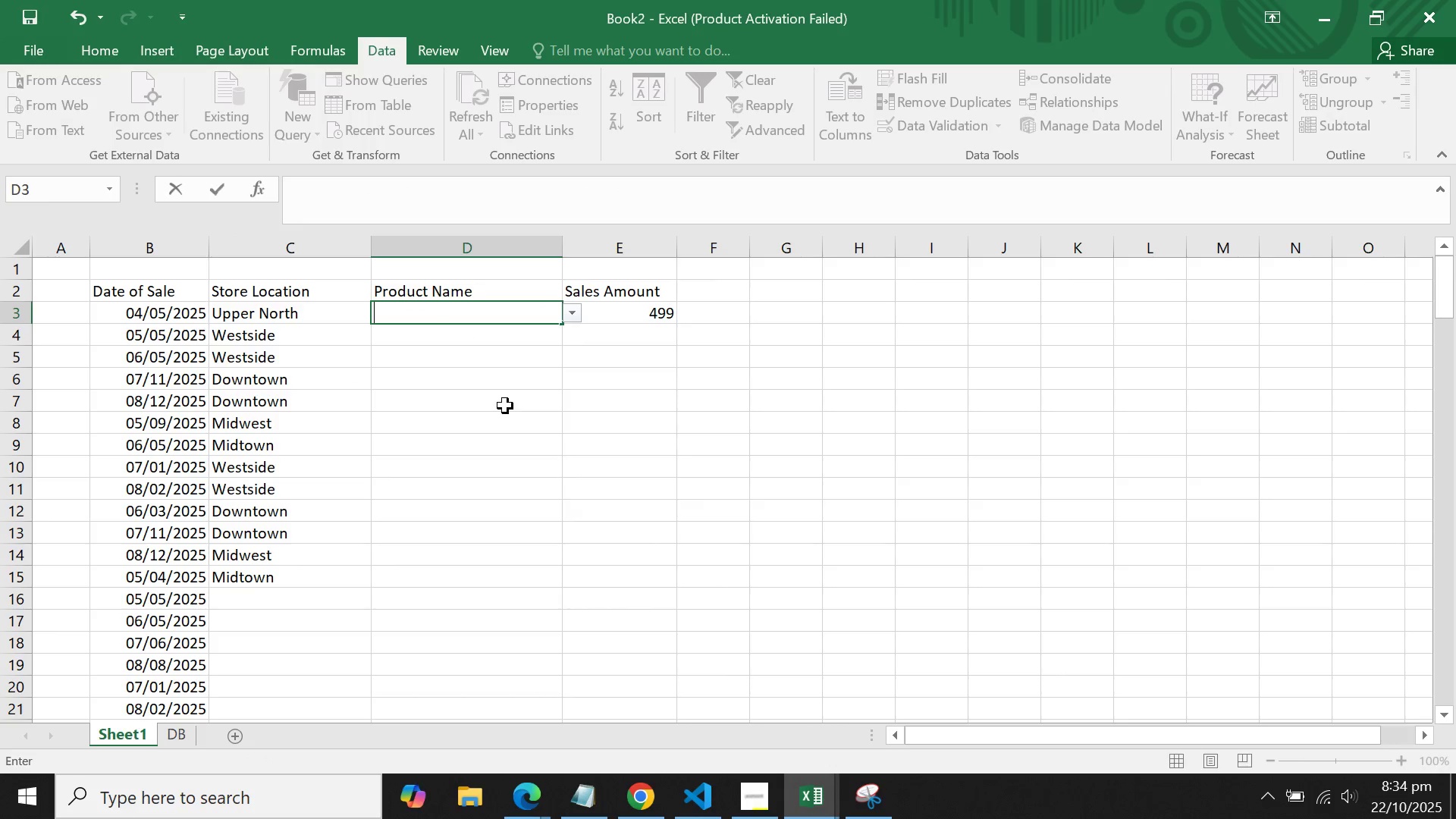 
left_click([505, 406])
 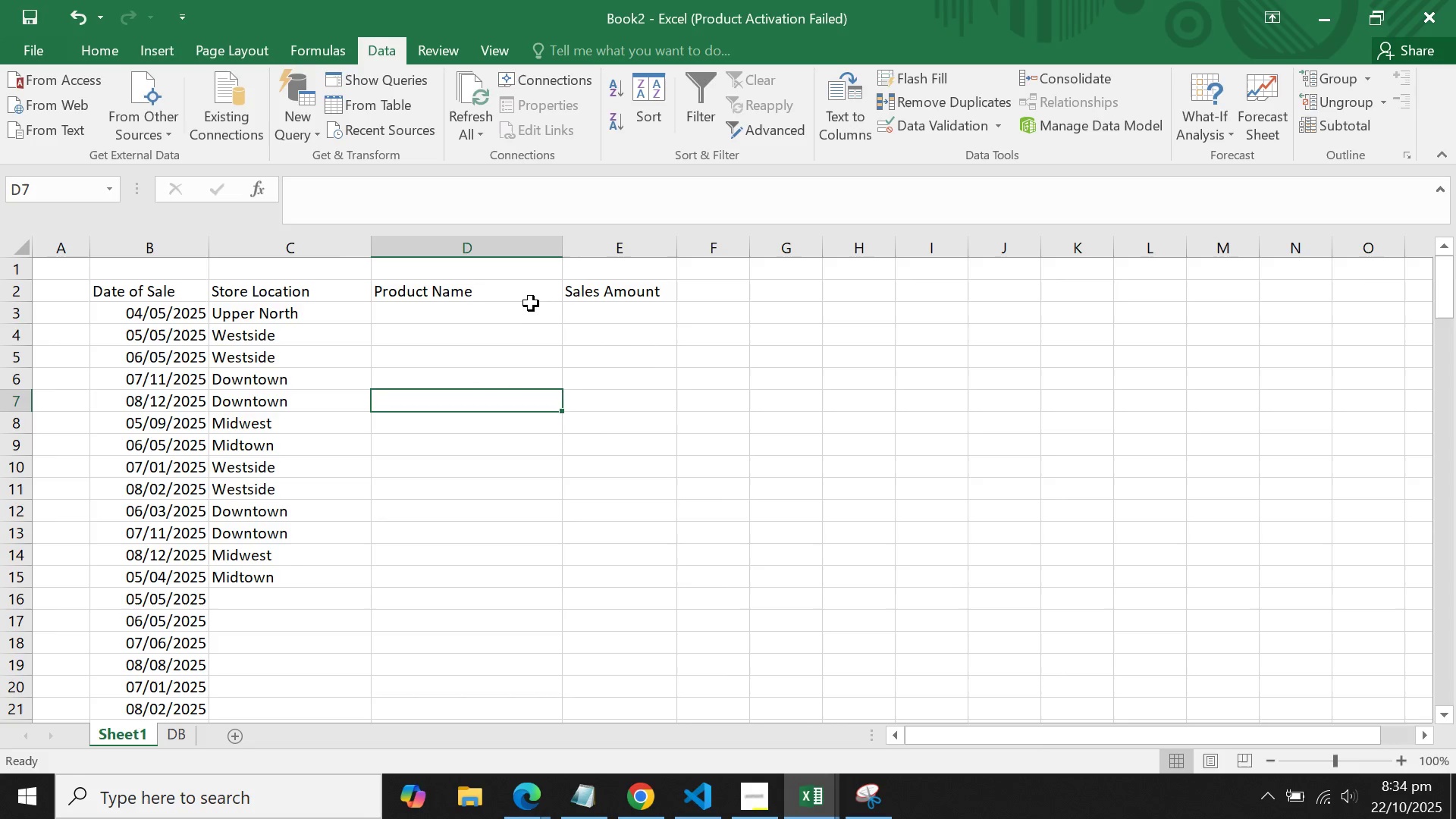 
double_click([531, 303])
 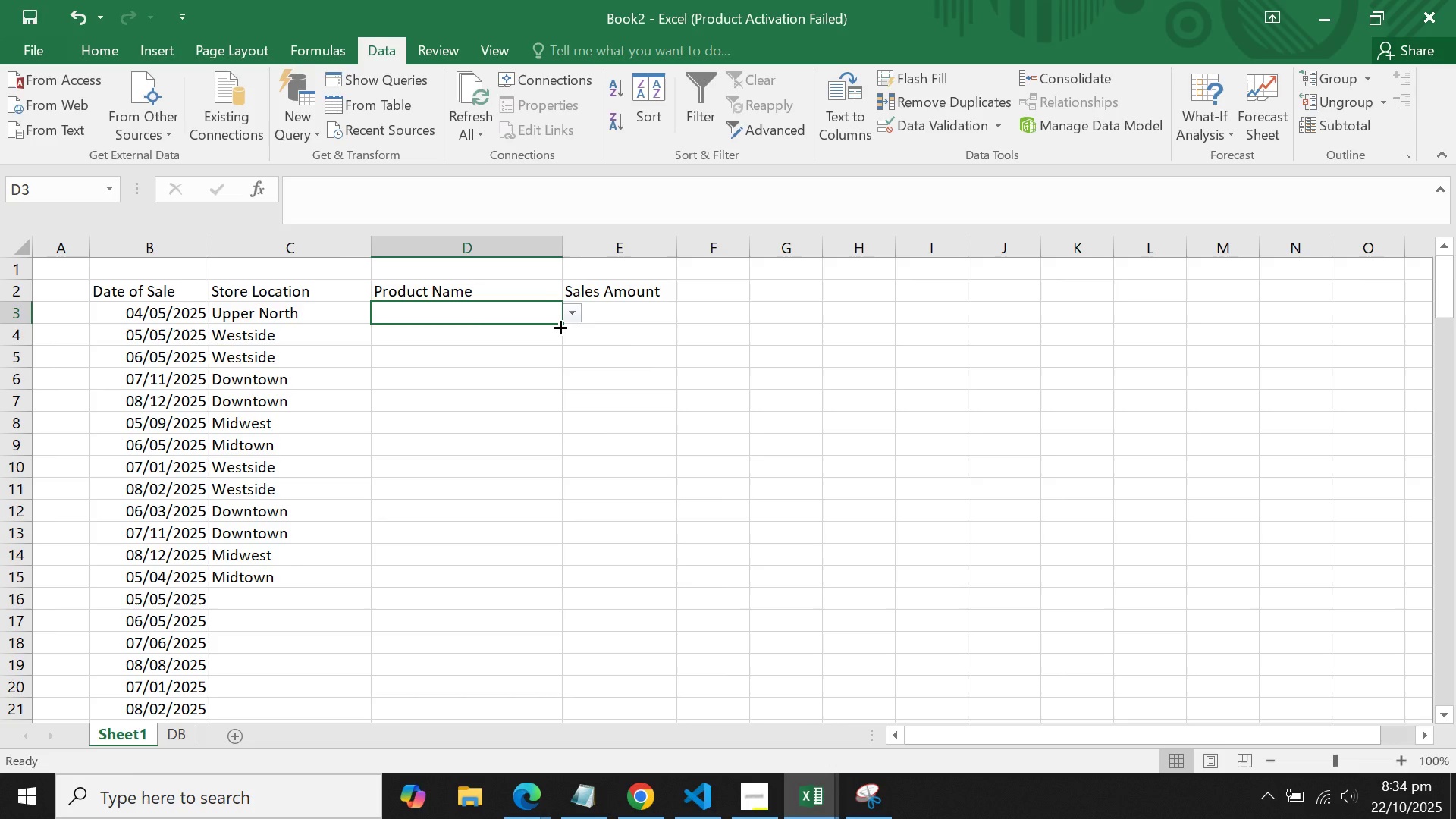 
left_click_drag(start_coordinate=[559, 326], to_coordinate=[470, 689])
 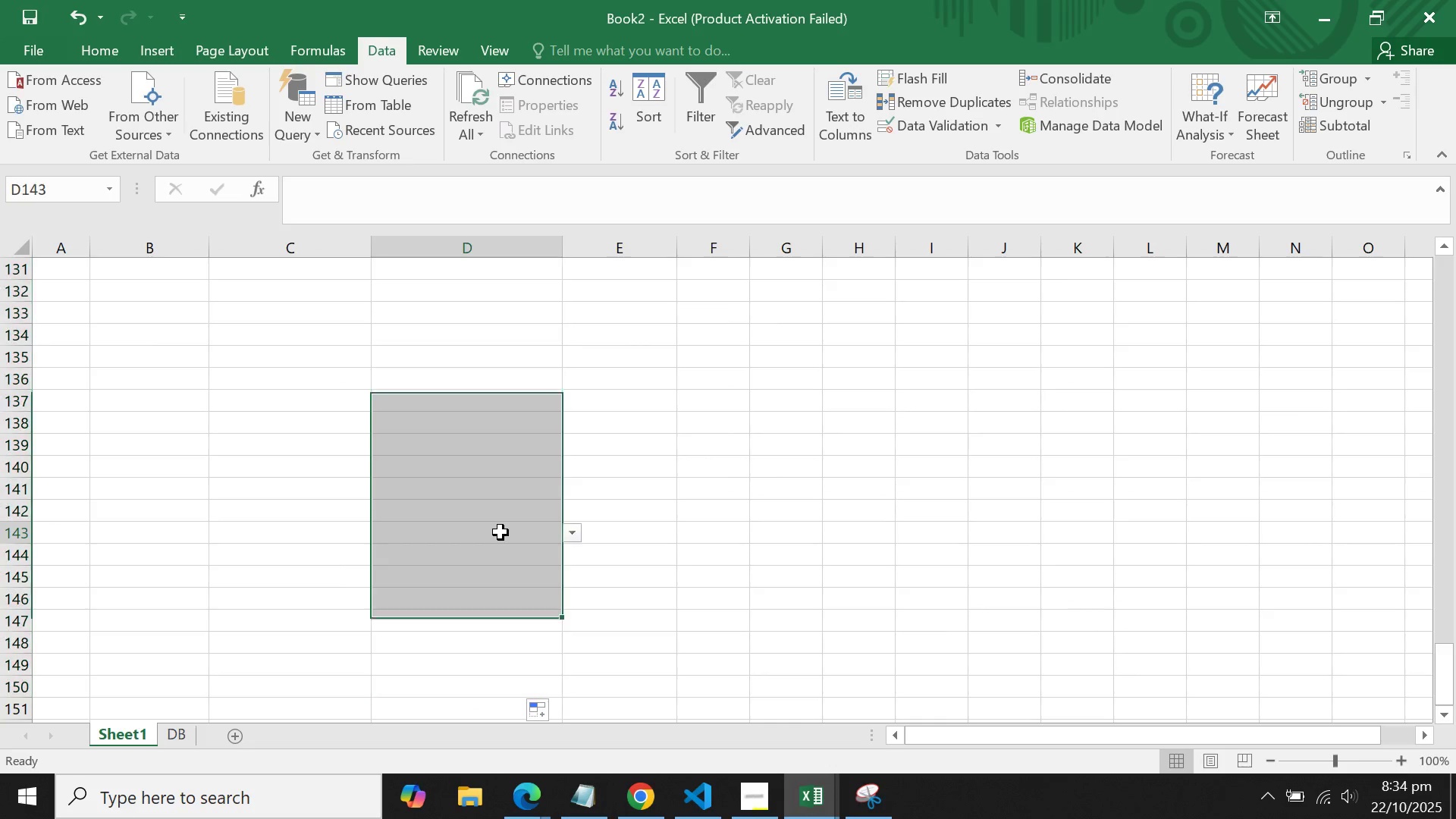 
left_click([500, 532])
 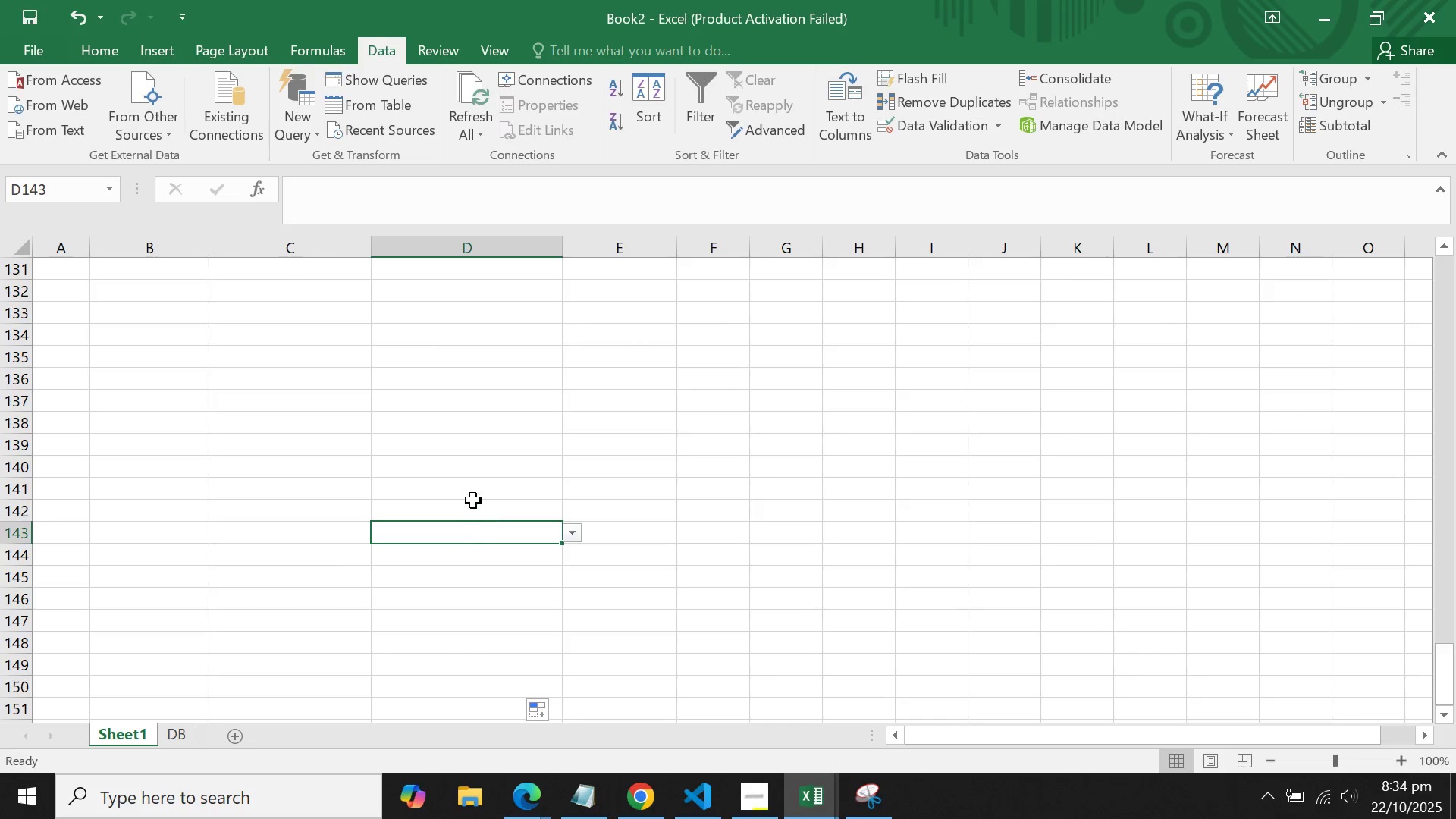 
scroll: coordinate [474, 490], scroll_direction: up, amount: 51.0
 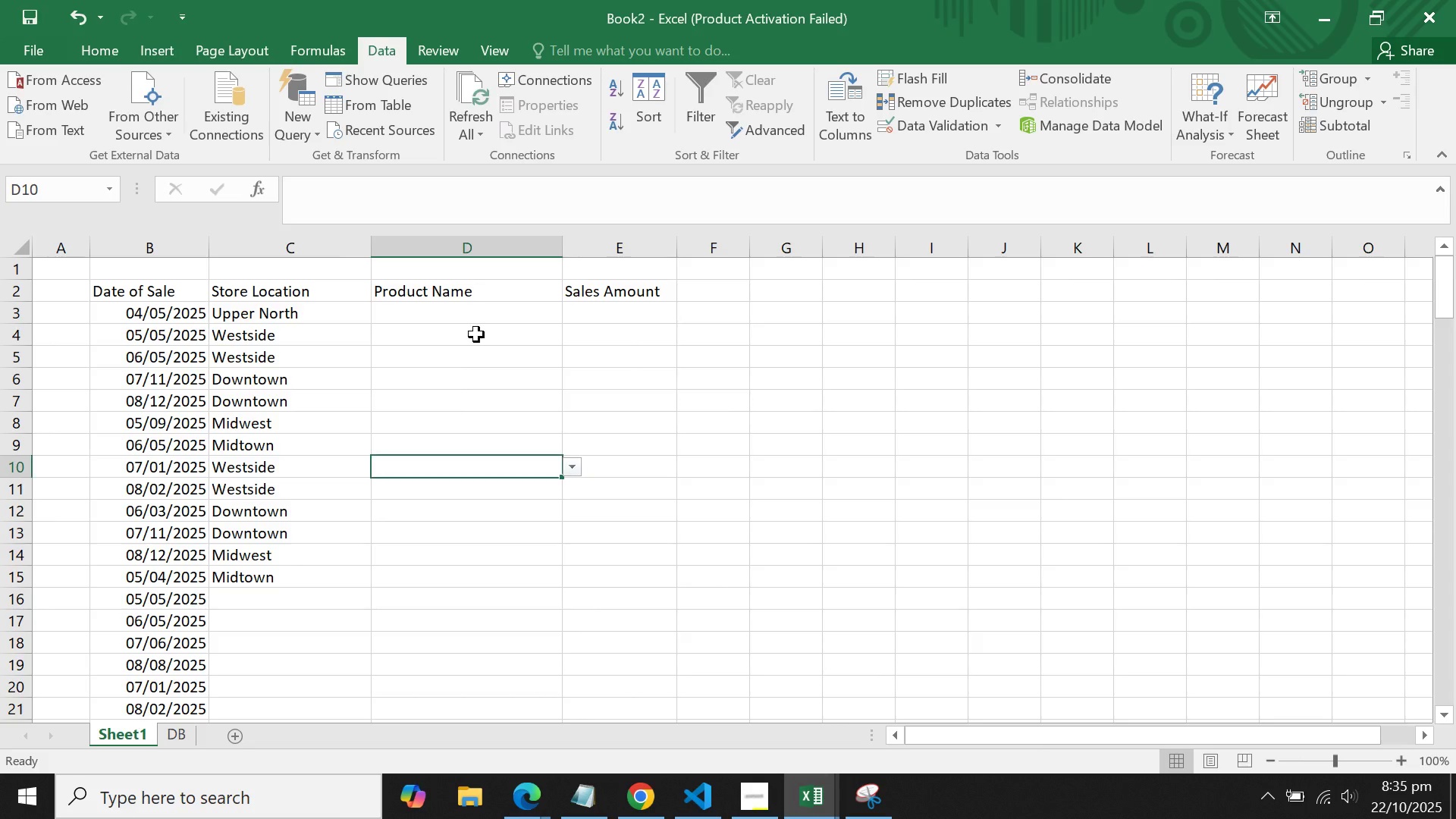 
double_click([473, 322])
 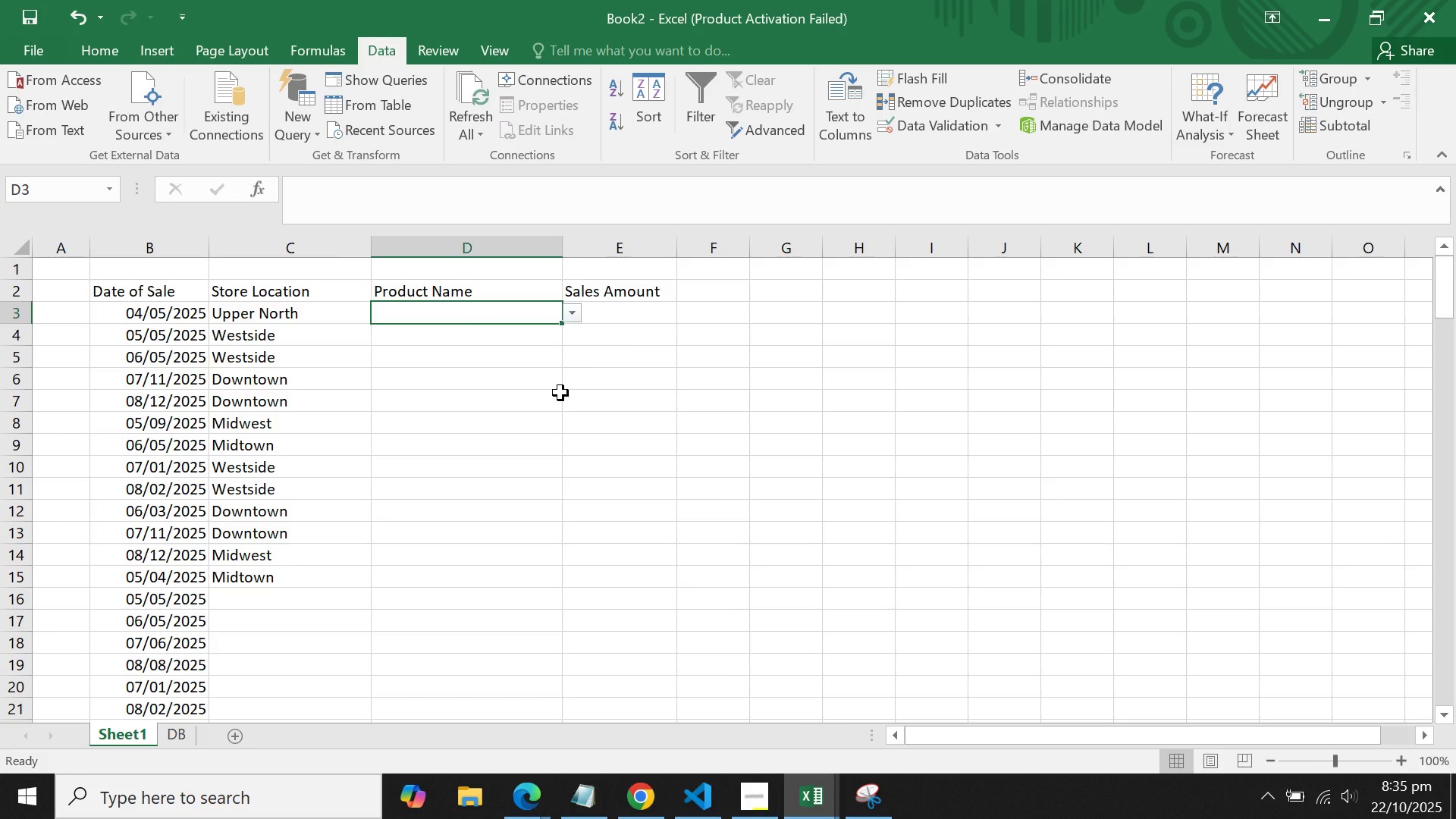 
wait(9.23)
 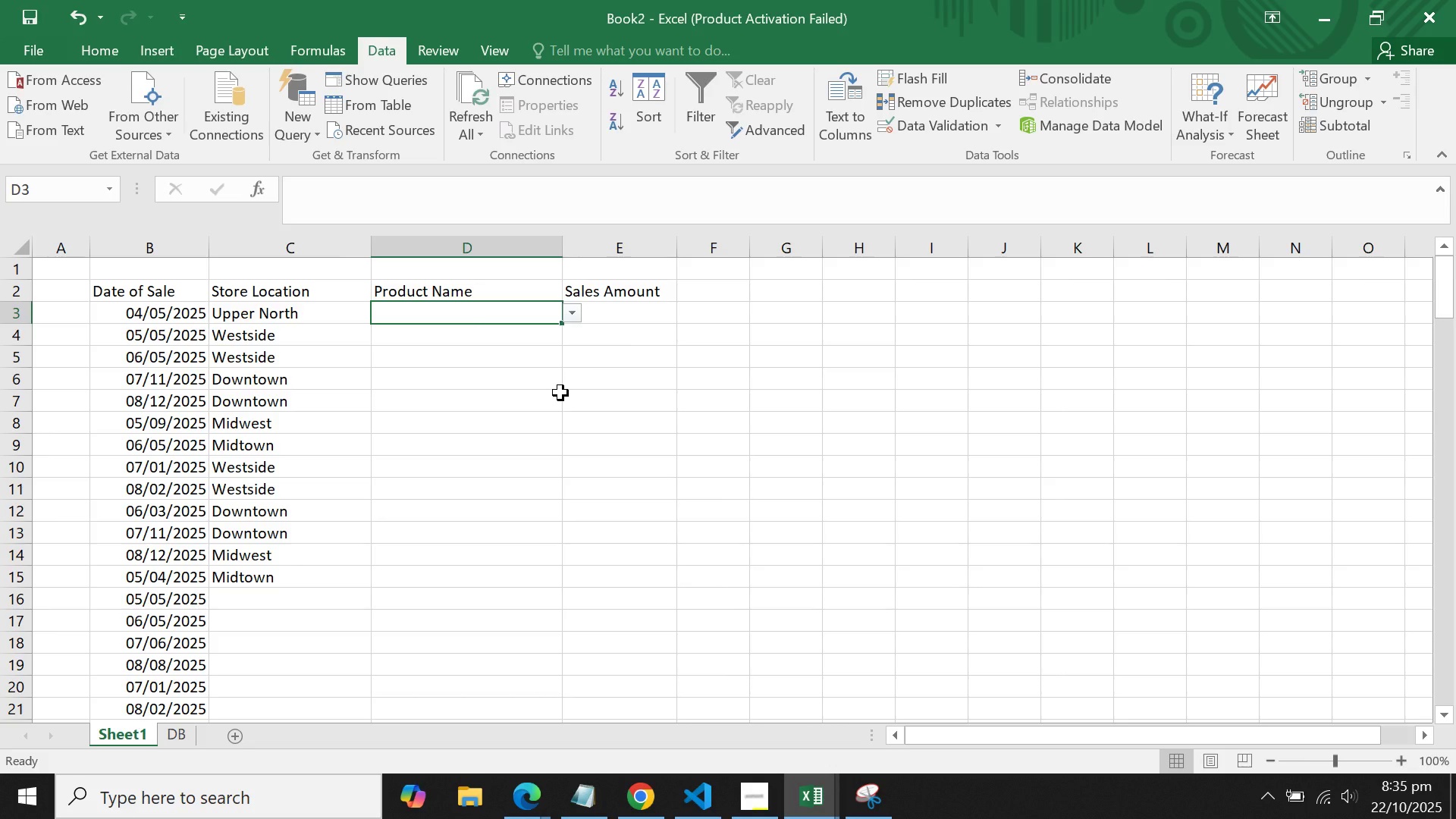 
double_click([479, 356])
 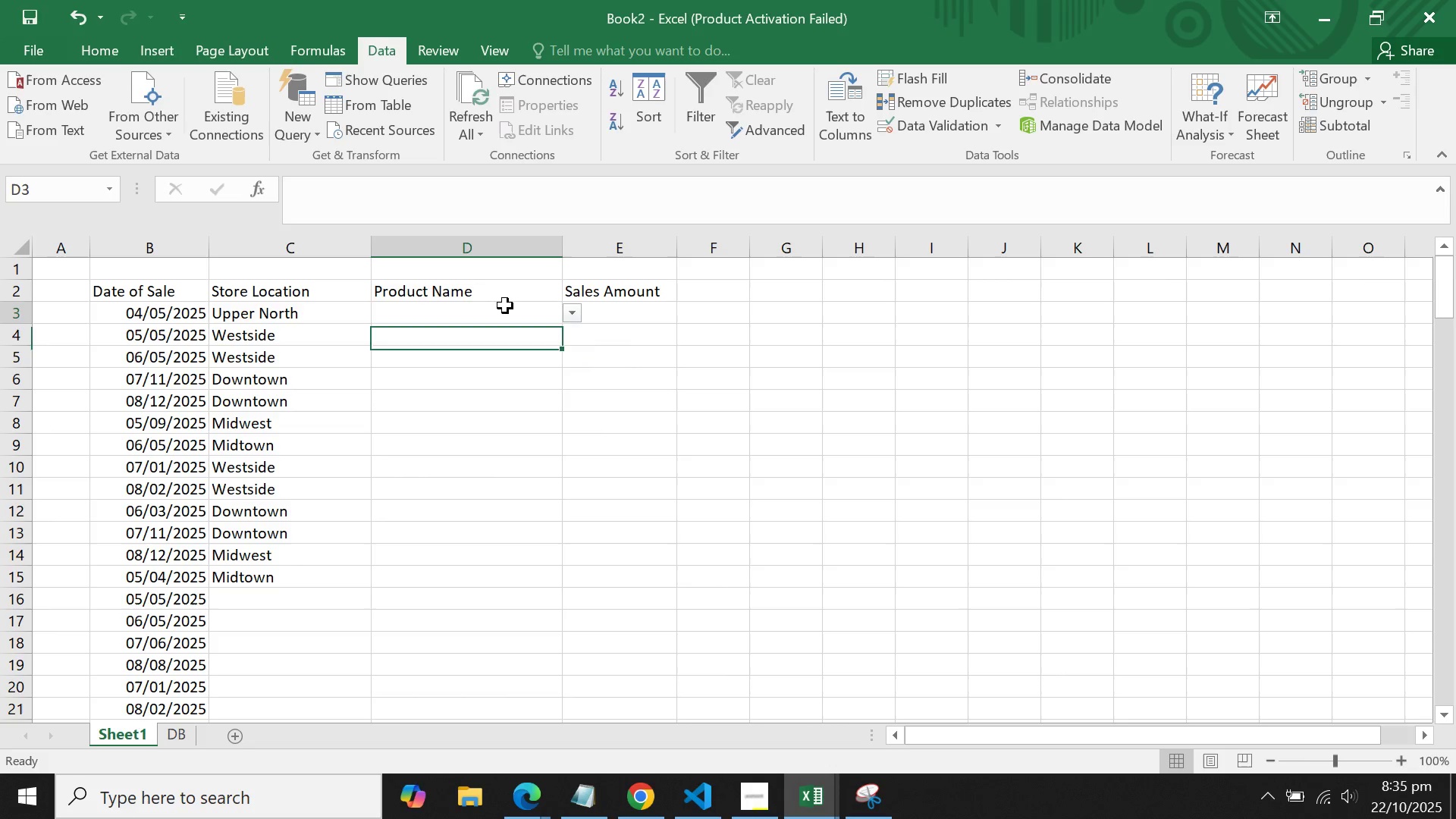 
triple_click([505, 306])
 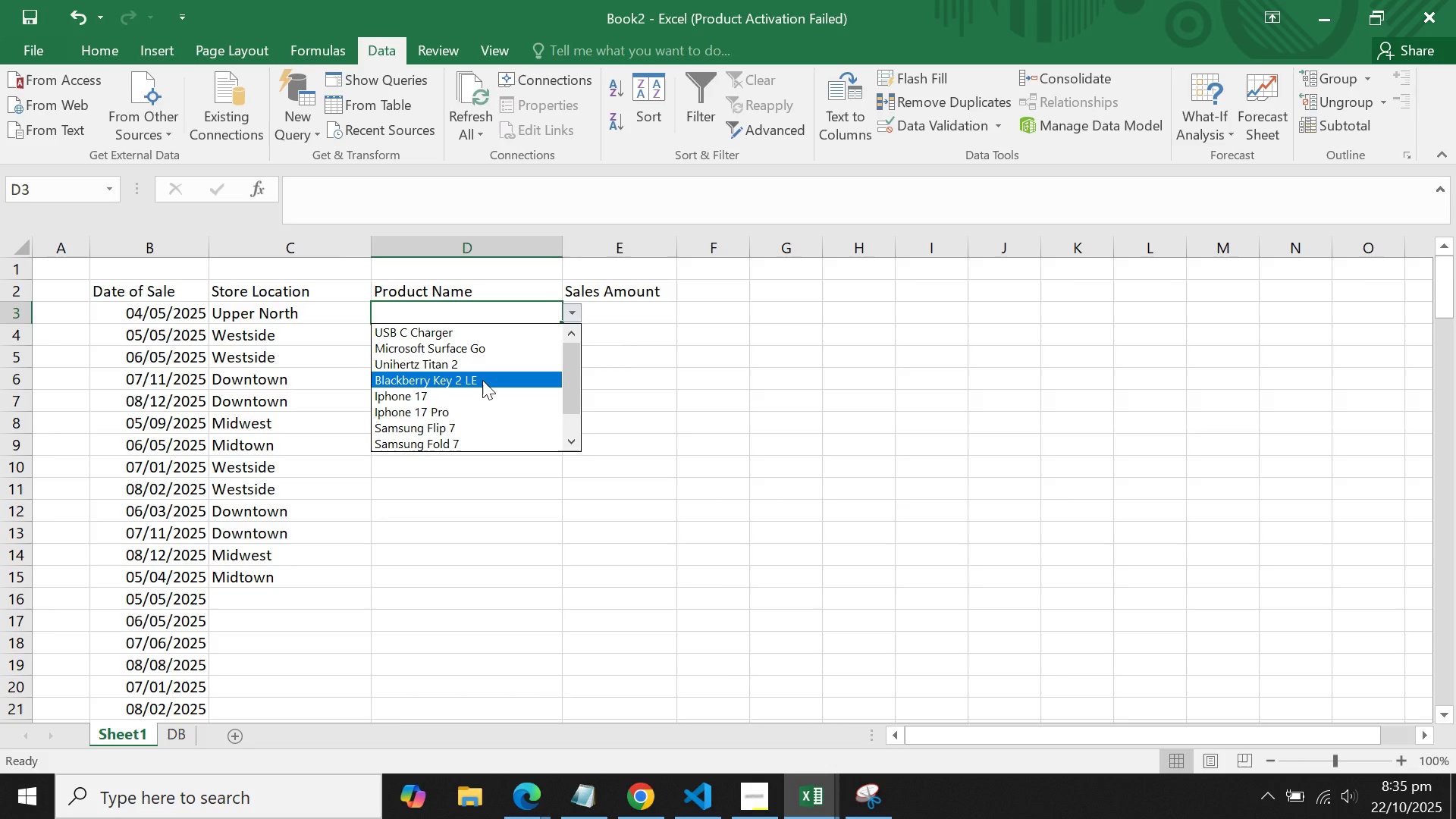 
left_click([482, 380])
 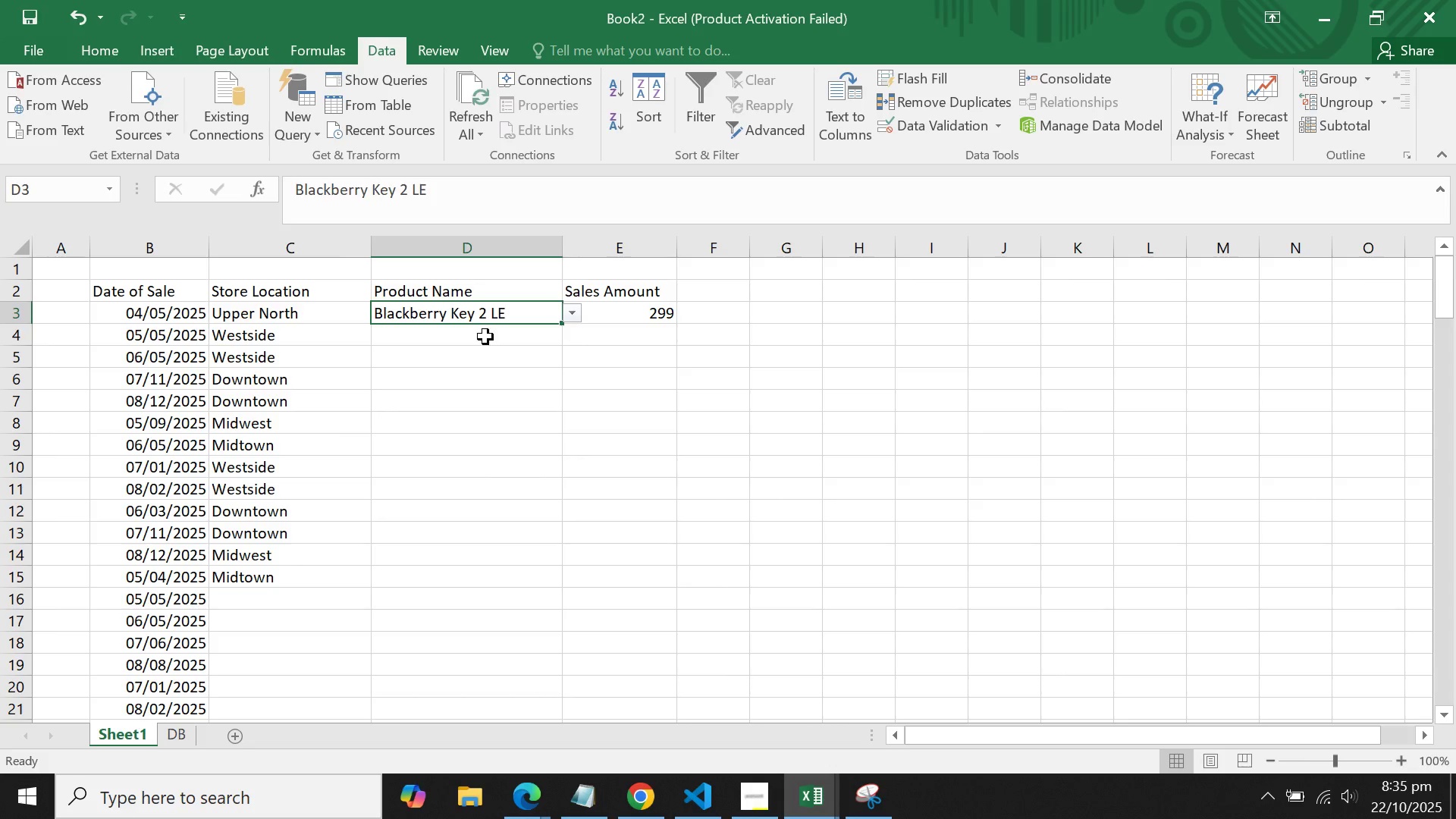 
left_click([485, 337])
 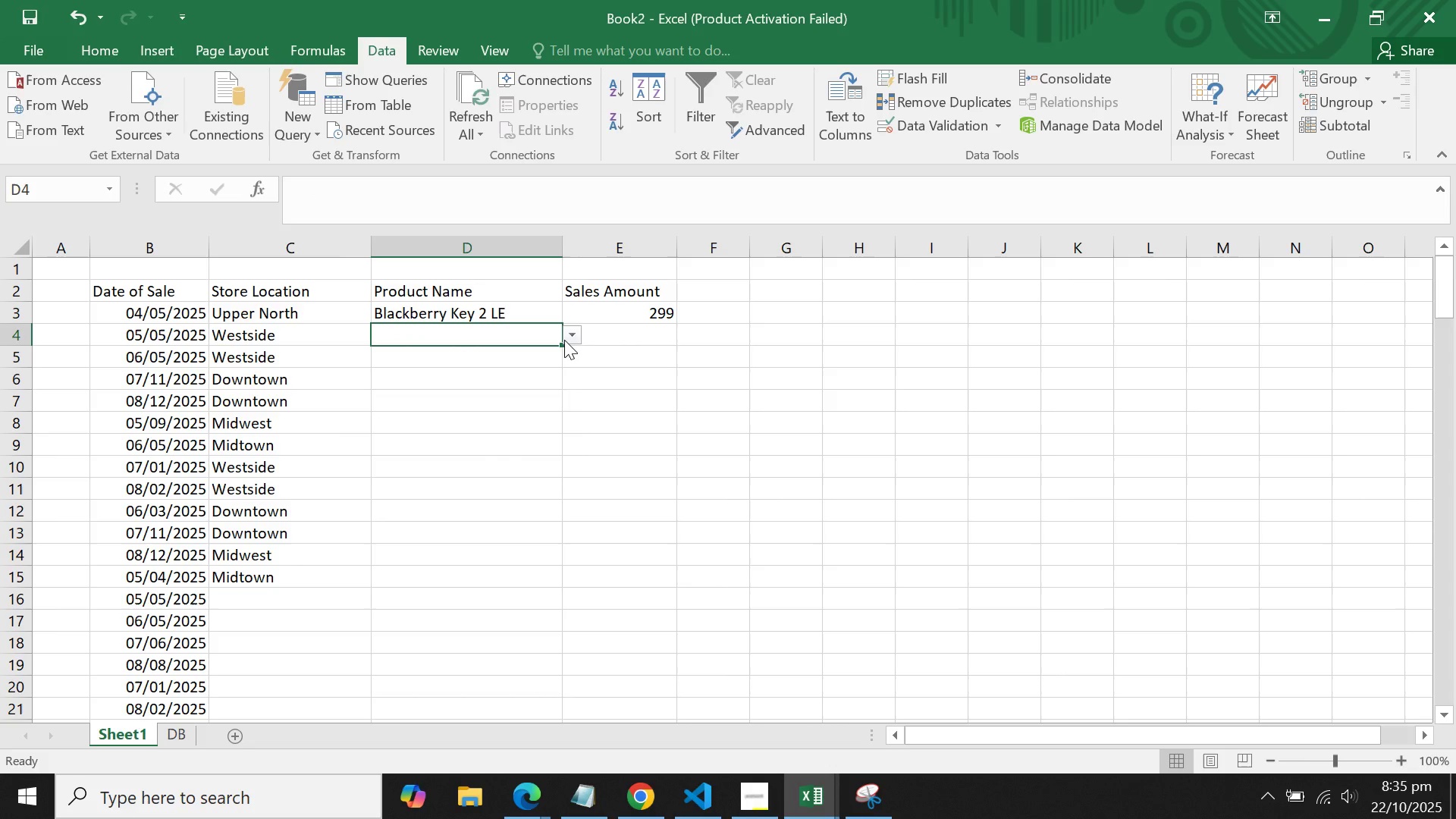 
left_click([564, 340])
 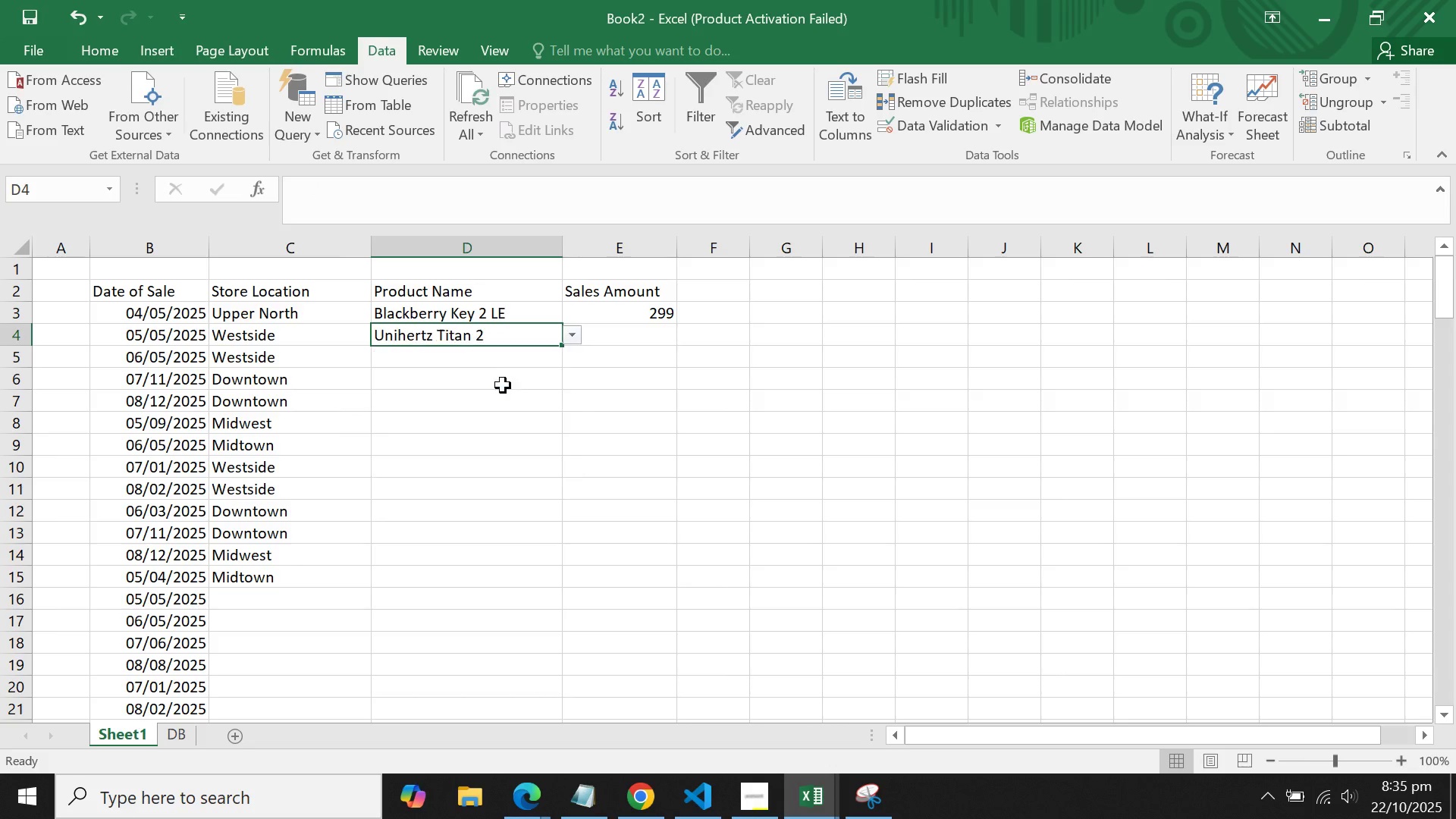 
left_click([503, 385])
 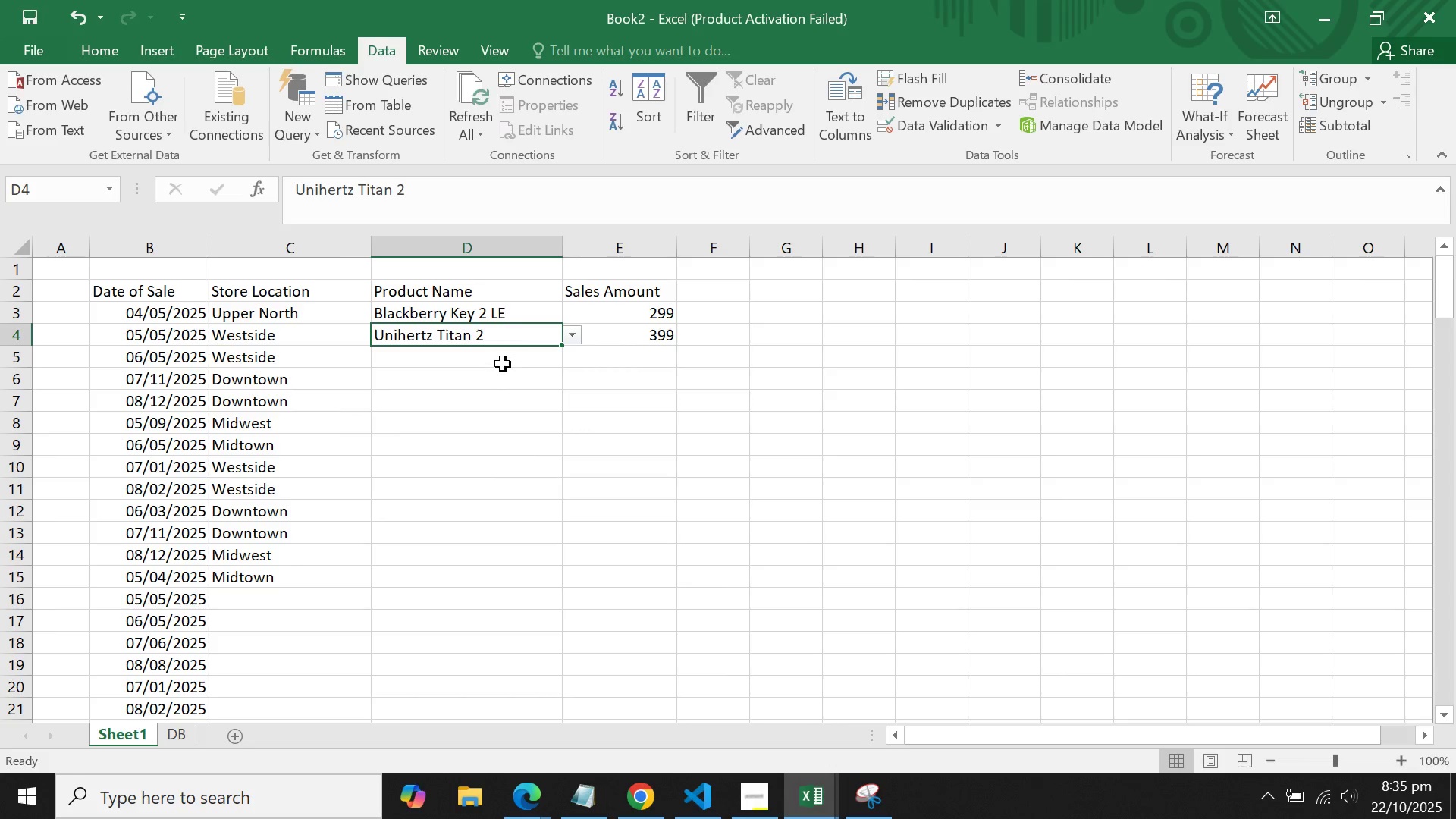 
left_click([503, 363])
 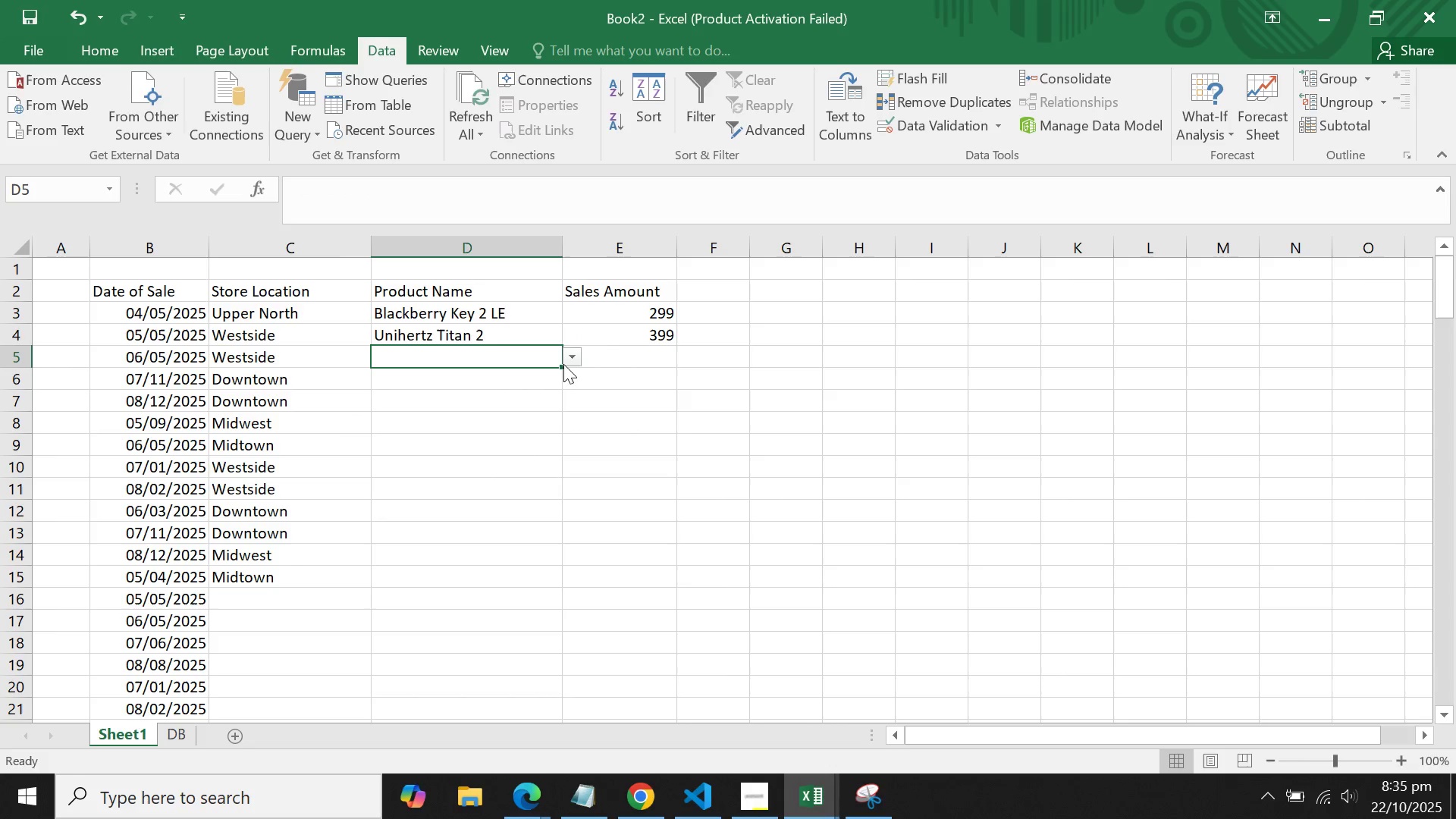 
left_click([568, 357])
 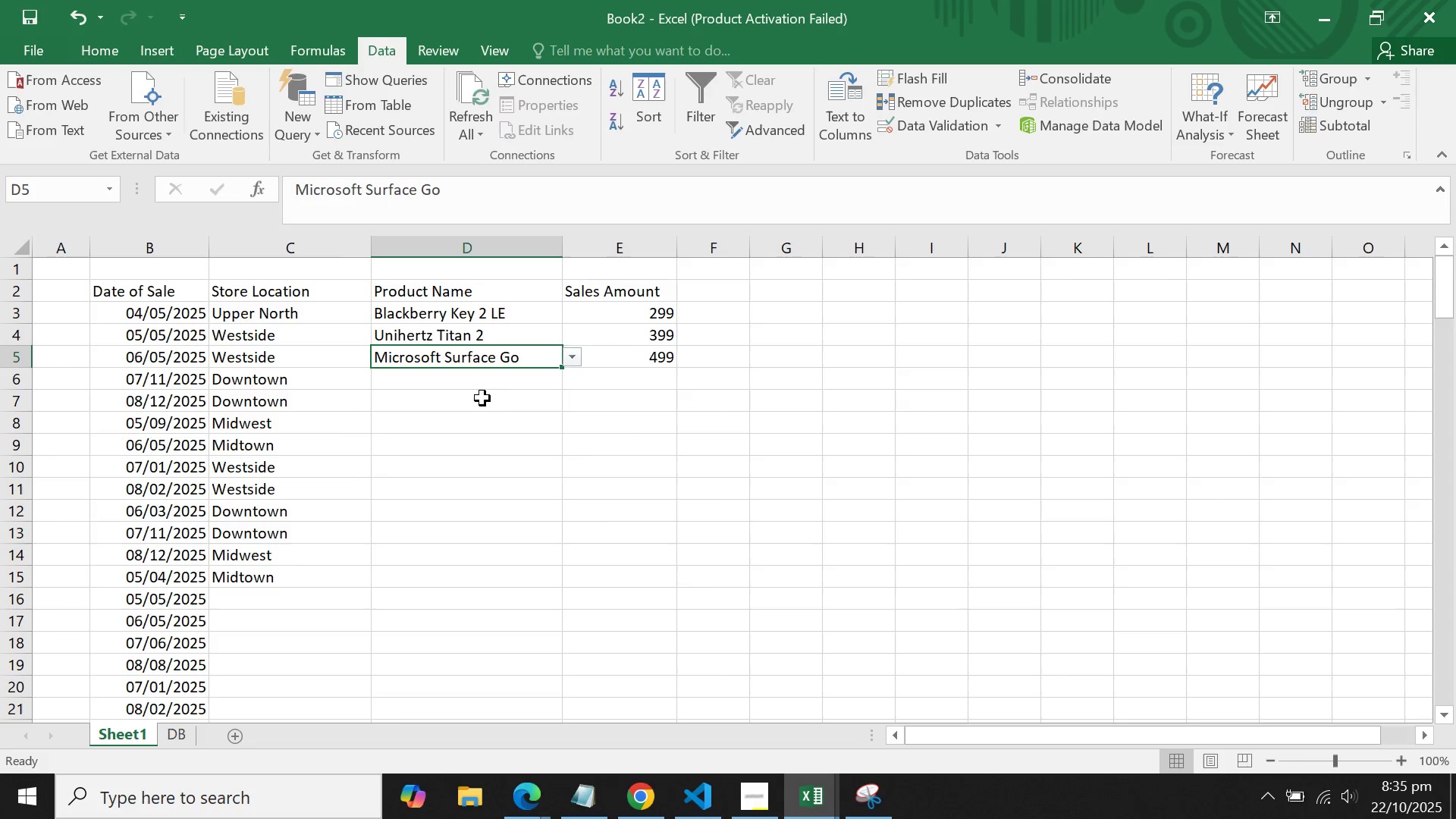 
double_click([472, 400])
 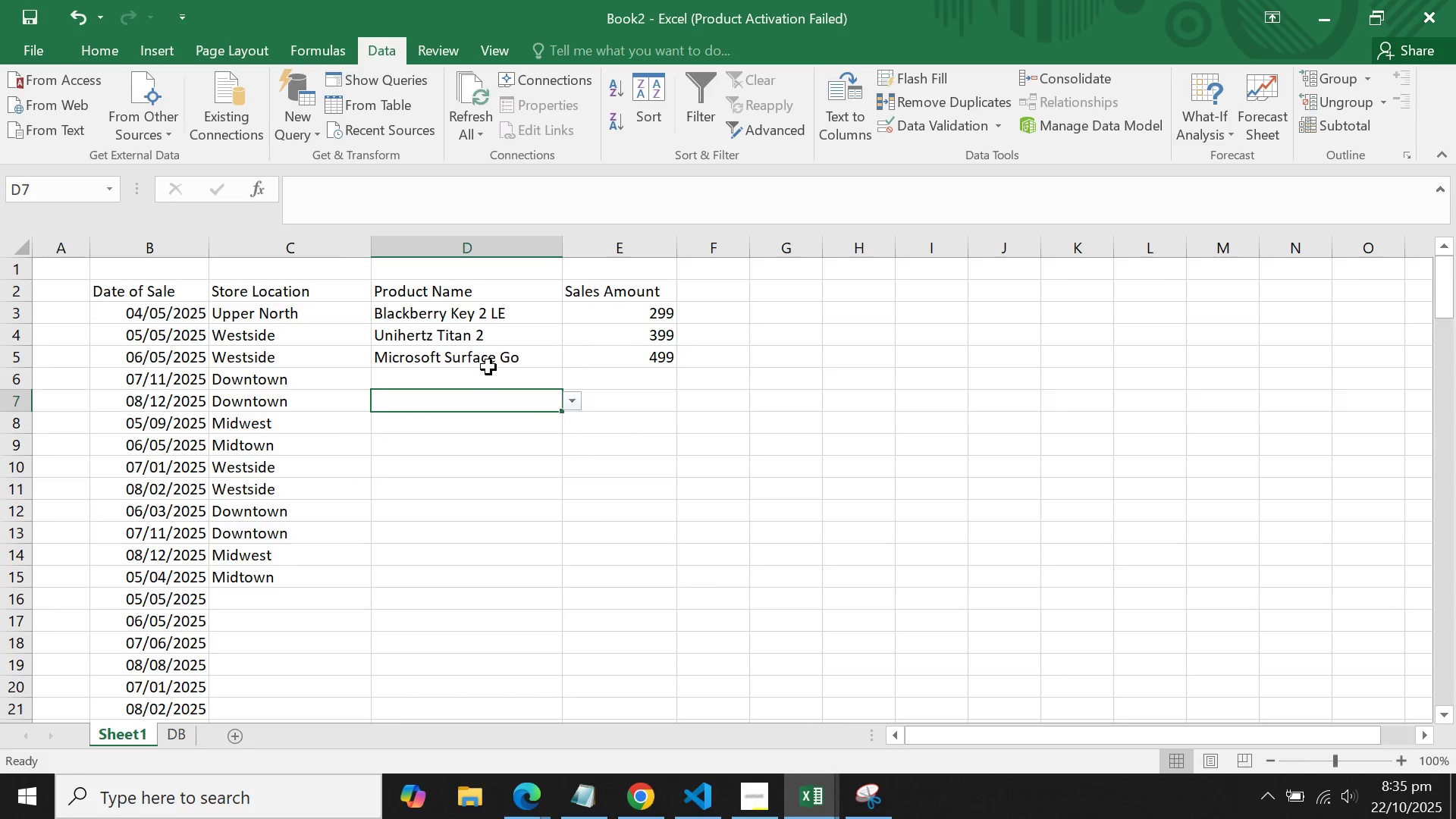 
triple_click([488, 367])
 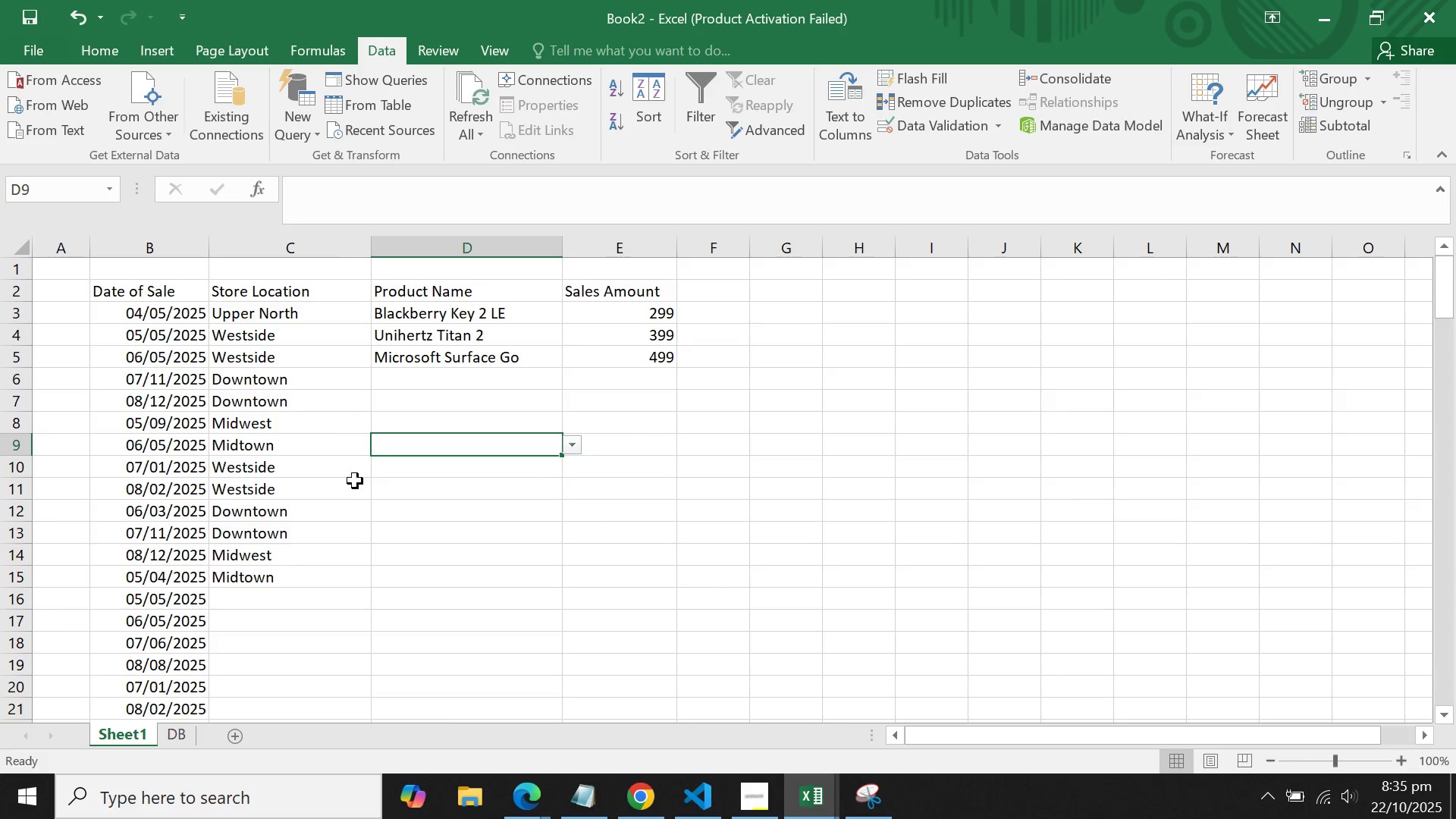 
triple_click([228, 472])
 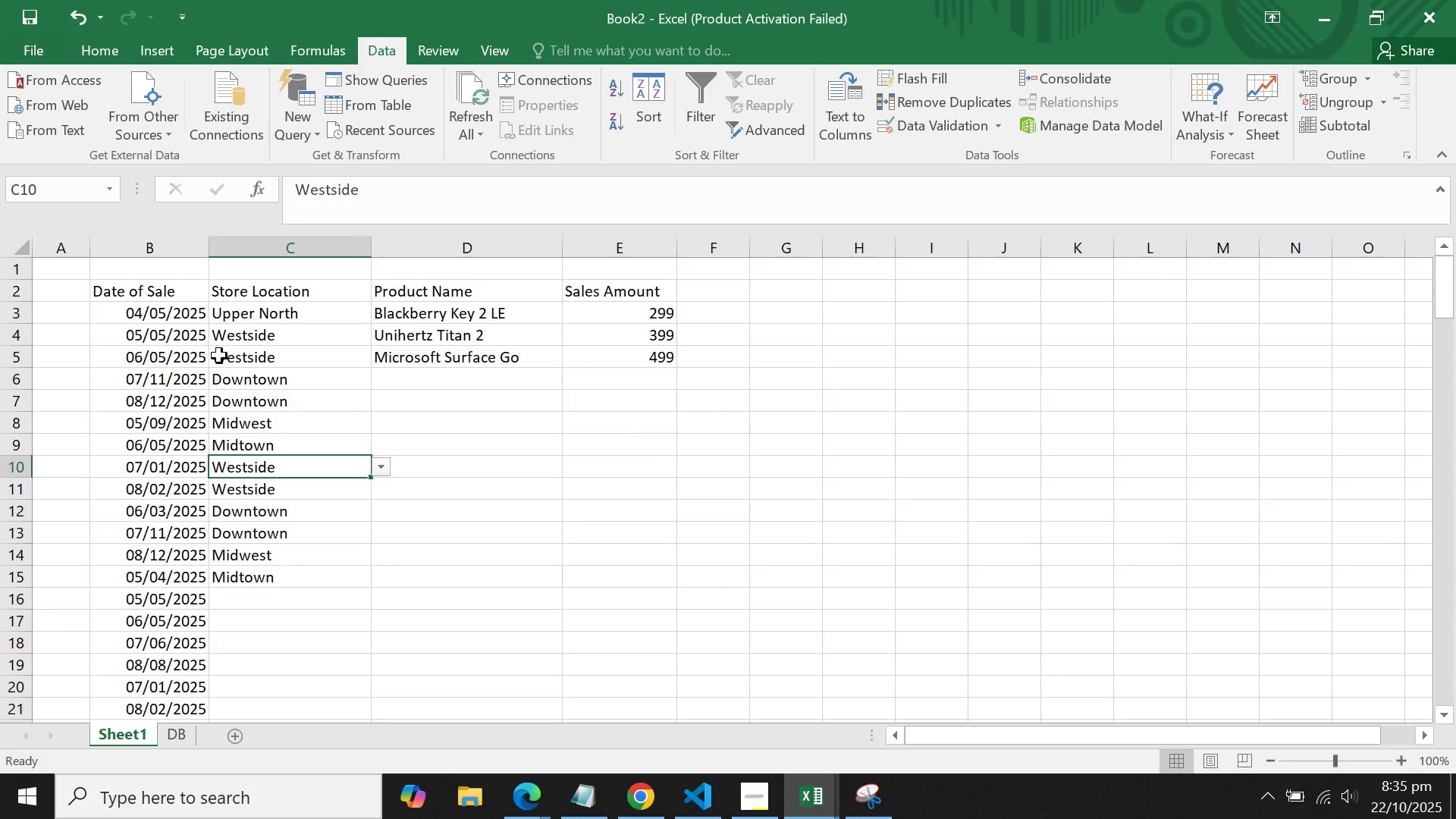 
left_click_drag(start_coordinate=[218, 347], to_coordinate=[256, 568])
 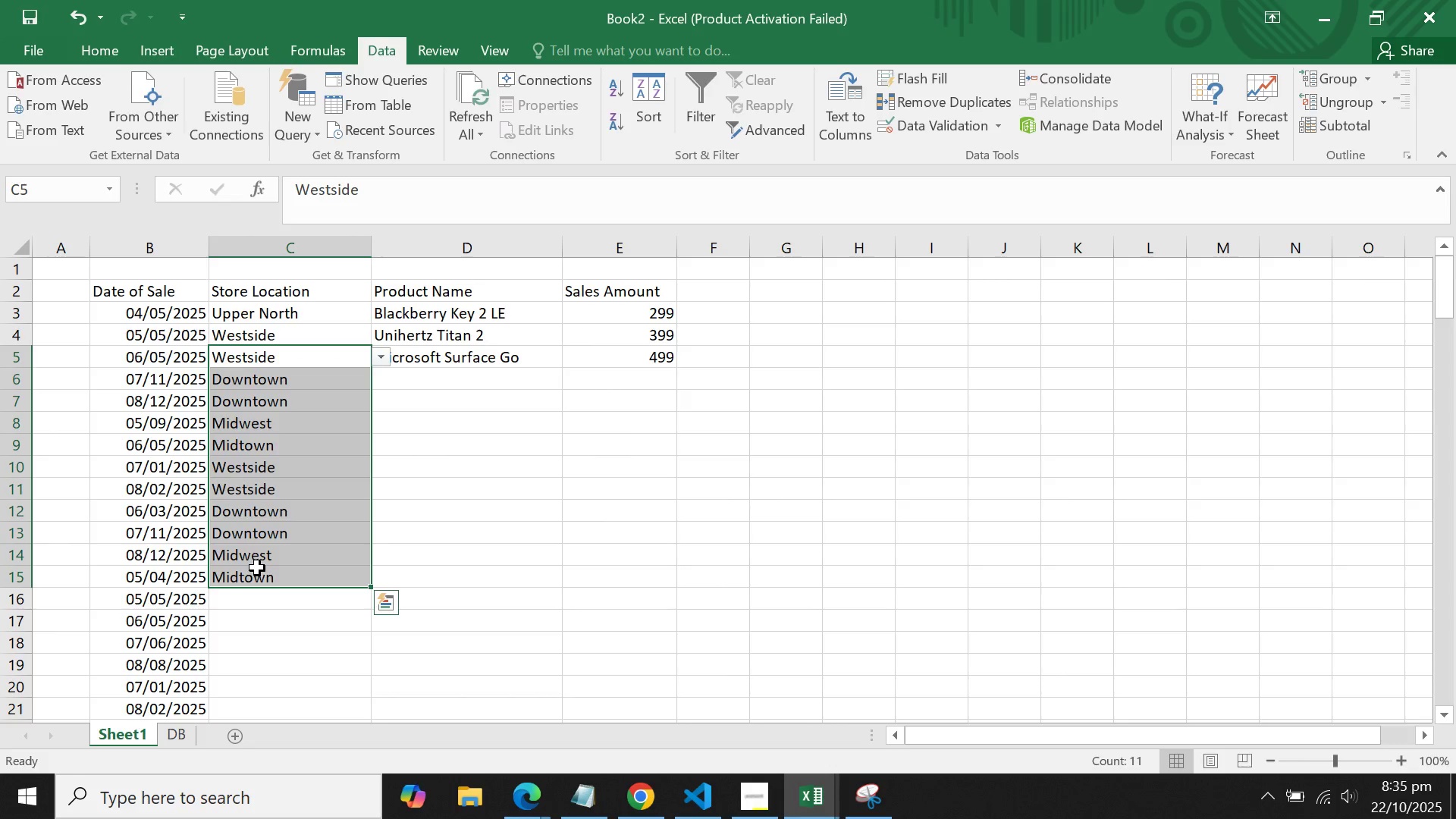 
key(Control+C)
 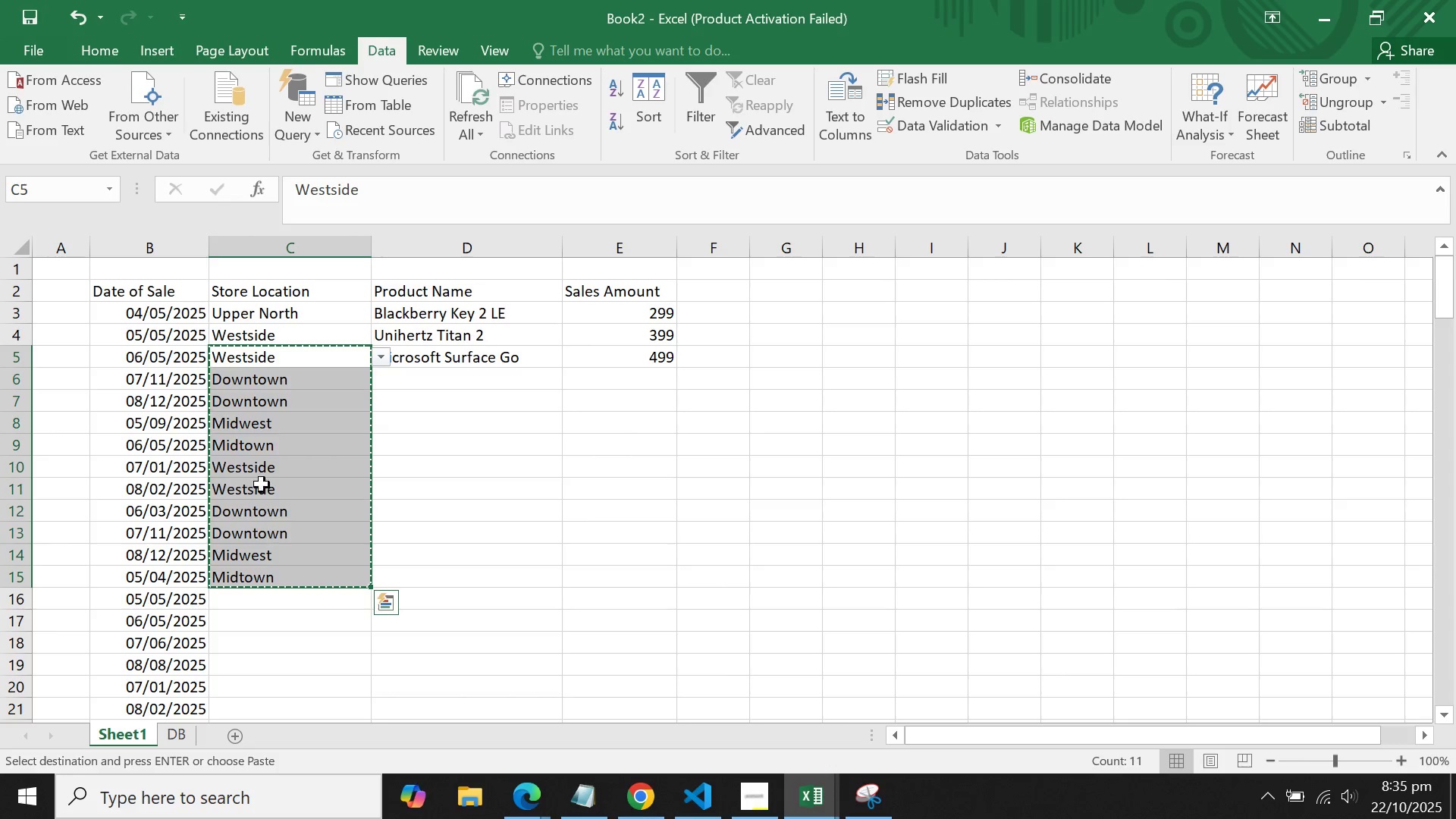 
left_click_drag(start_coordinate=[255, 394], to_coordinate=[253, 523])
 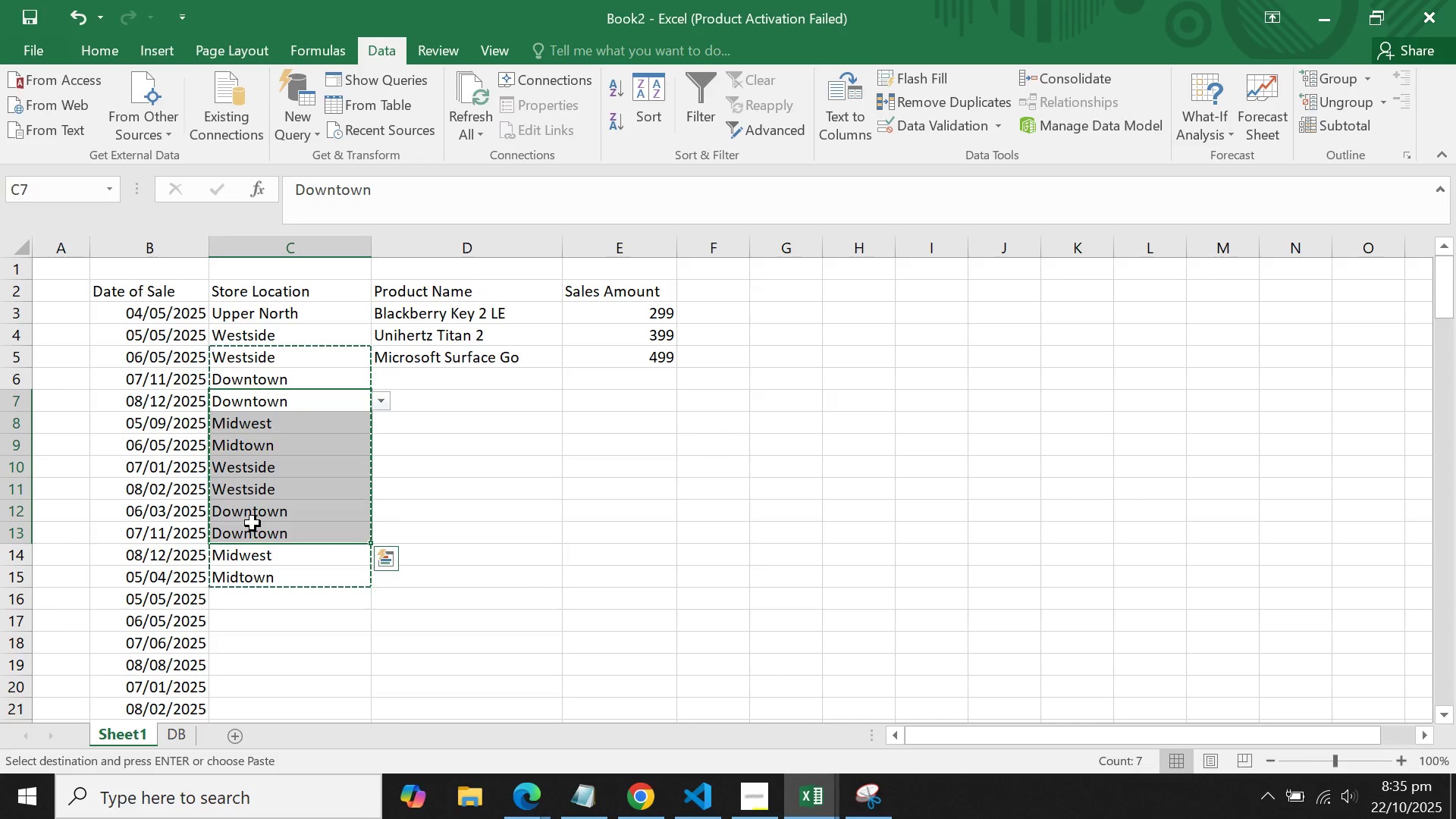 
key(Control+C)
 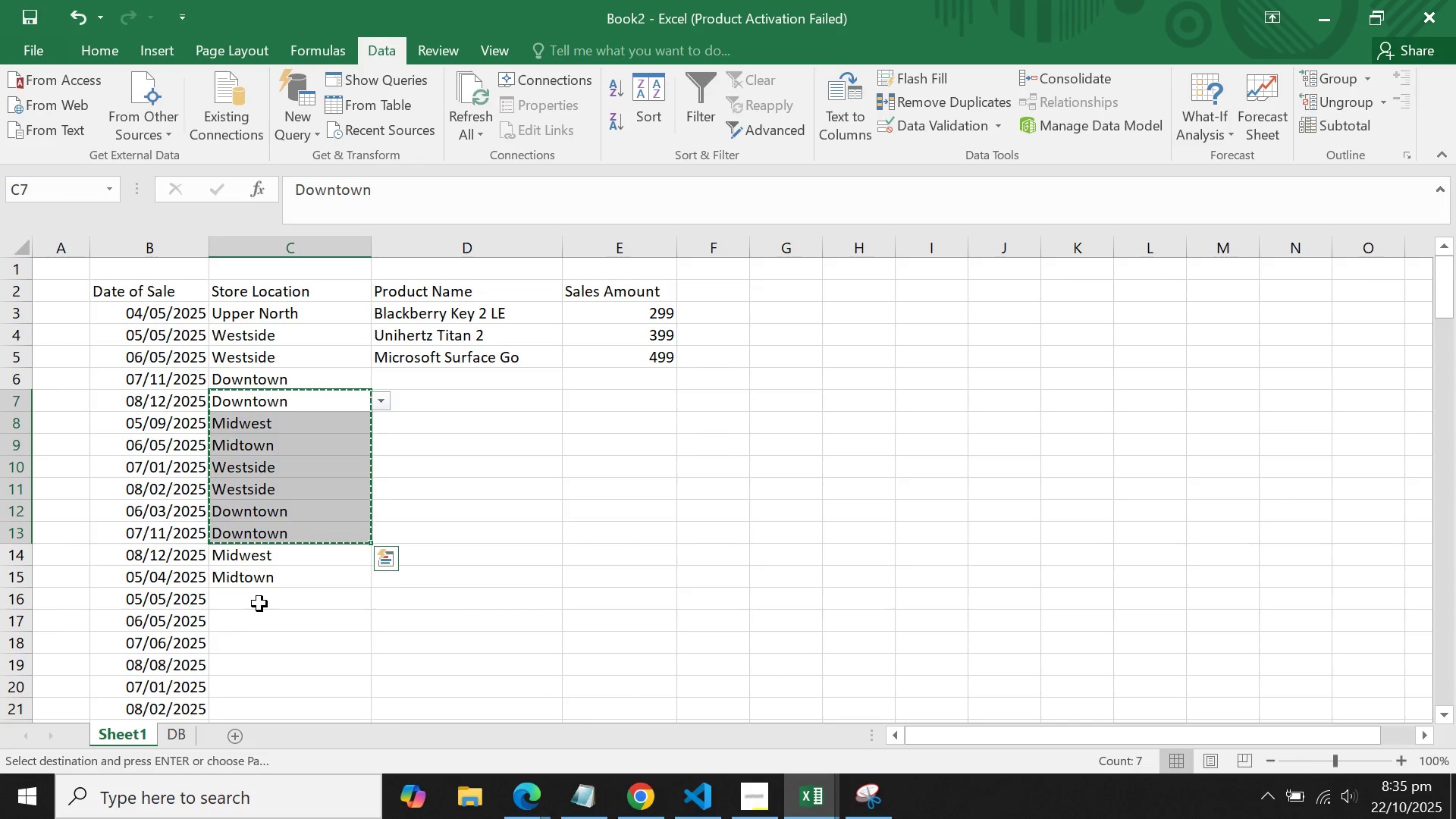 
left_click([259, 602])
 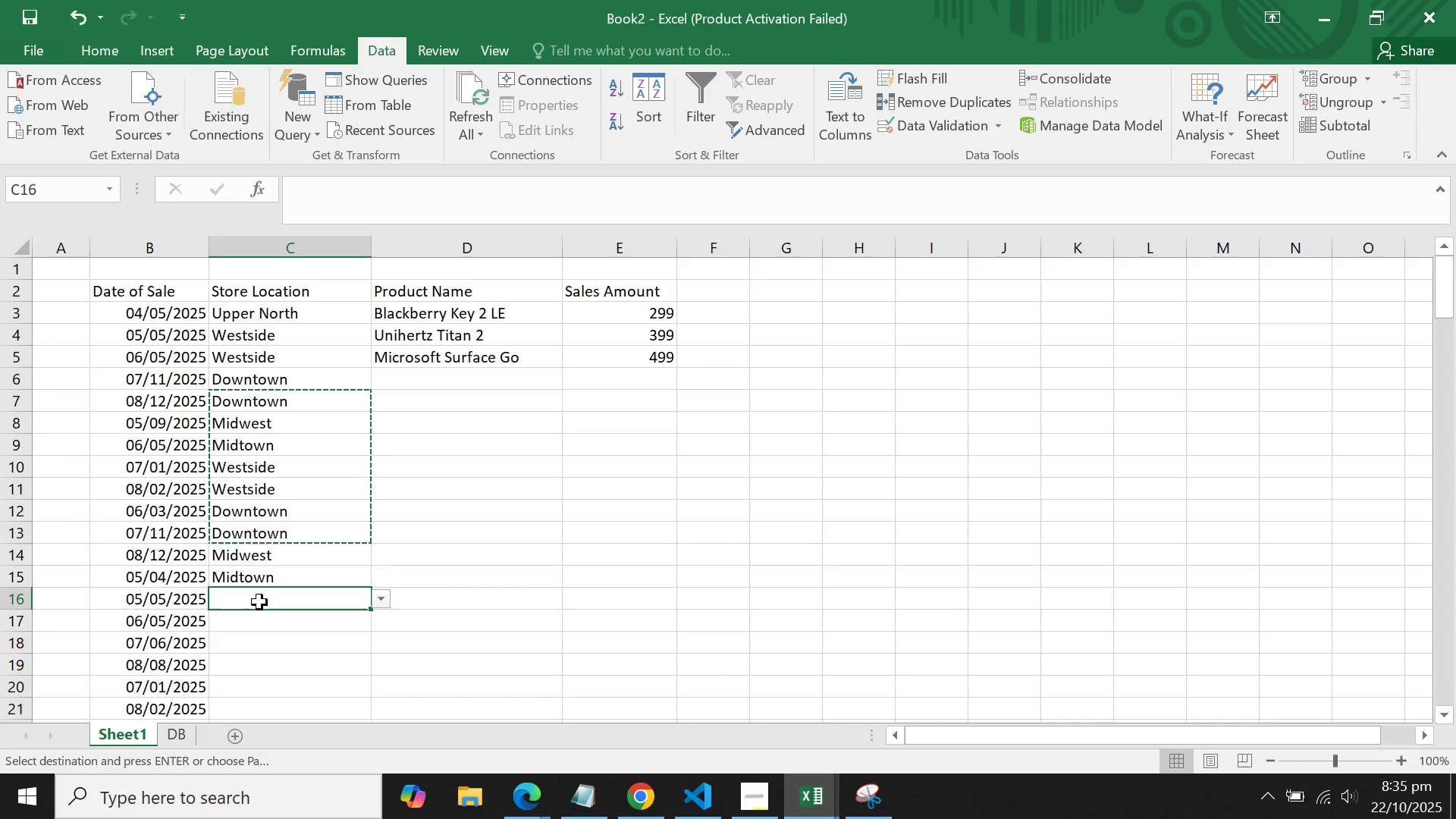 
key(Control+V)
 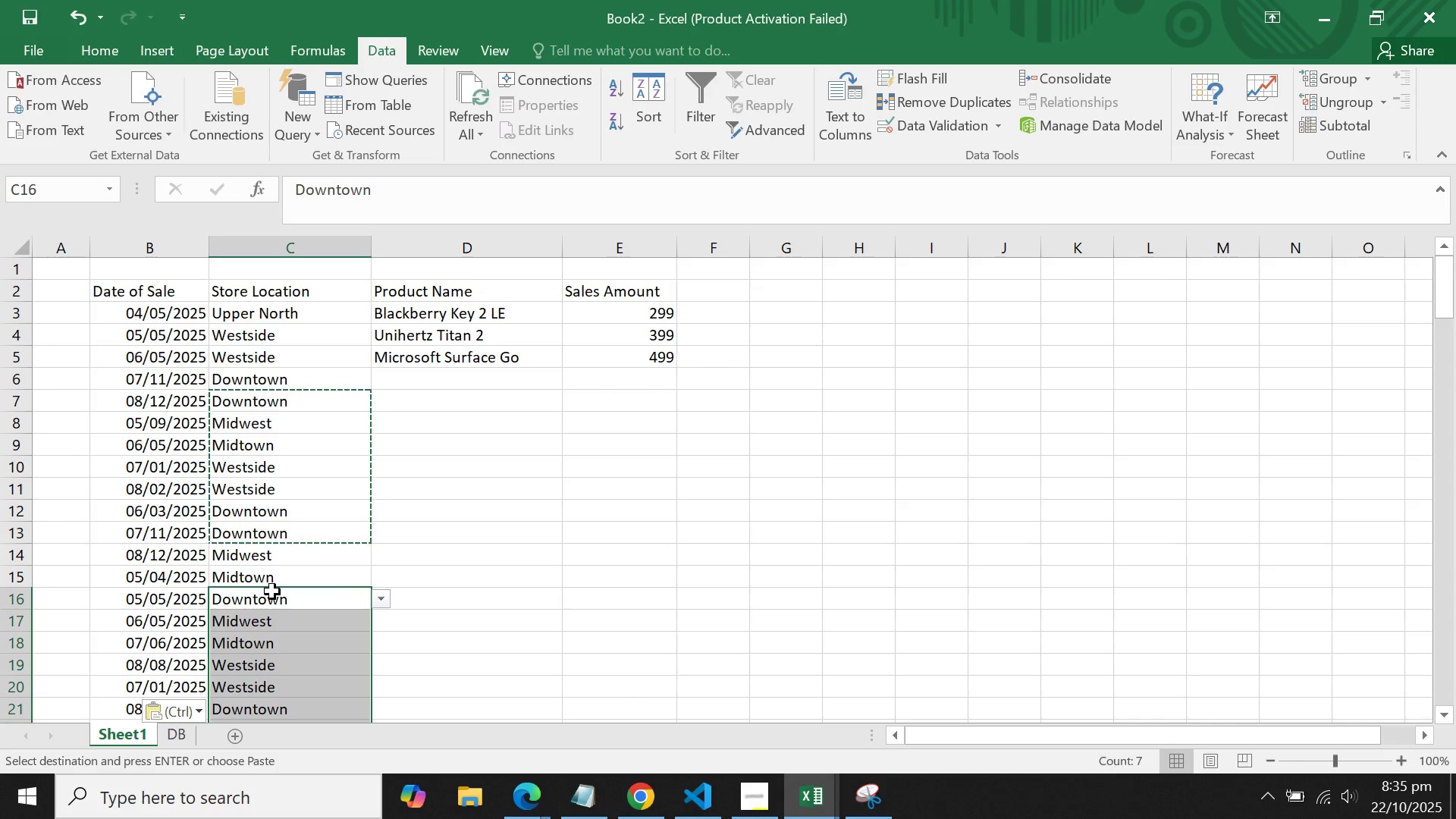 
scroll: coordinate [272, 592], scroll_direction: down, amount: 1.0
 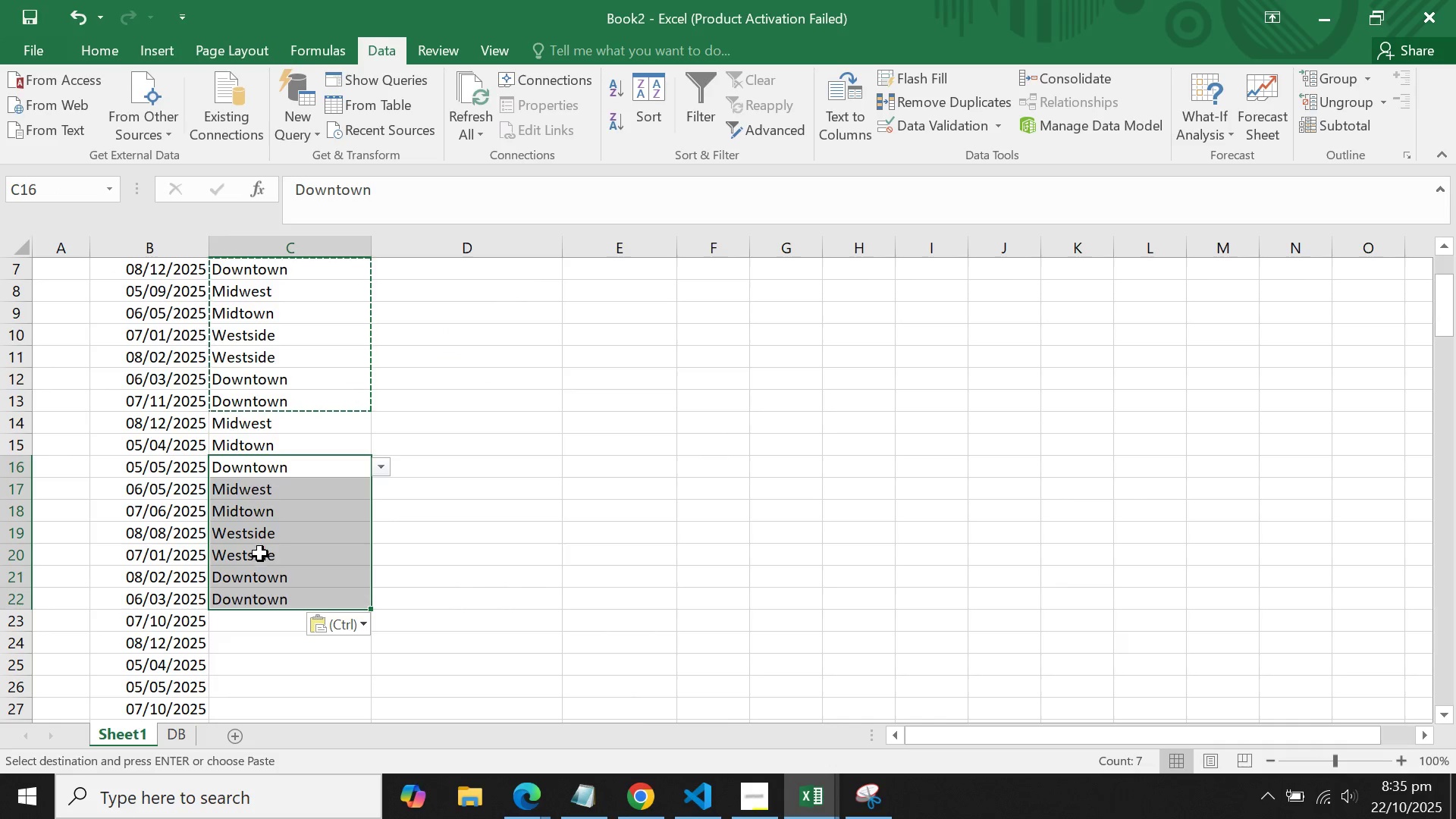 
left_click_drag(start_coordinate=[260, 554], to_coordinate=[259, 328])
 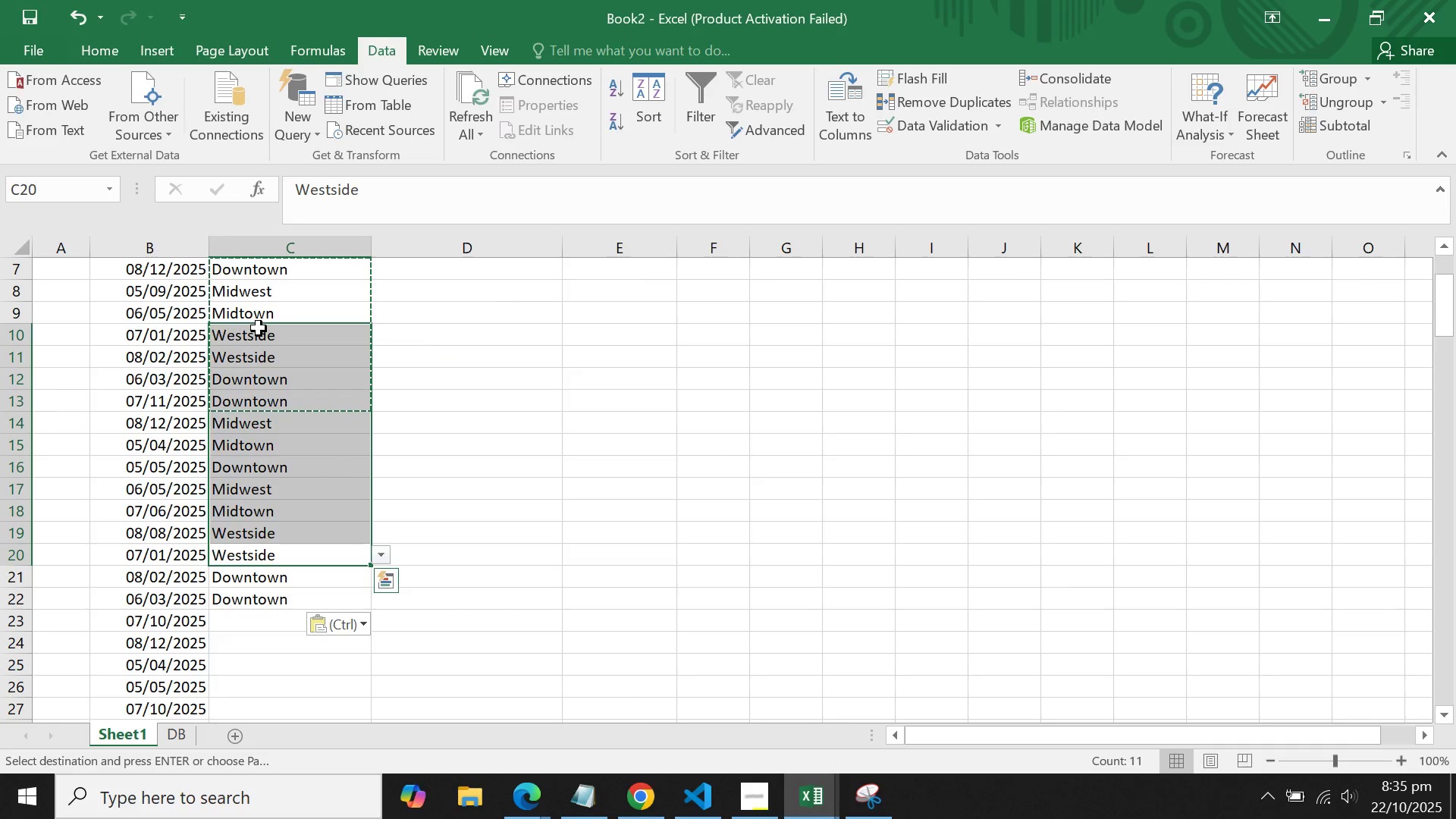 
key(Control+C)
 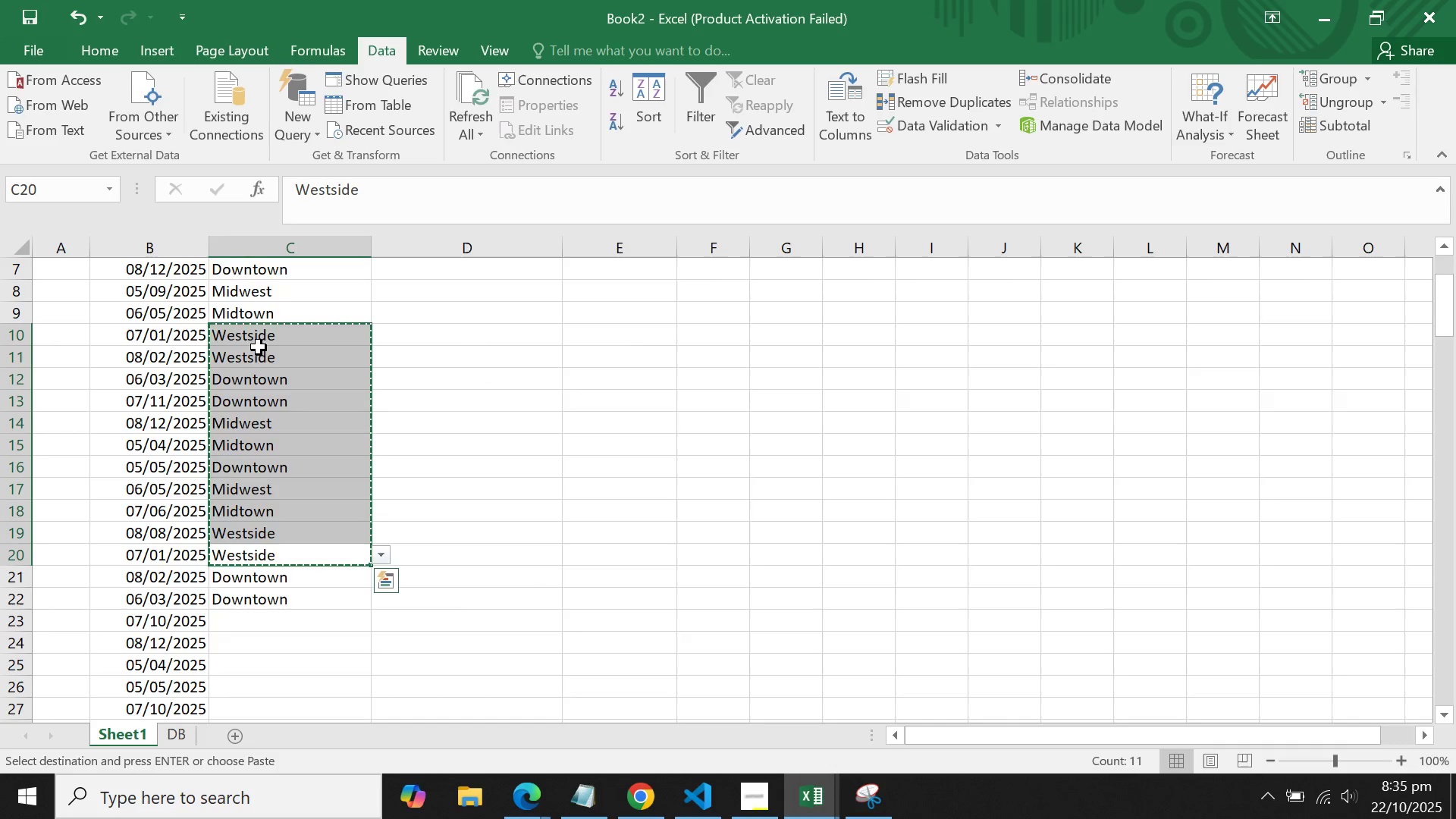 
scroll: coordinate [260, 367], scroll_direction: down, amount: 2.0
 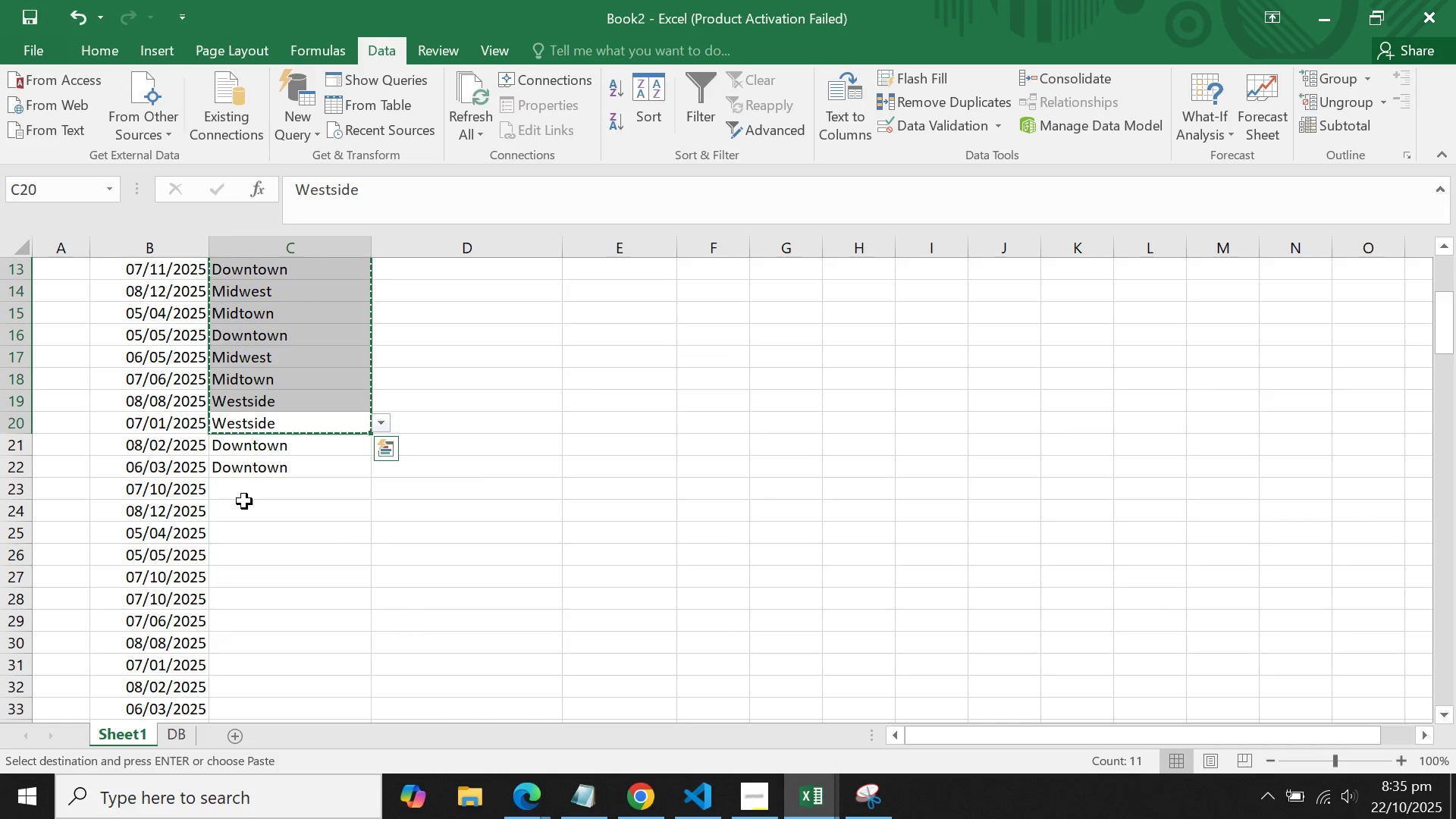 
left_click([244, 501])
 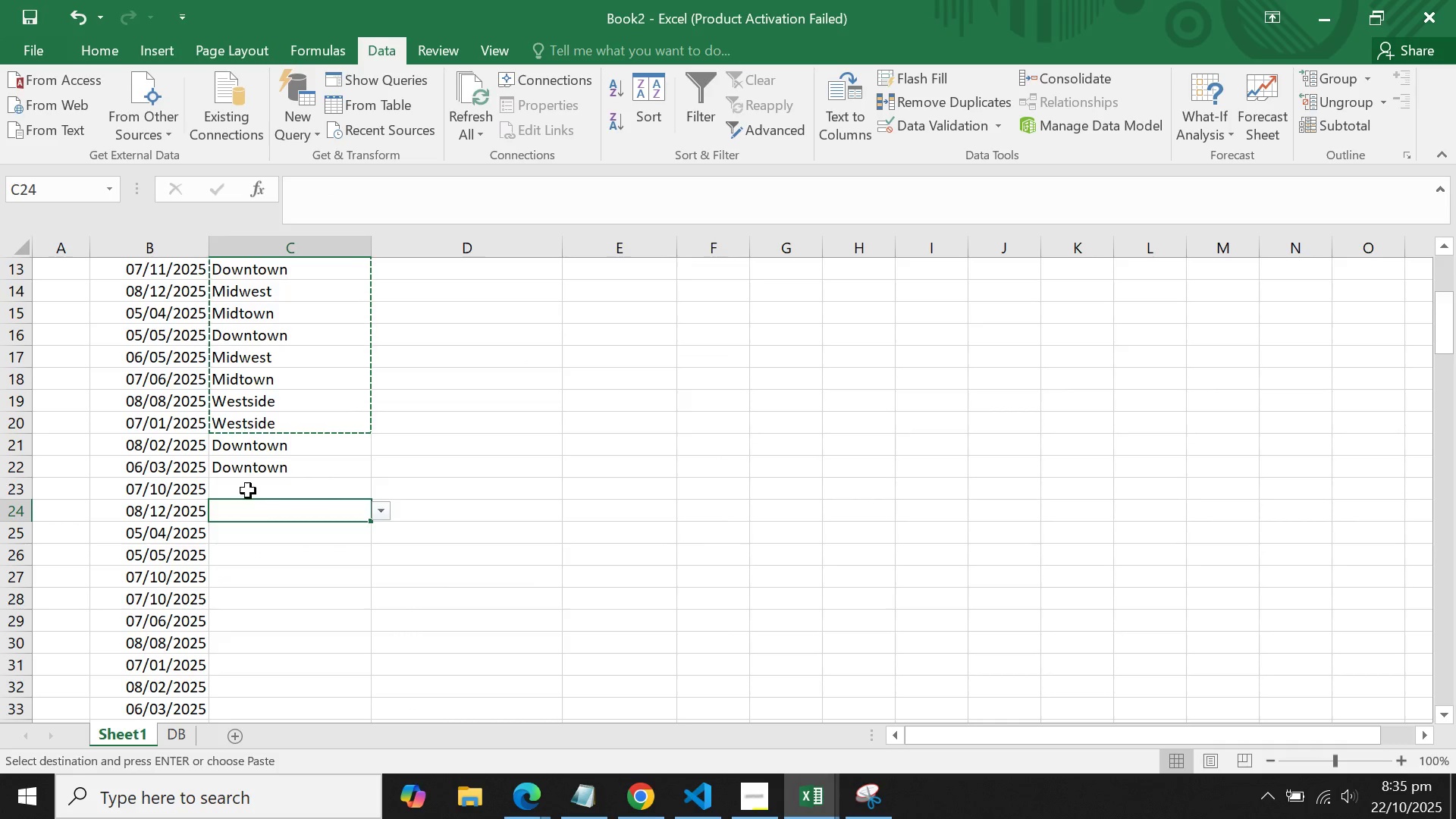 
left_click([248, 491])
 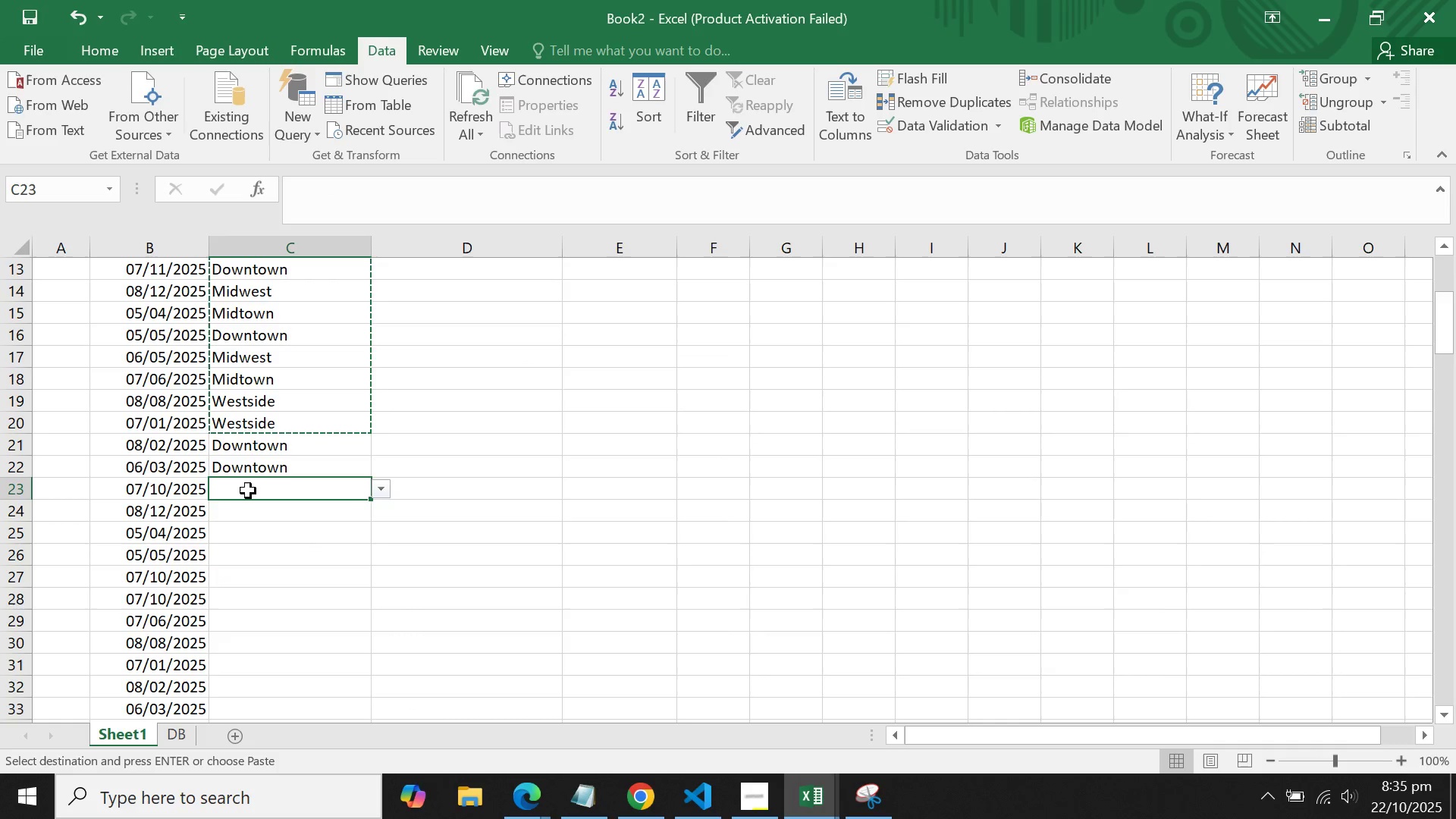 
key(Control+V)
 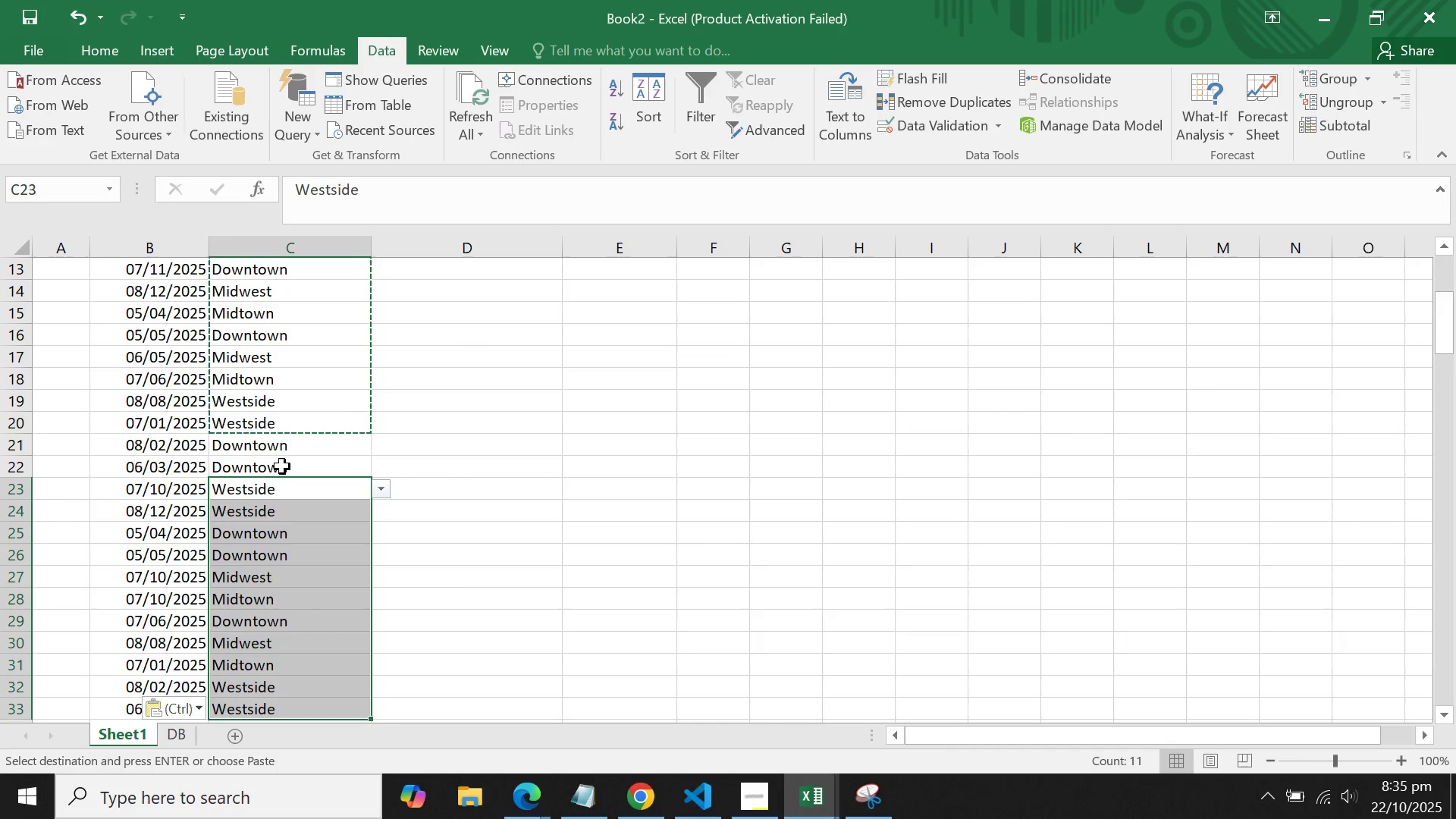 
scroll: coordinate [279, 462], scroll_direction: down, amount: 4.0
 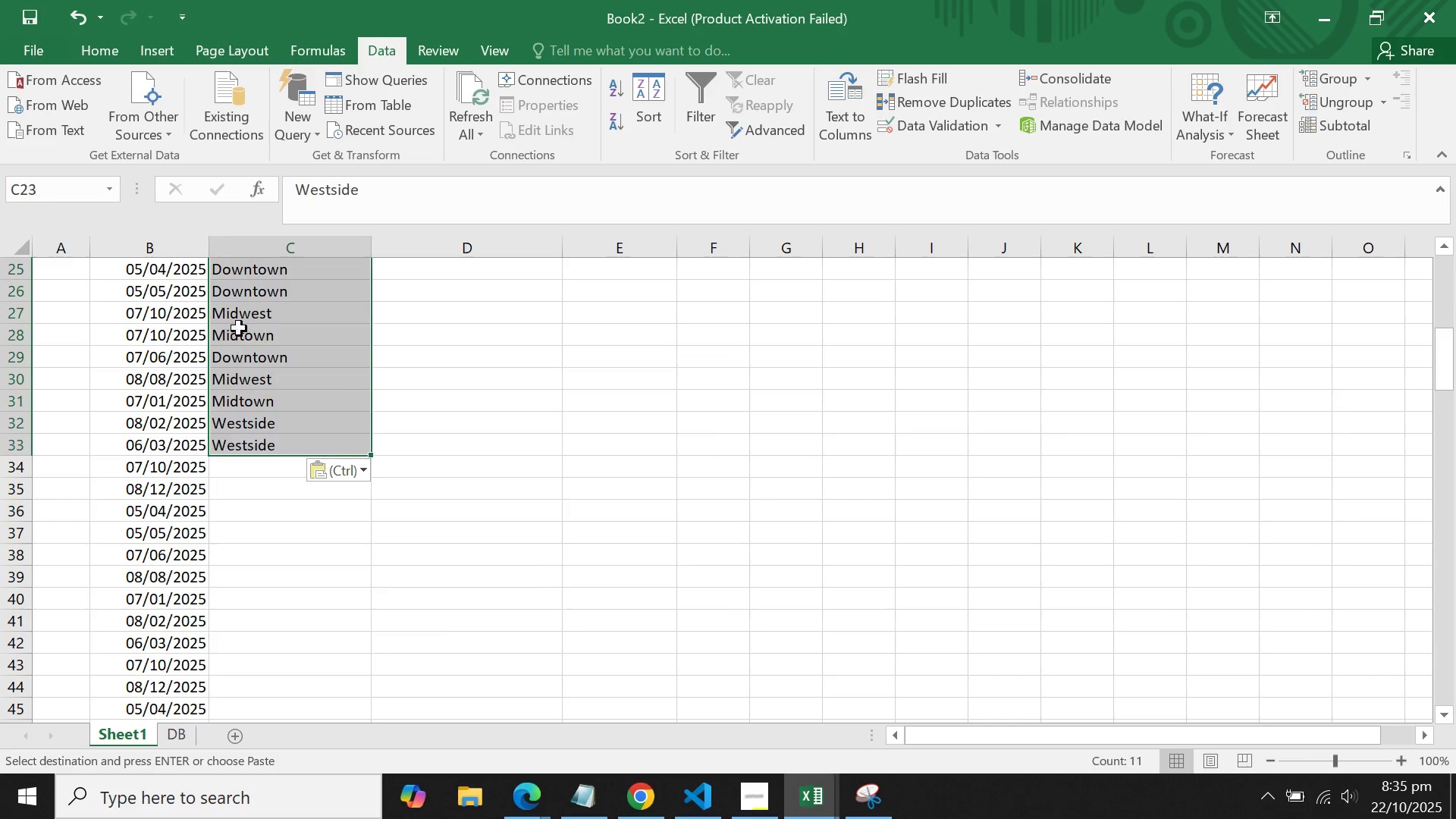 
left_click([239, 327])
 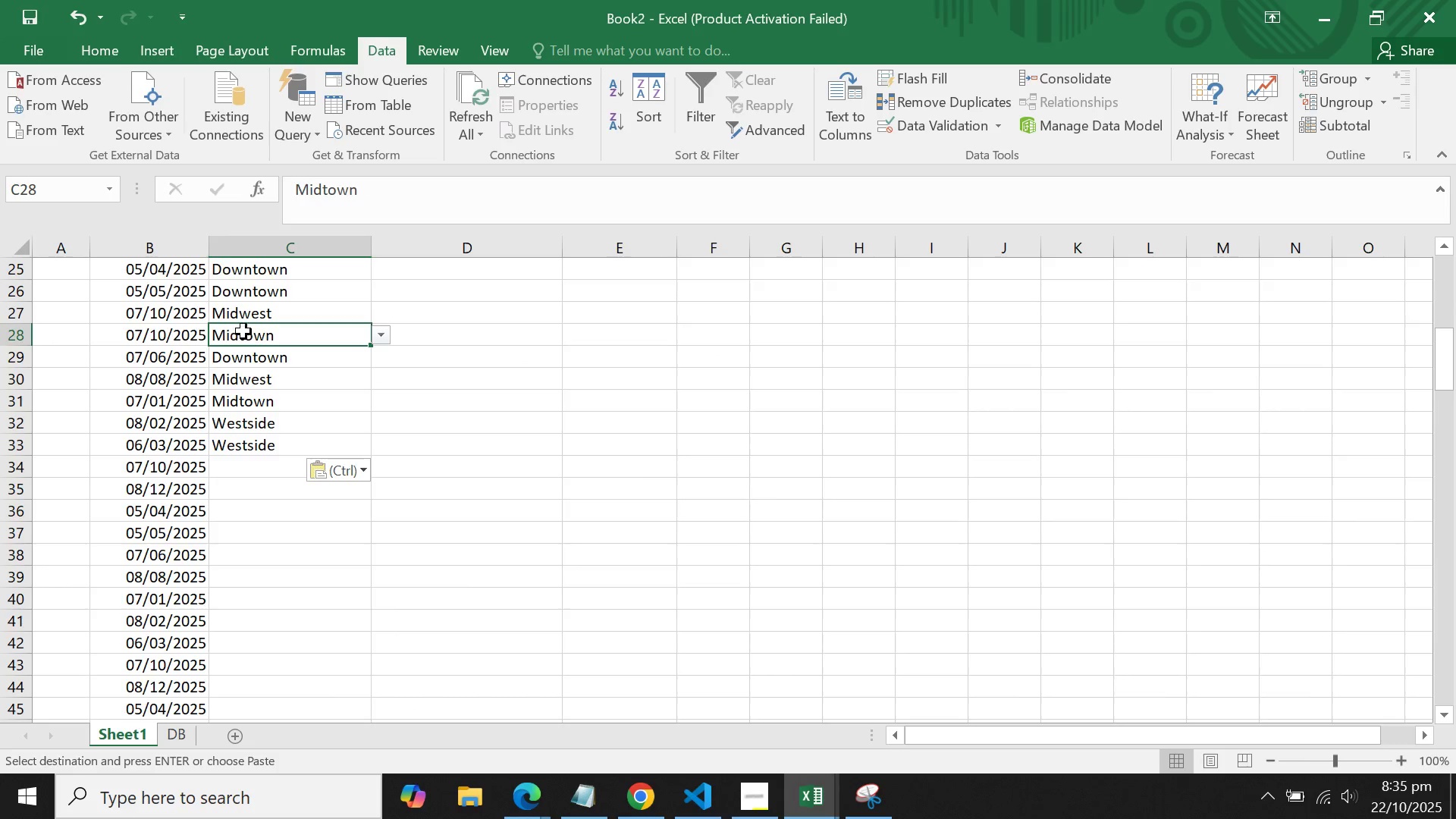 
scroll: coordinate [266, 344], scroll_direction: up, amount: 8.0
 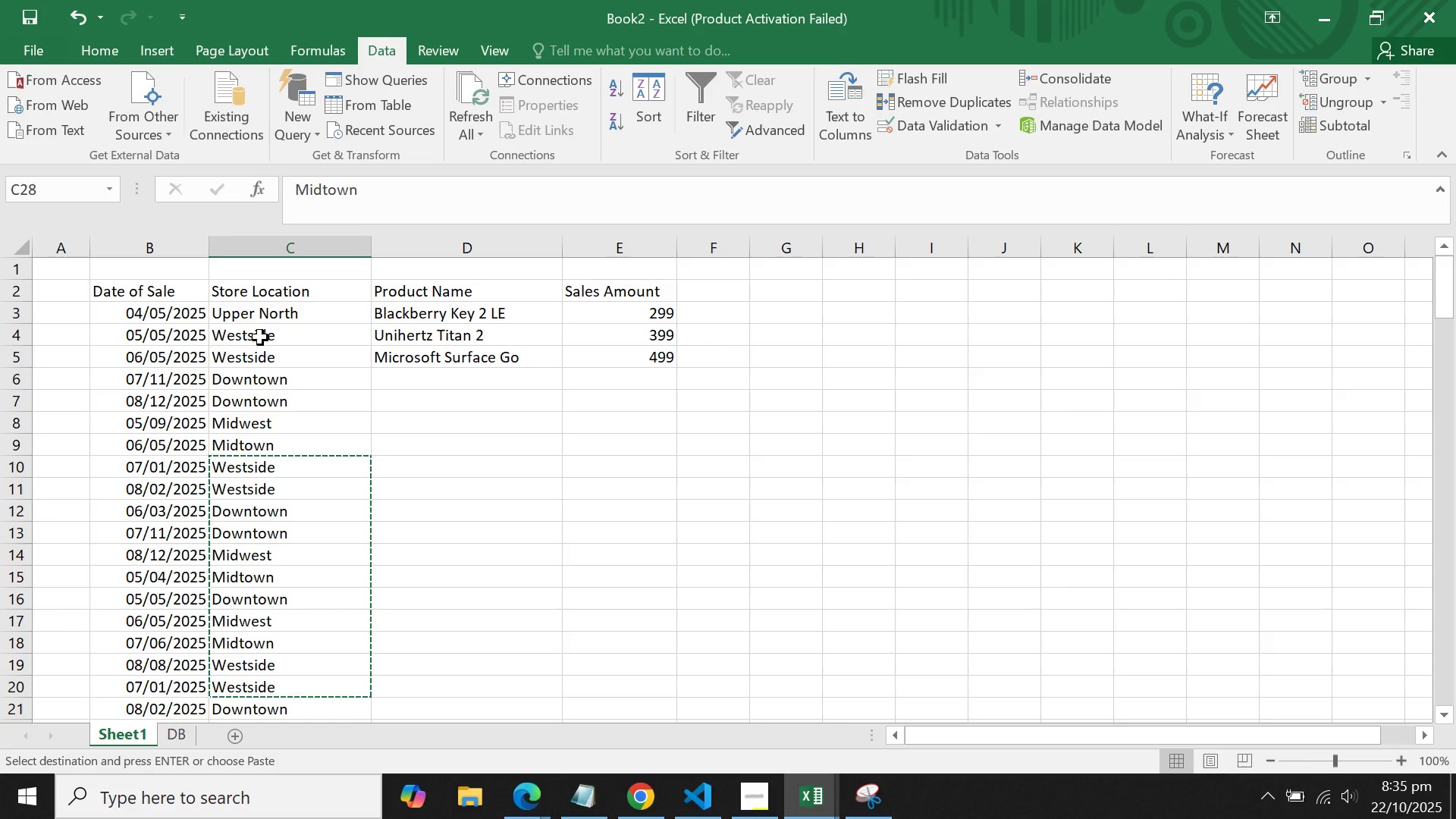 
left_click_drag(start_coordinate=[260, 337], to_coordinate=[254, 512])
 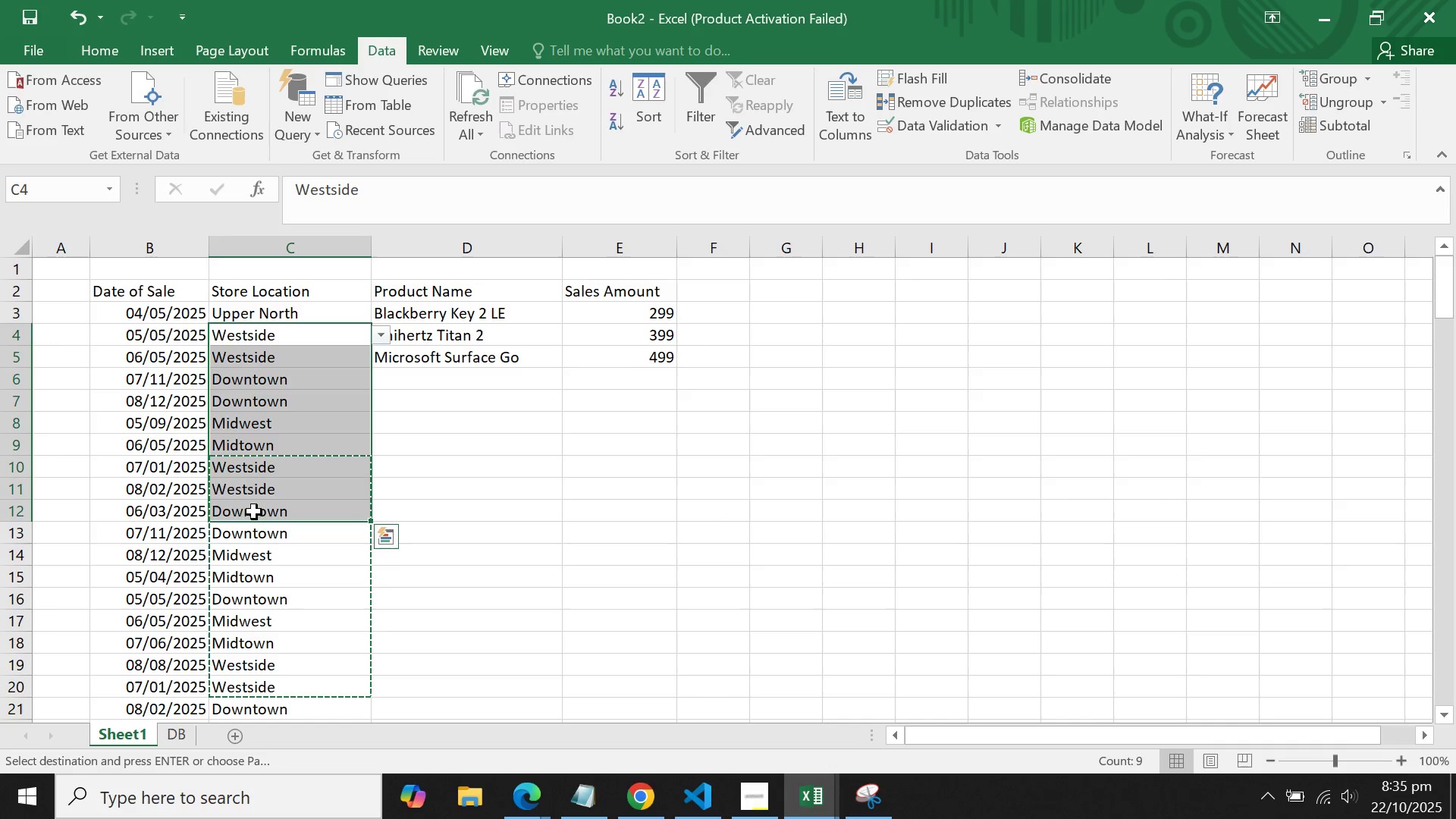 
key(Control+ControlLeft)
 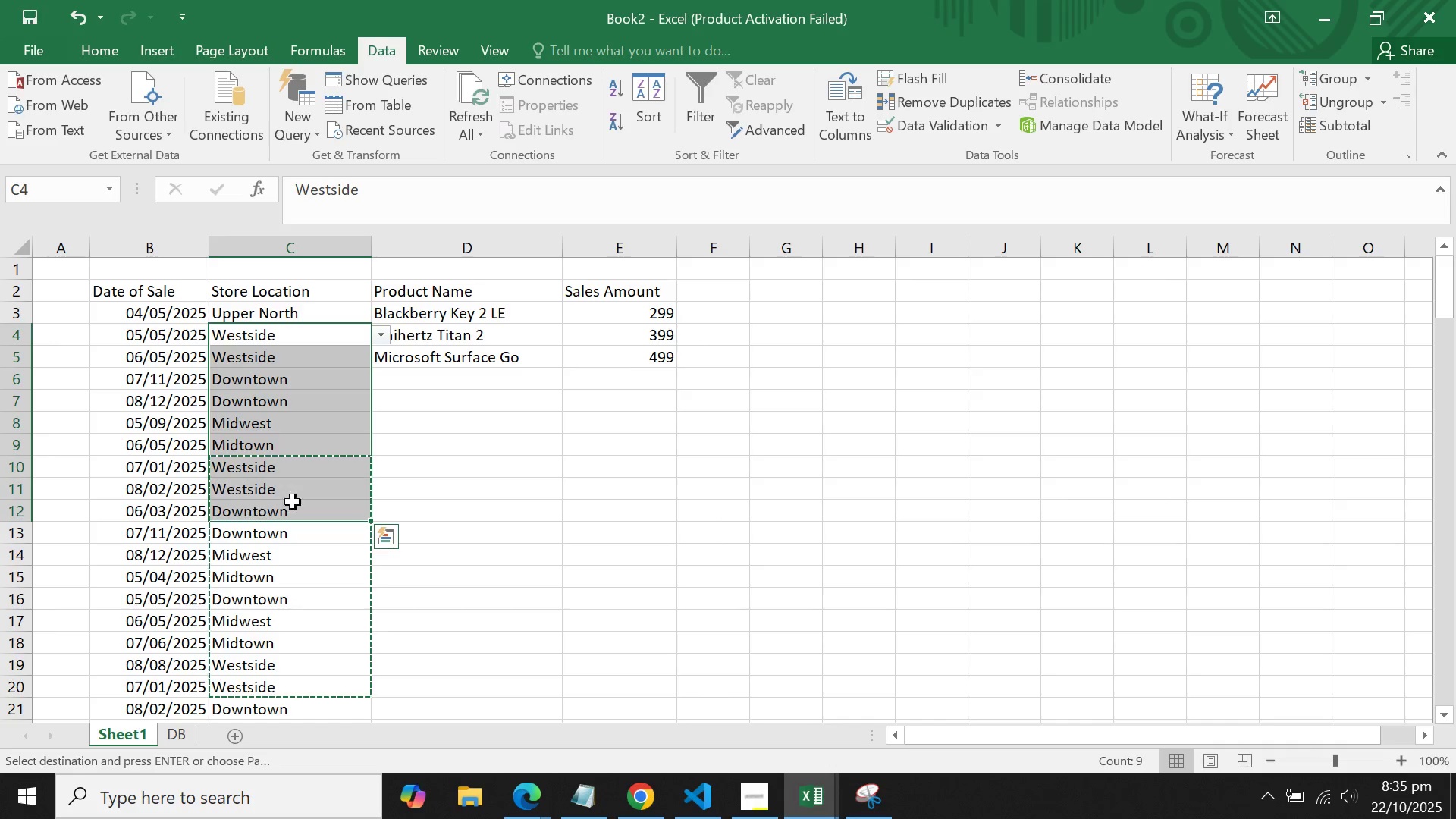 
key(Control+V)
 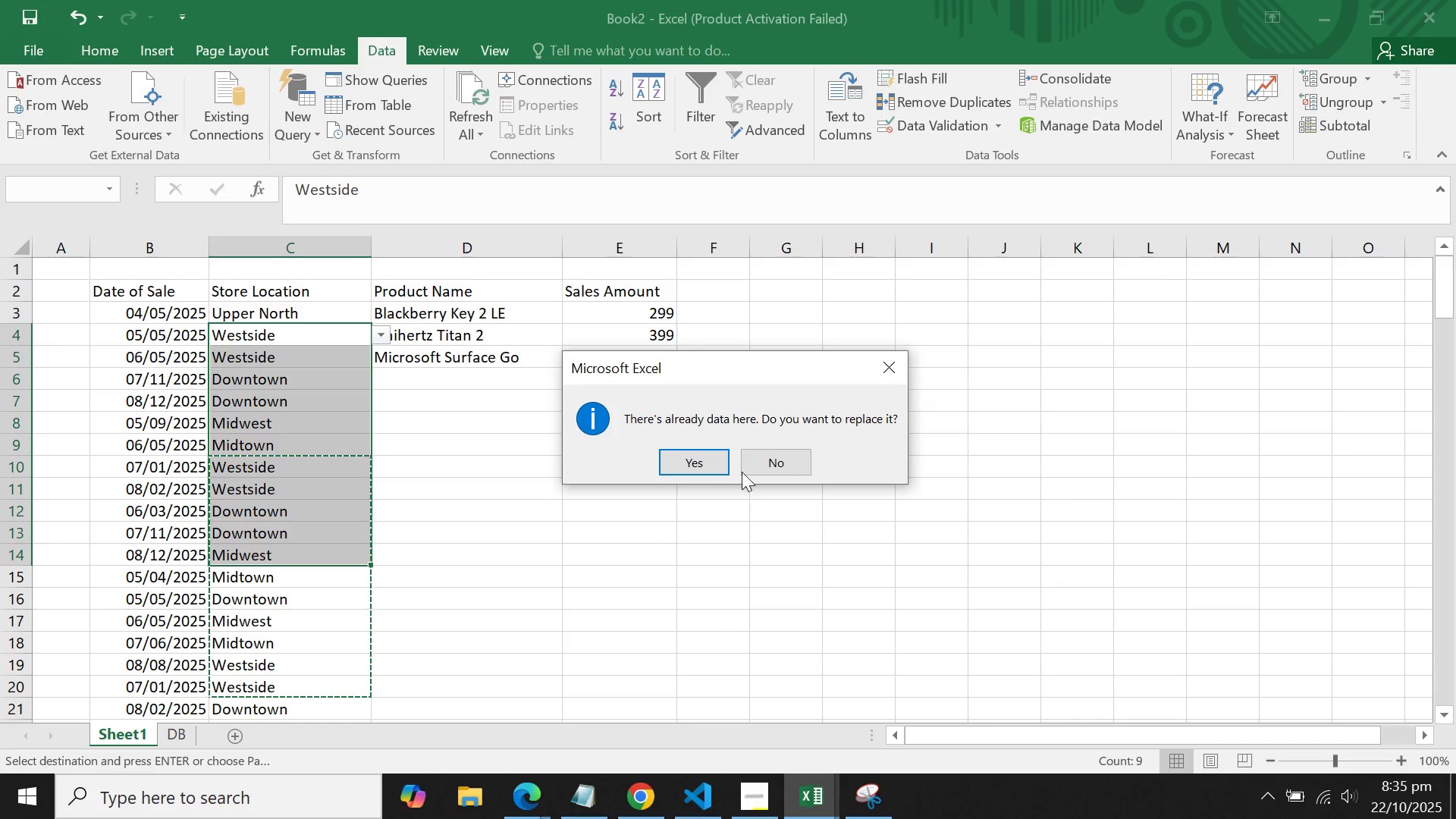 
left_click([780, 453])
 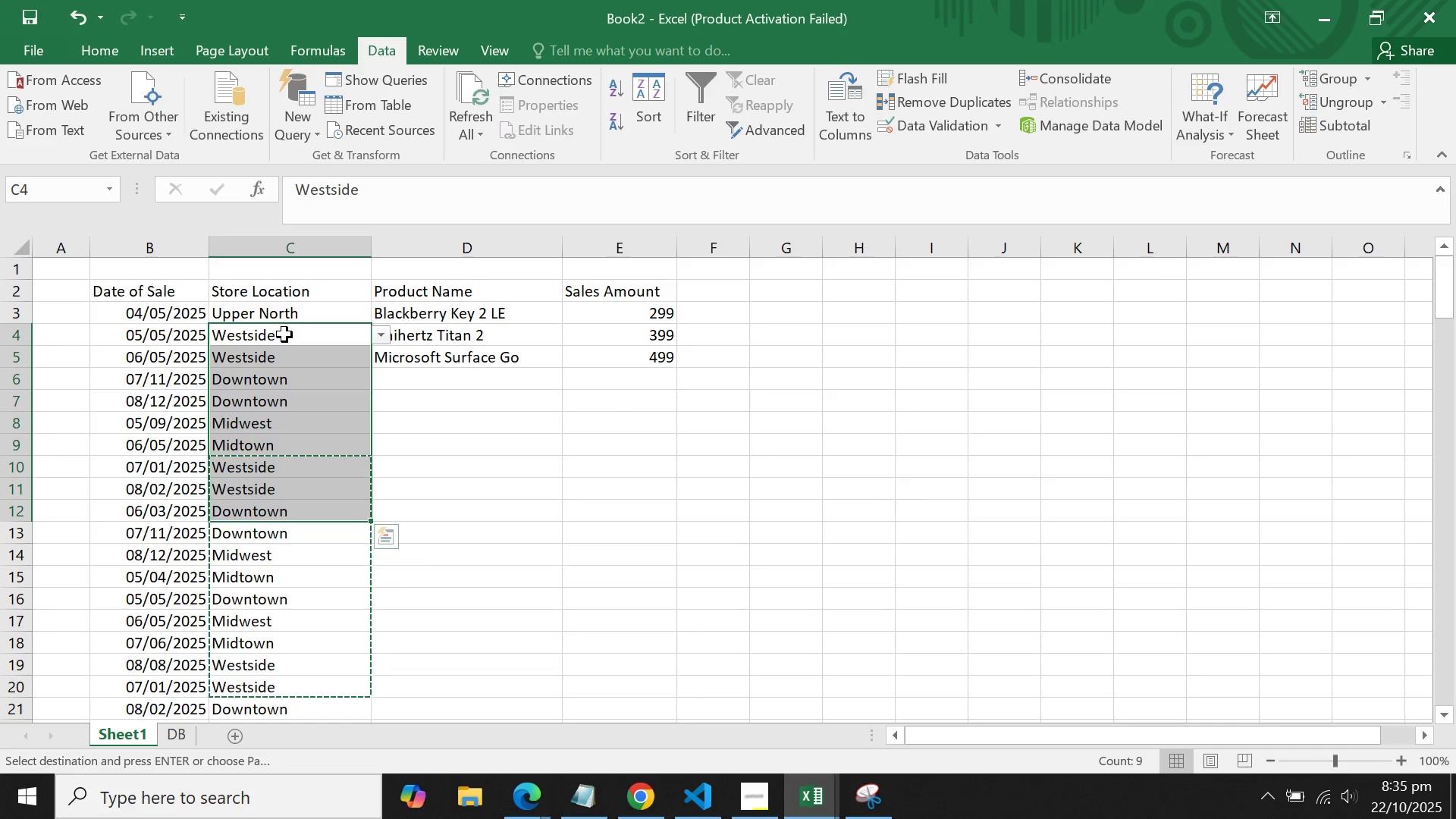 
key(Control+C)
 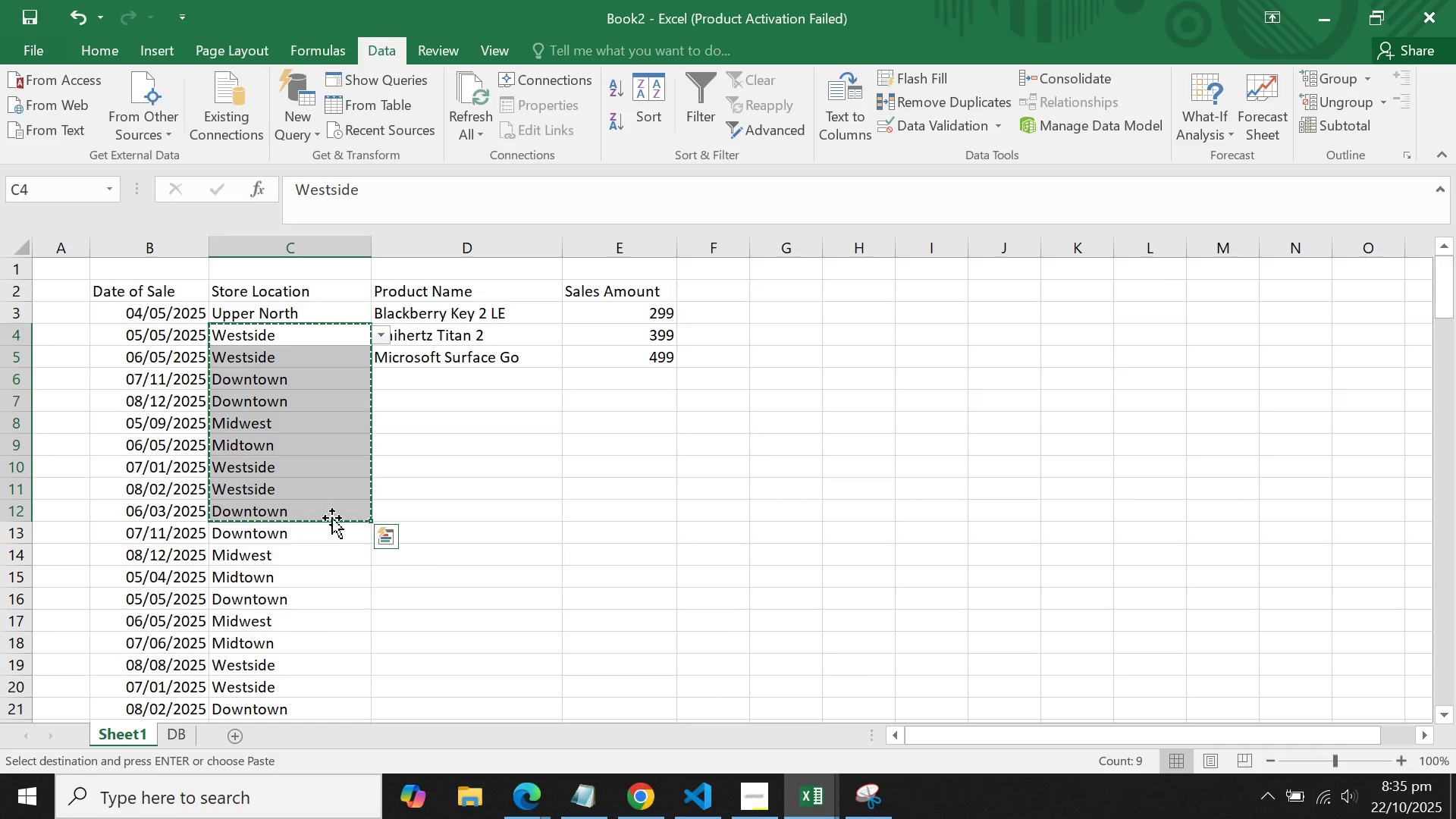 
scroll: coordinate [332, 522], scroll_direction: down, amount: 4.0
 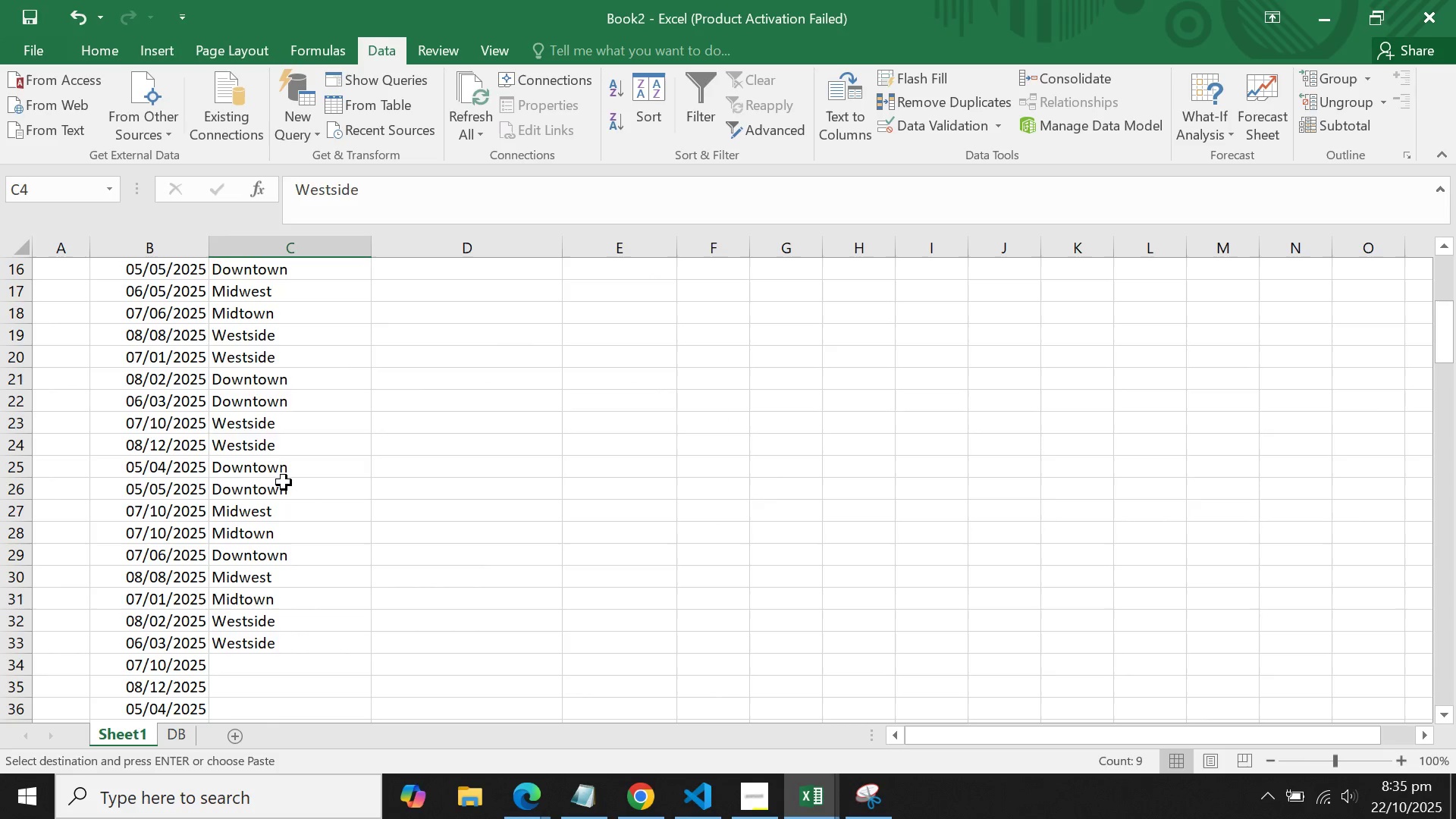 
left_click([284, 483])
 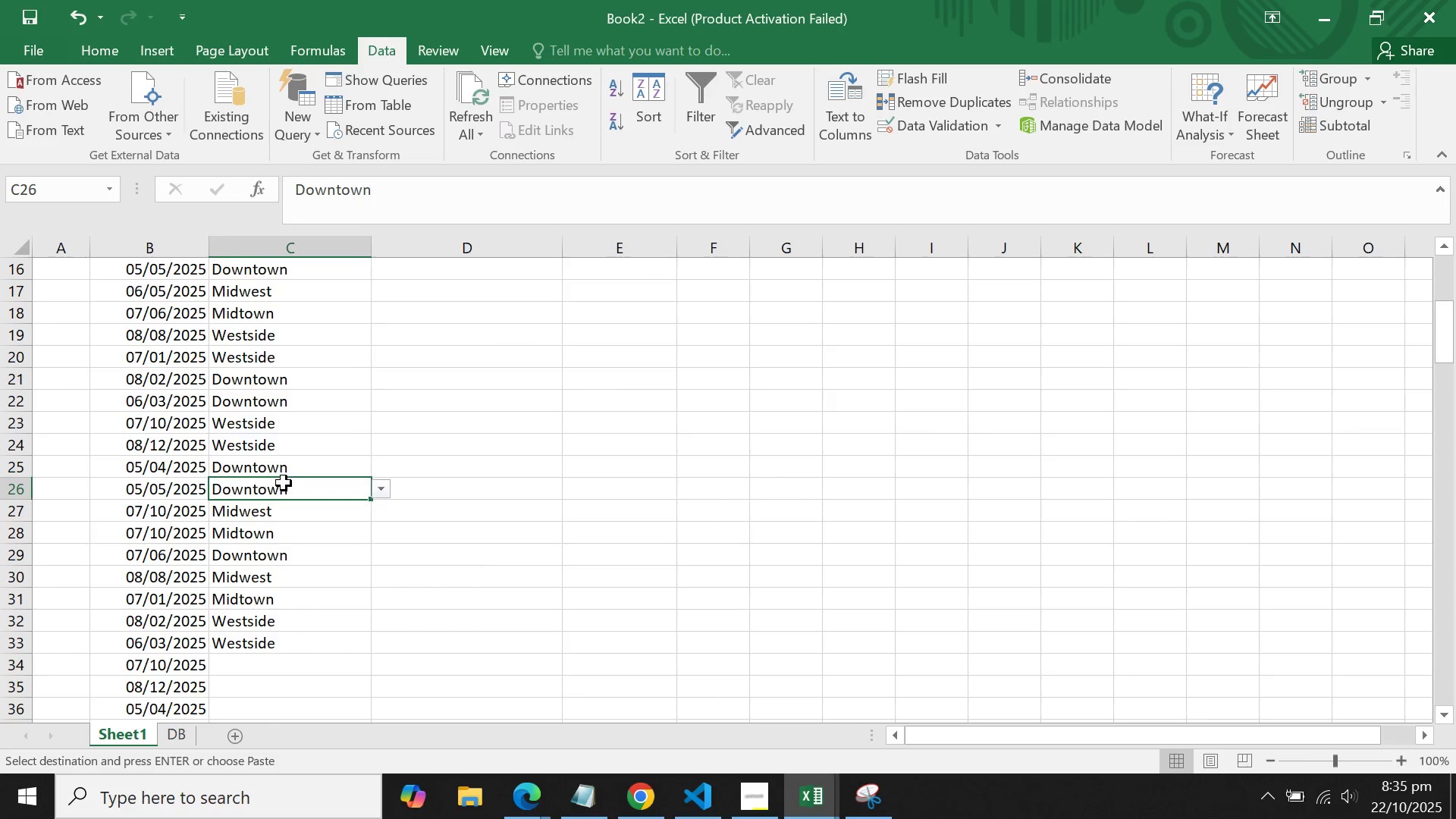 
key(Control+V)
 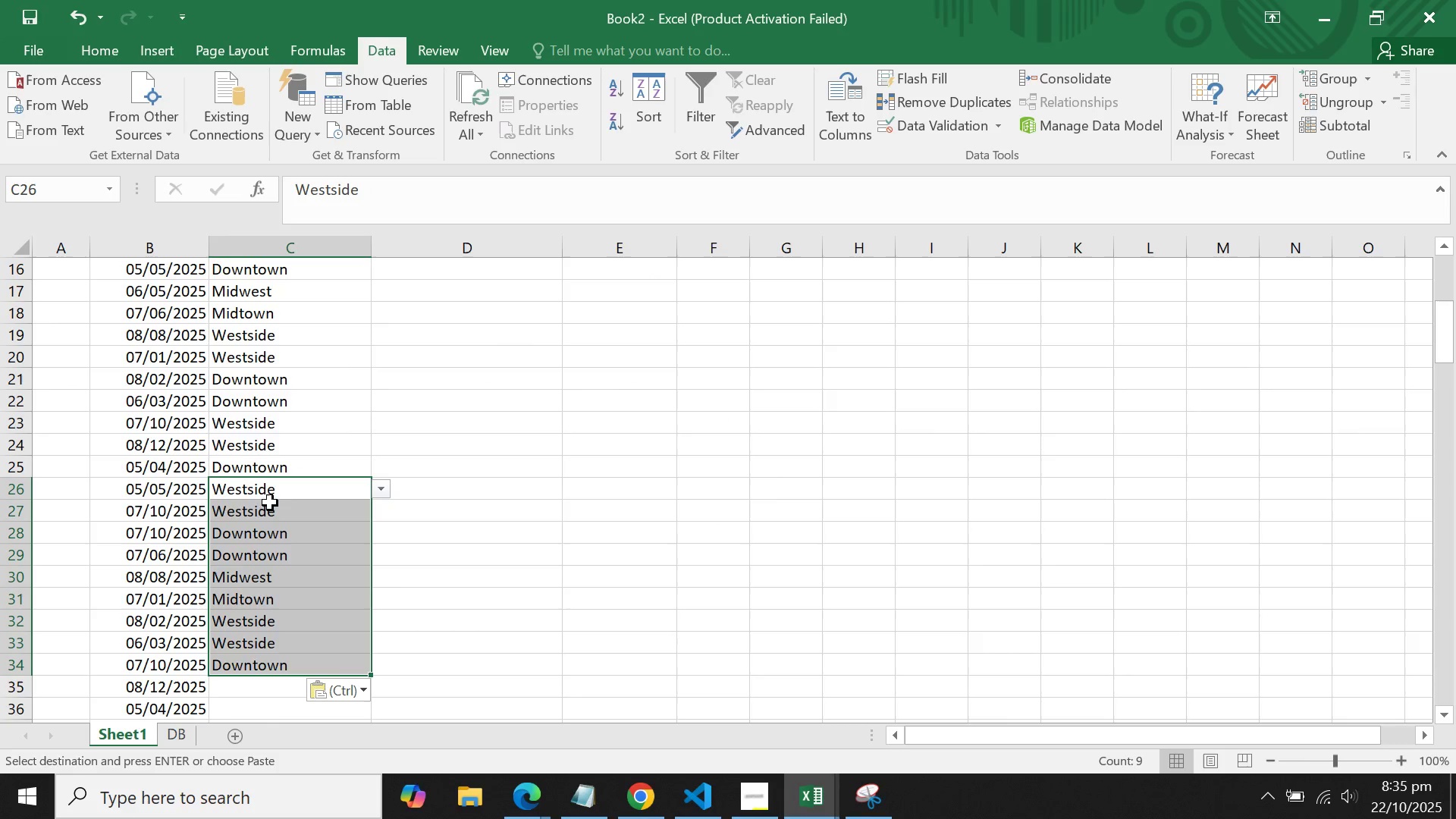 
left_click_drag(start_coordinate=[253, 433], to_coordinate=[263, 592])
 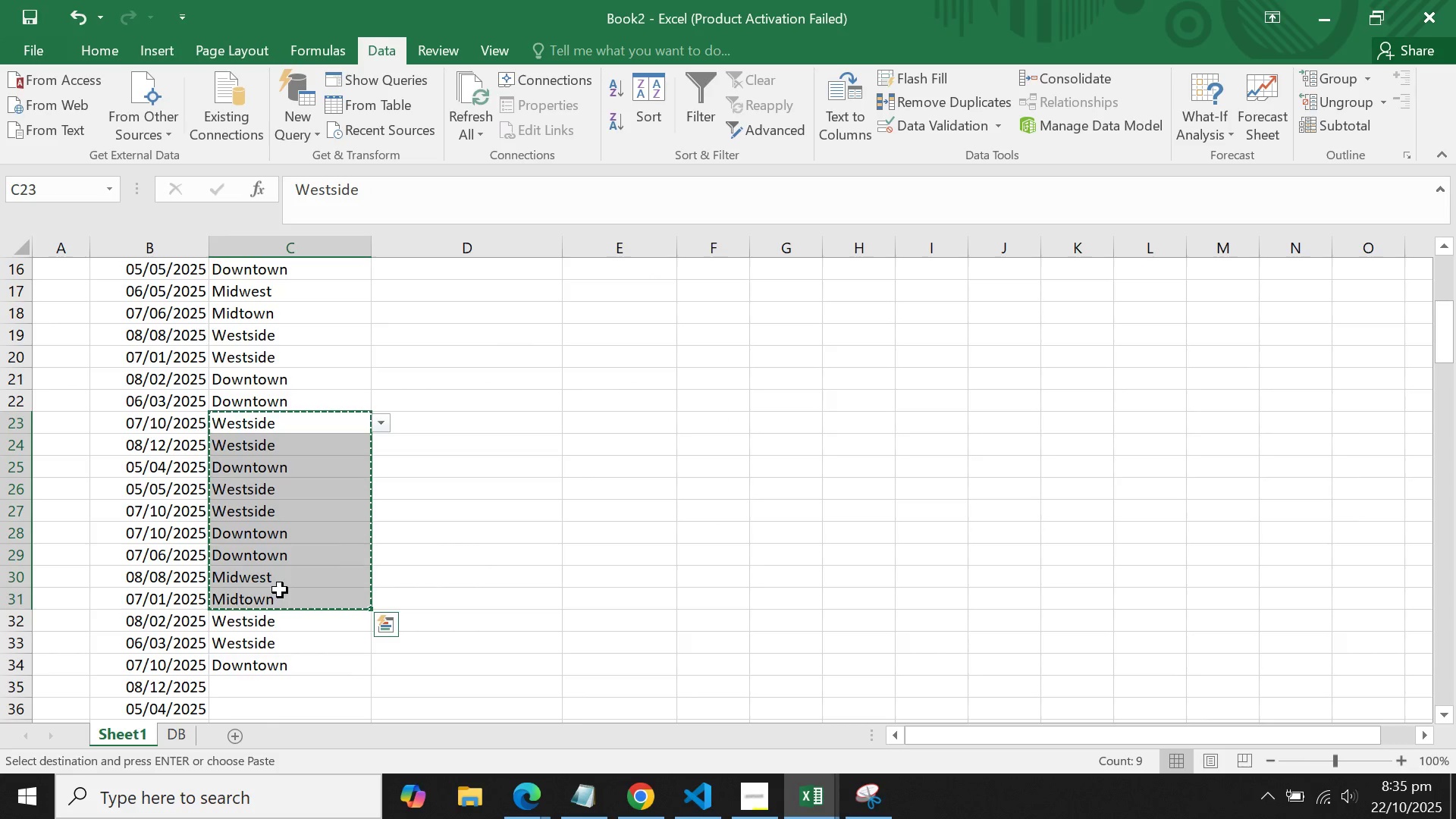 
key(Control+C)
 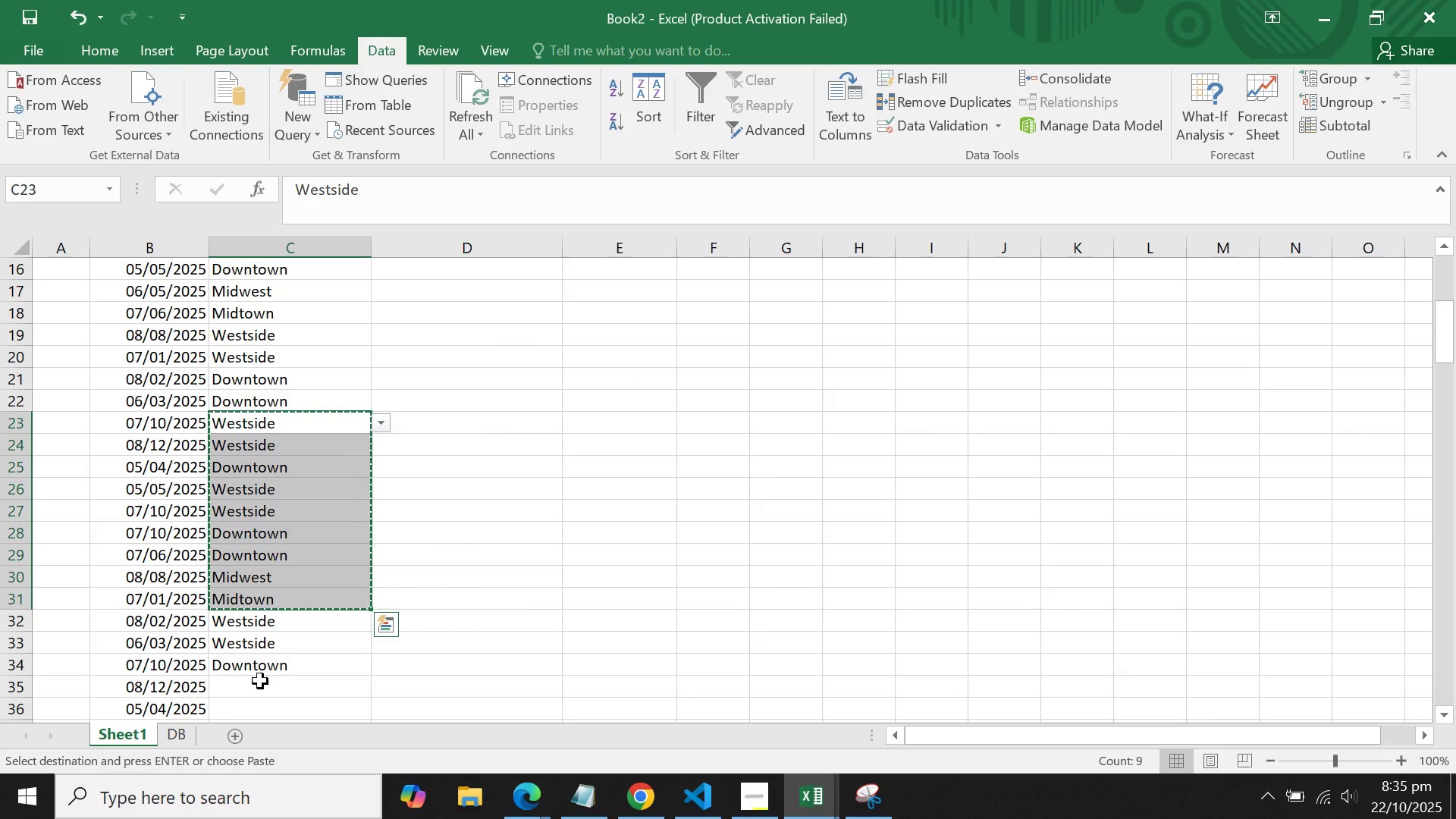 
left_click([265, 691])
 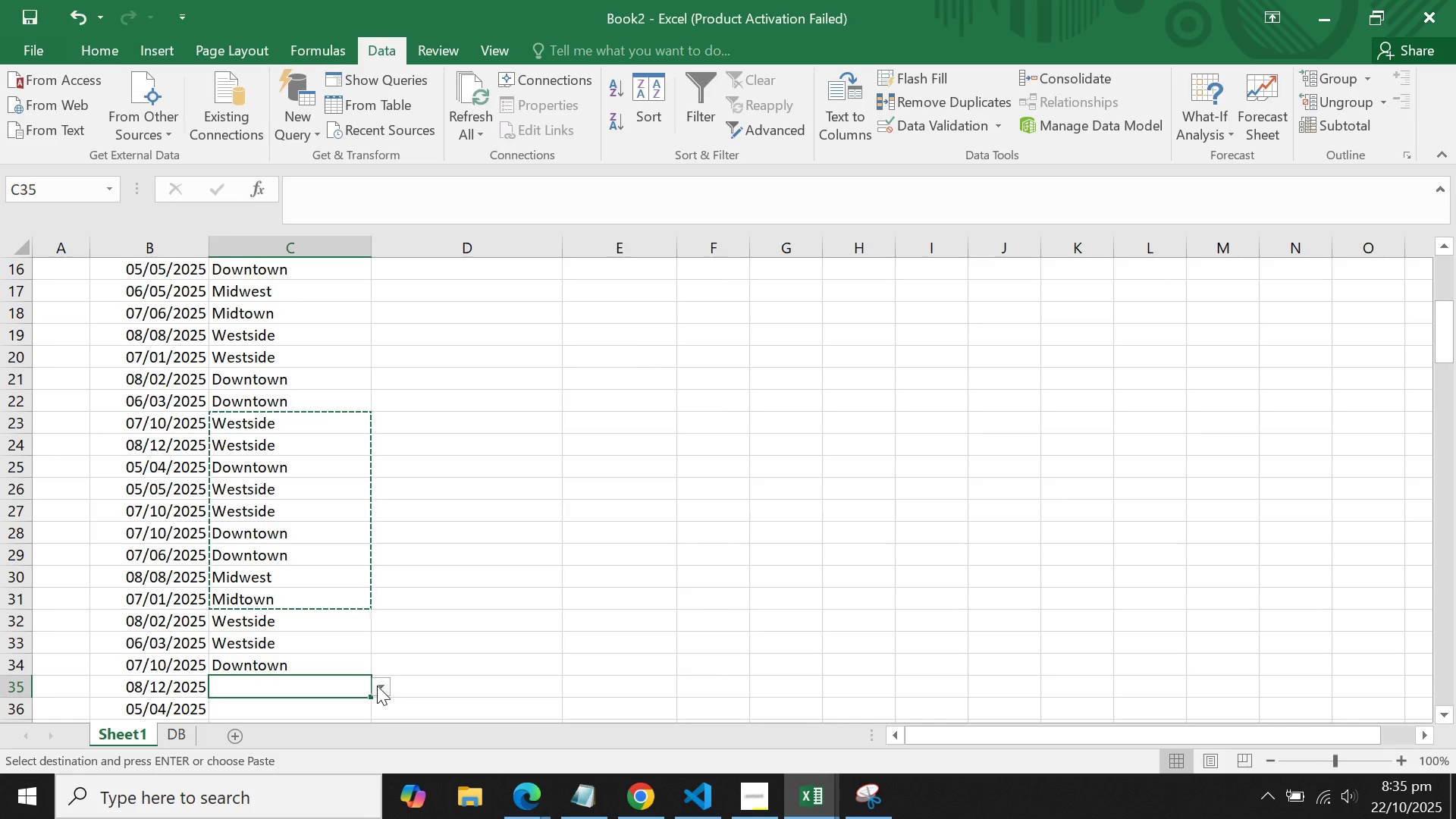 
left_click([377, 686])
 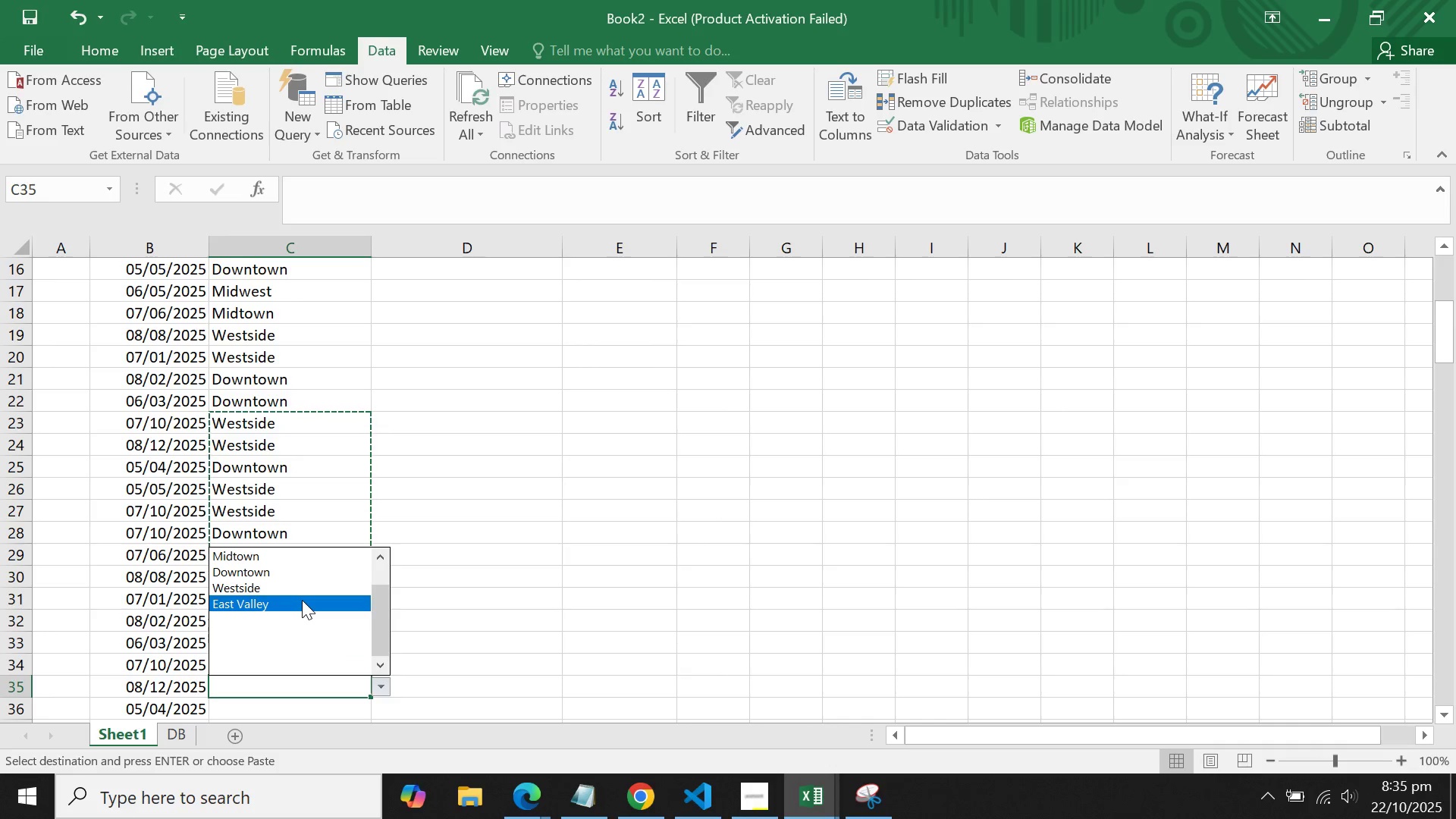 
double_click([614, 570])
 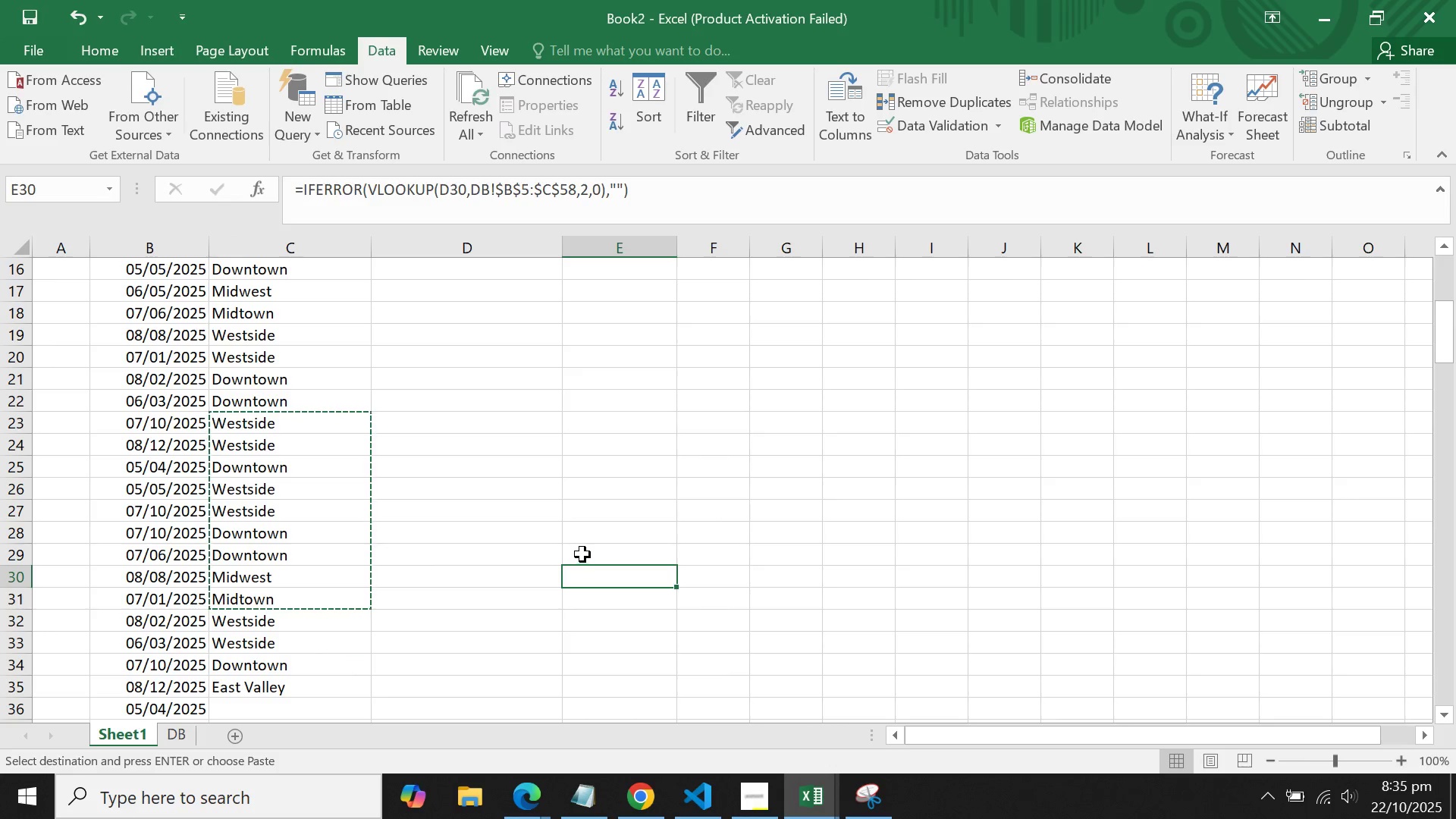 
scroll: coordinate [582, 554], scroll_direction: up, amount: 2.0
 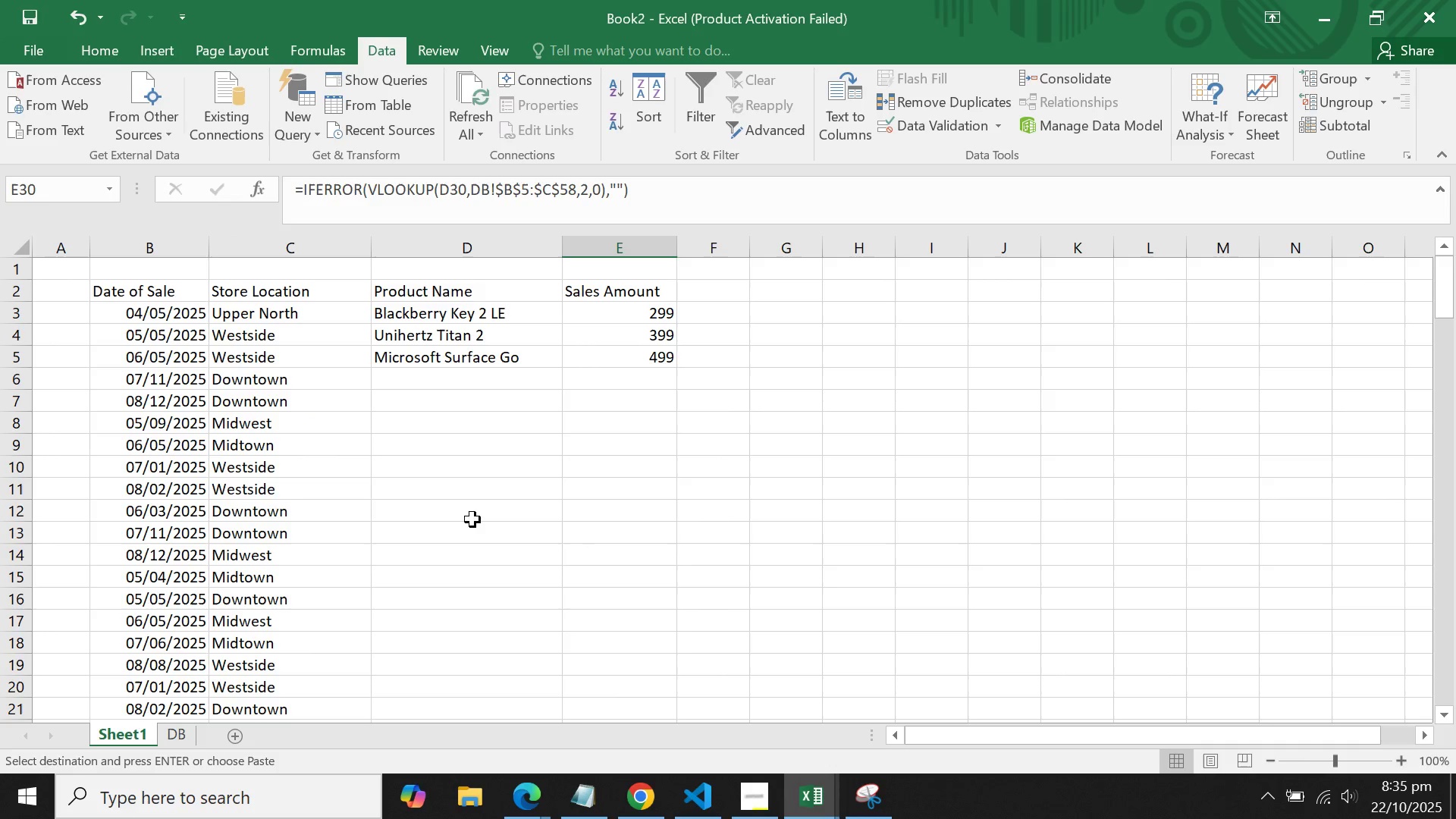 
left_click([271, 501])
 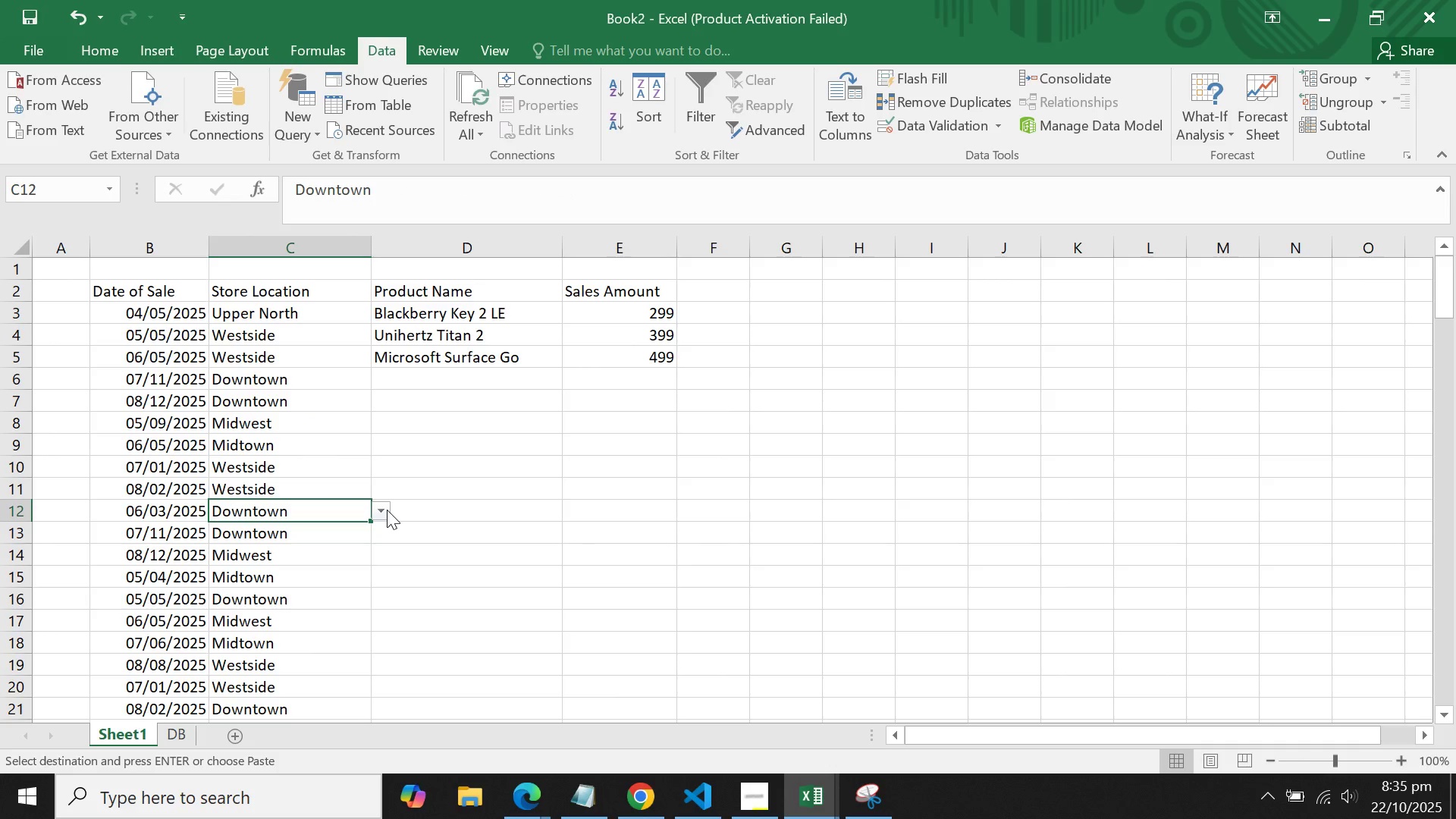 
left_click([387, 510])
 